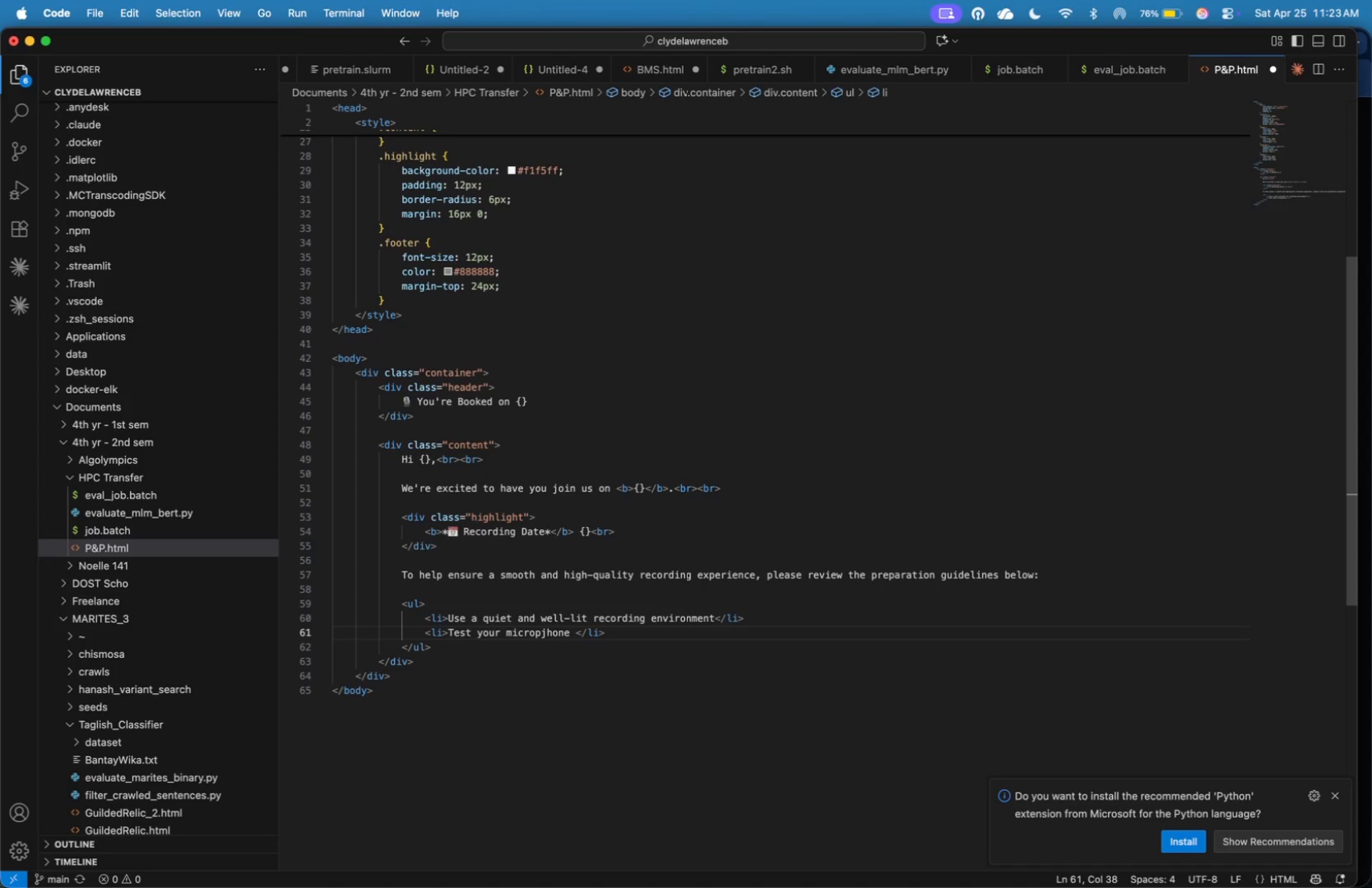 
key(Backspace)
 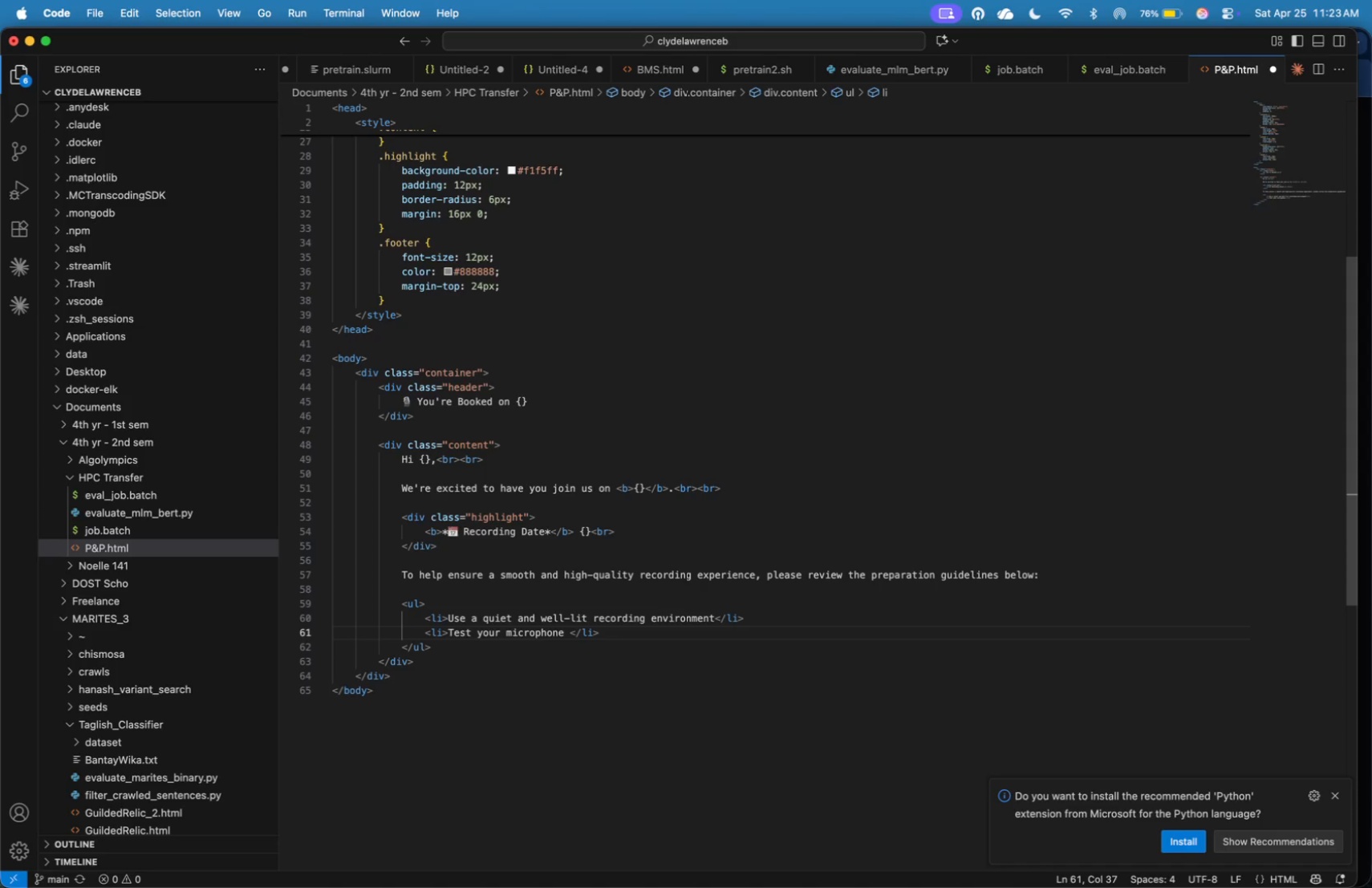 
key(ArrowRight)
 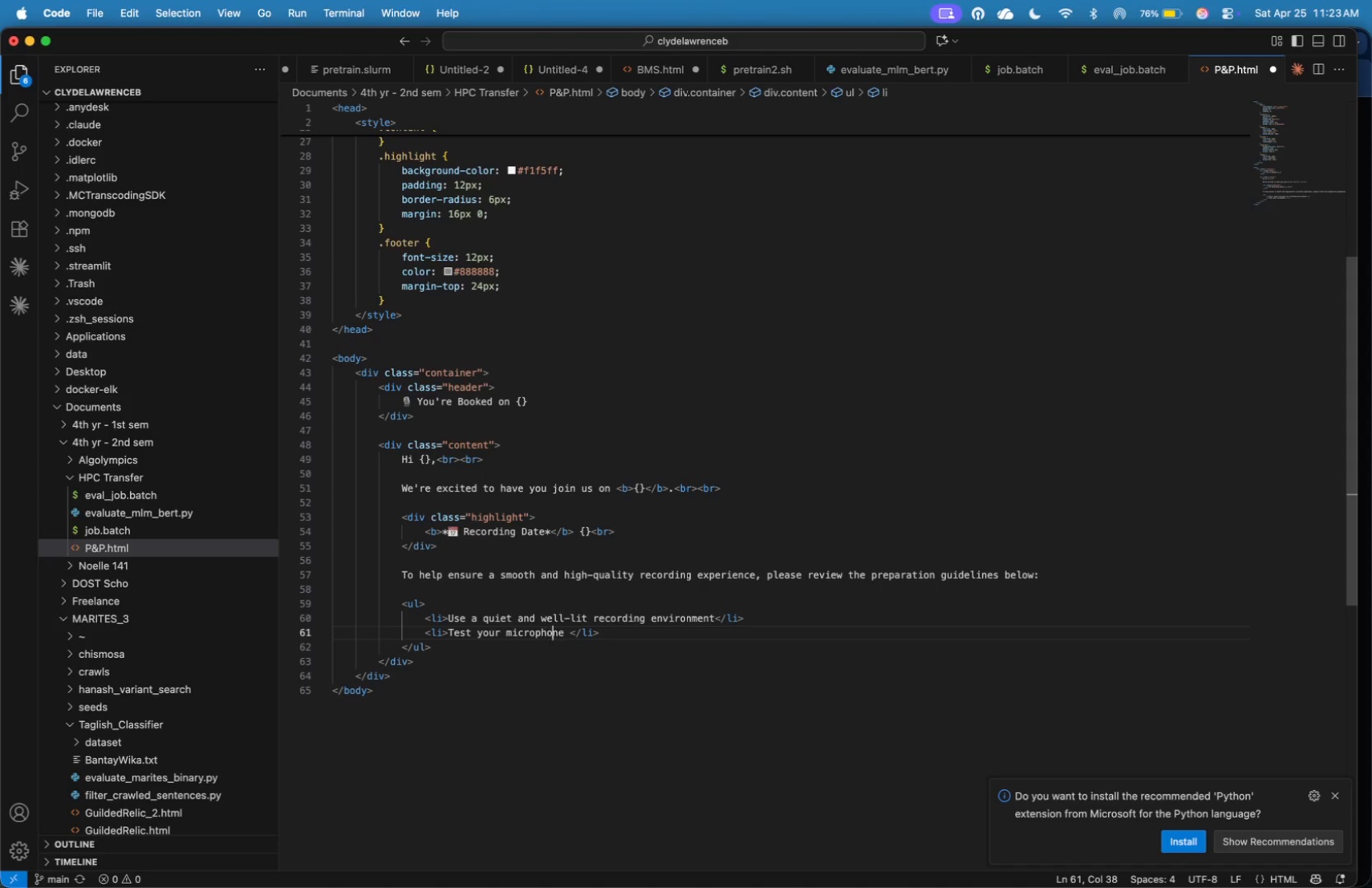 
key(ArrowRight)
 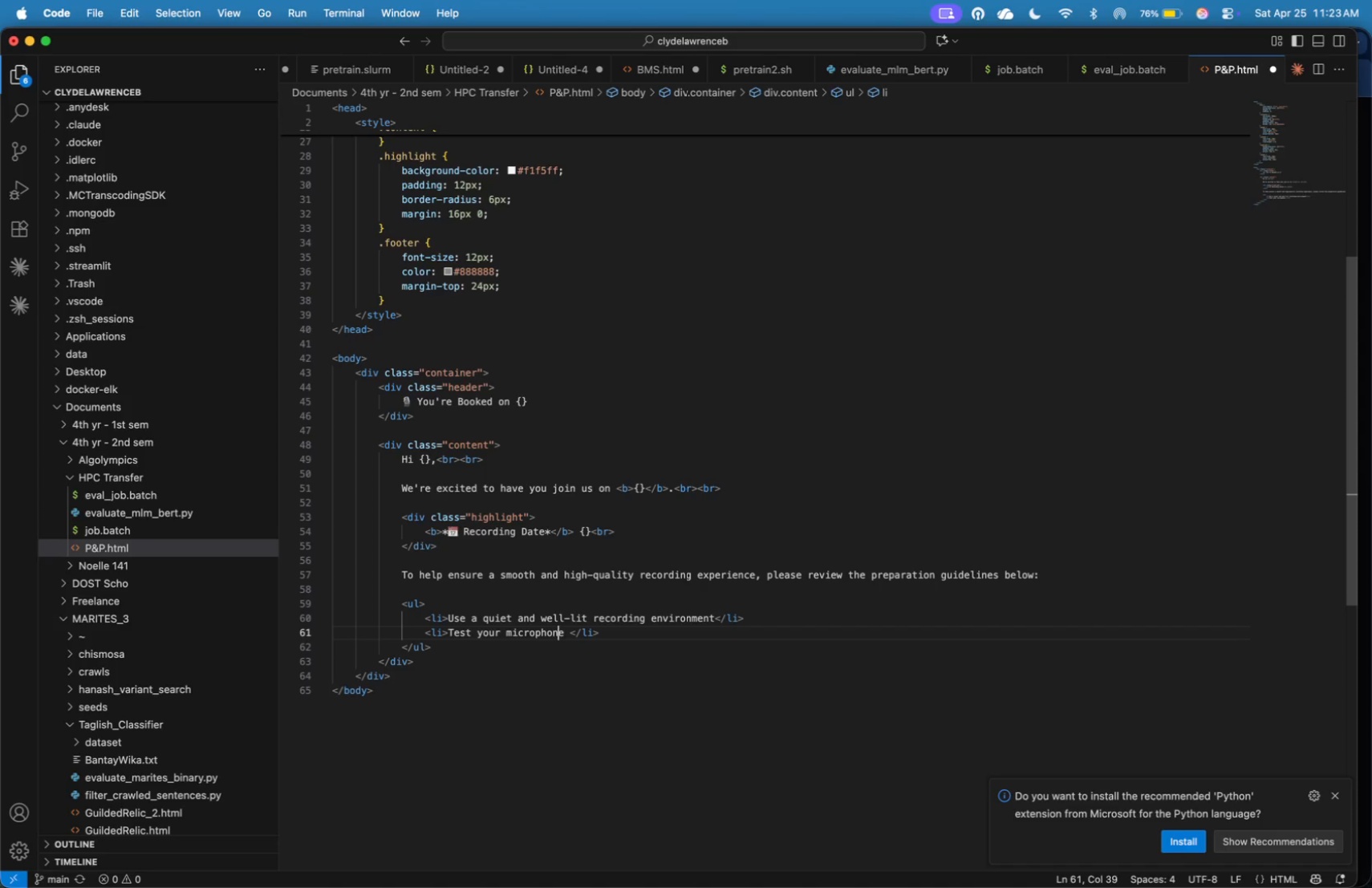 
key(ArrowRight)
 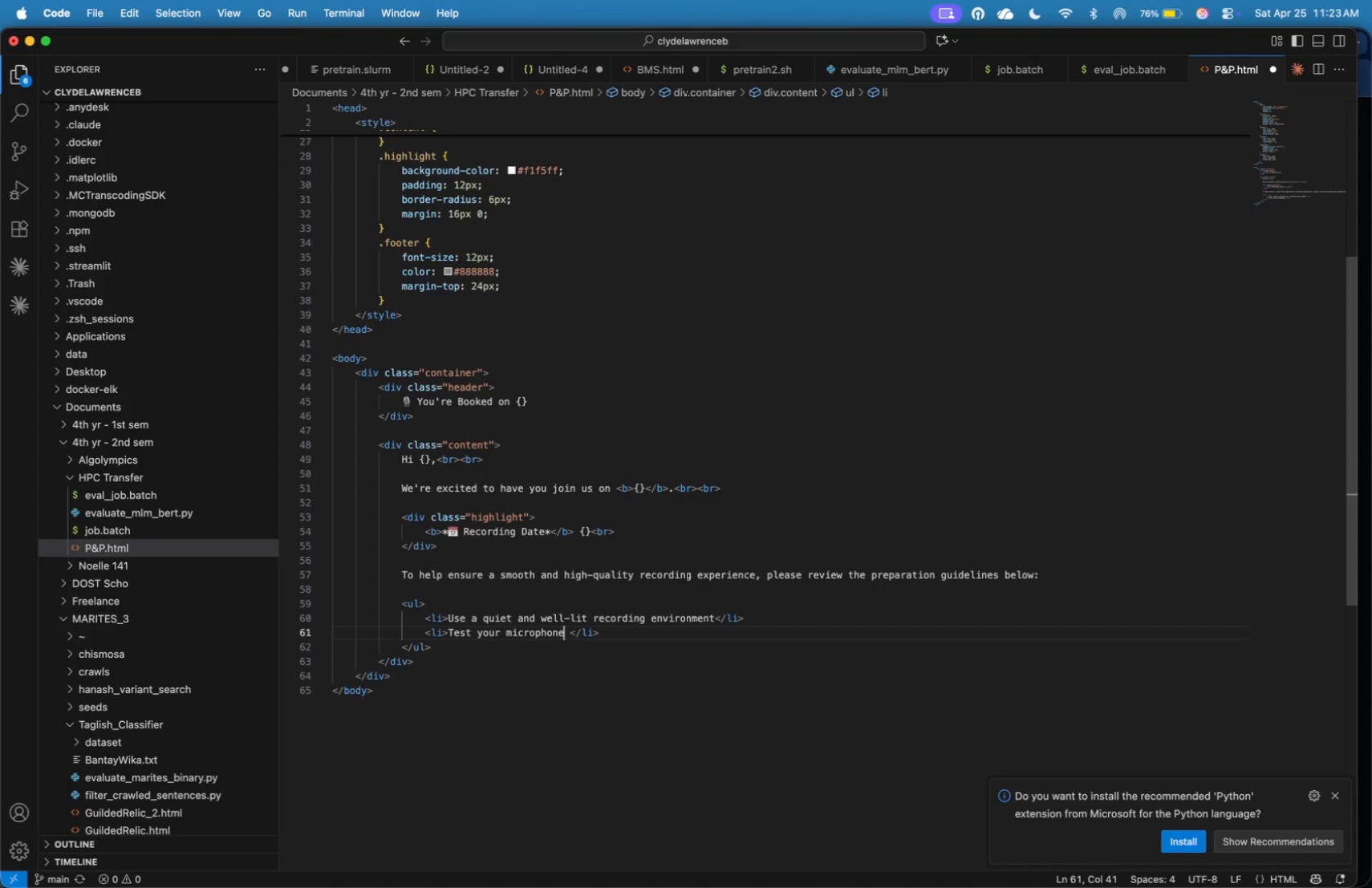 
key(ArrowRight)
 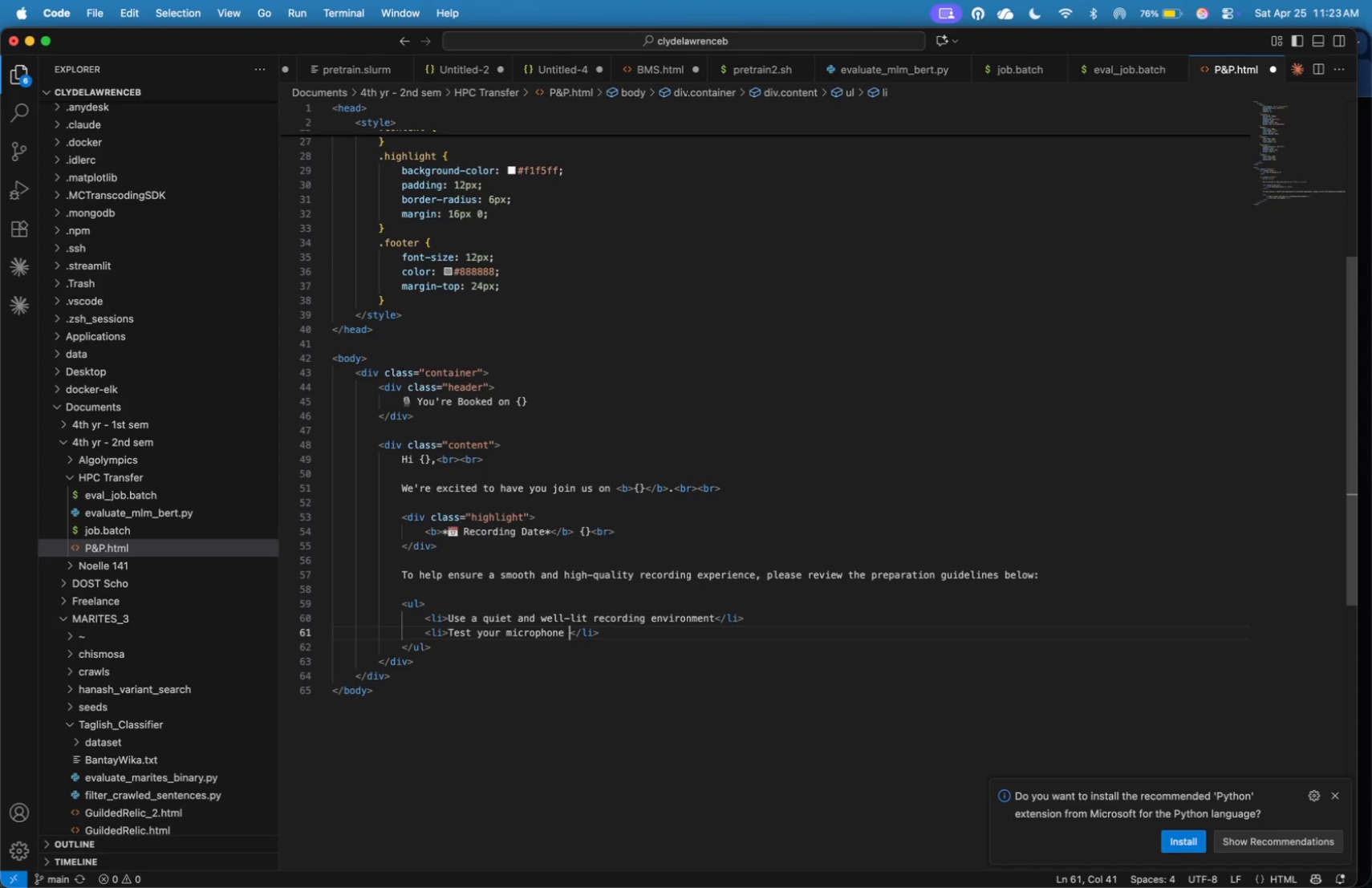 
key(ArrowRight)
 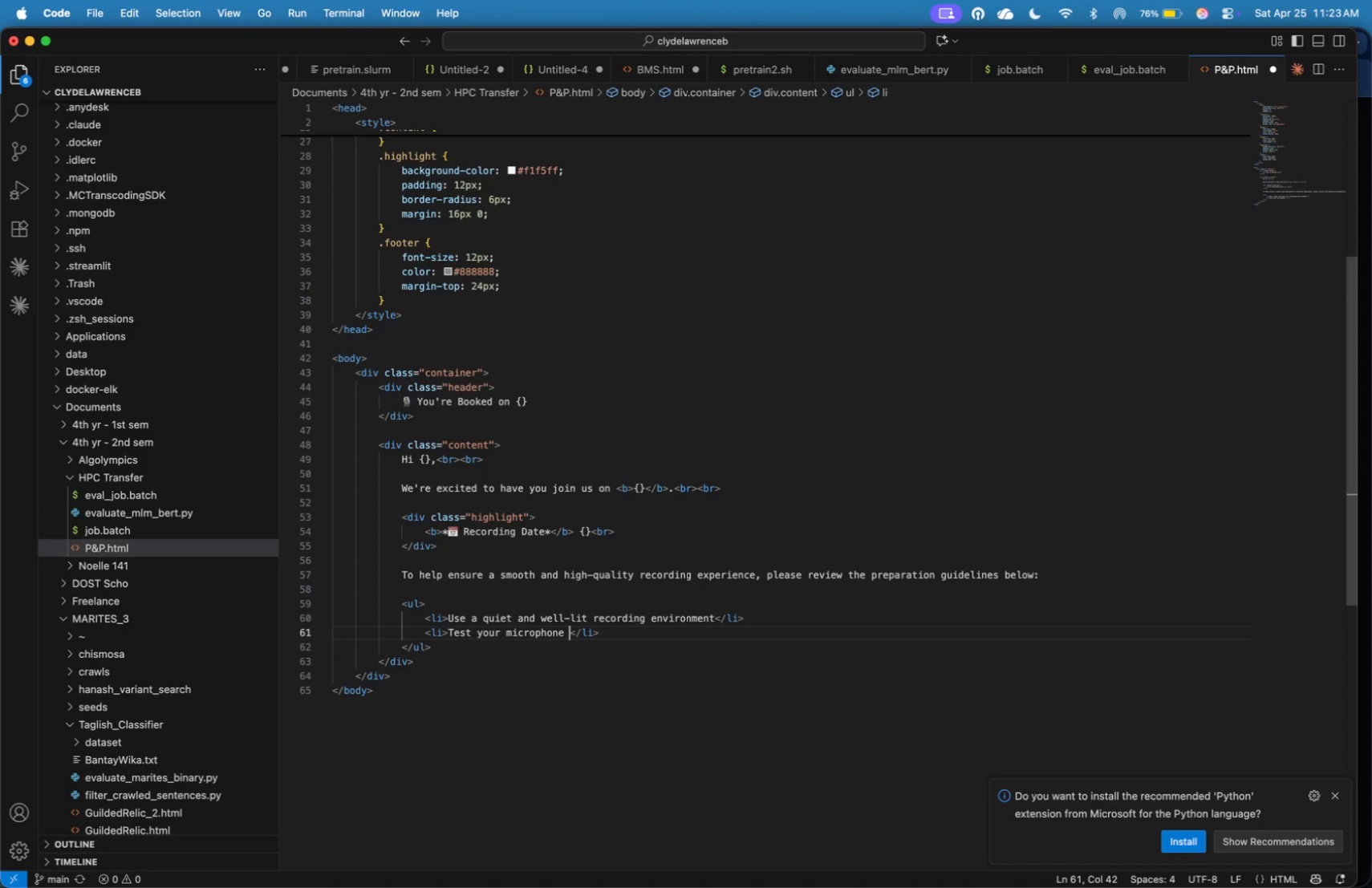 
type(and internet connection in advanced)
 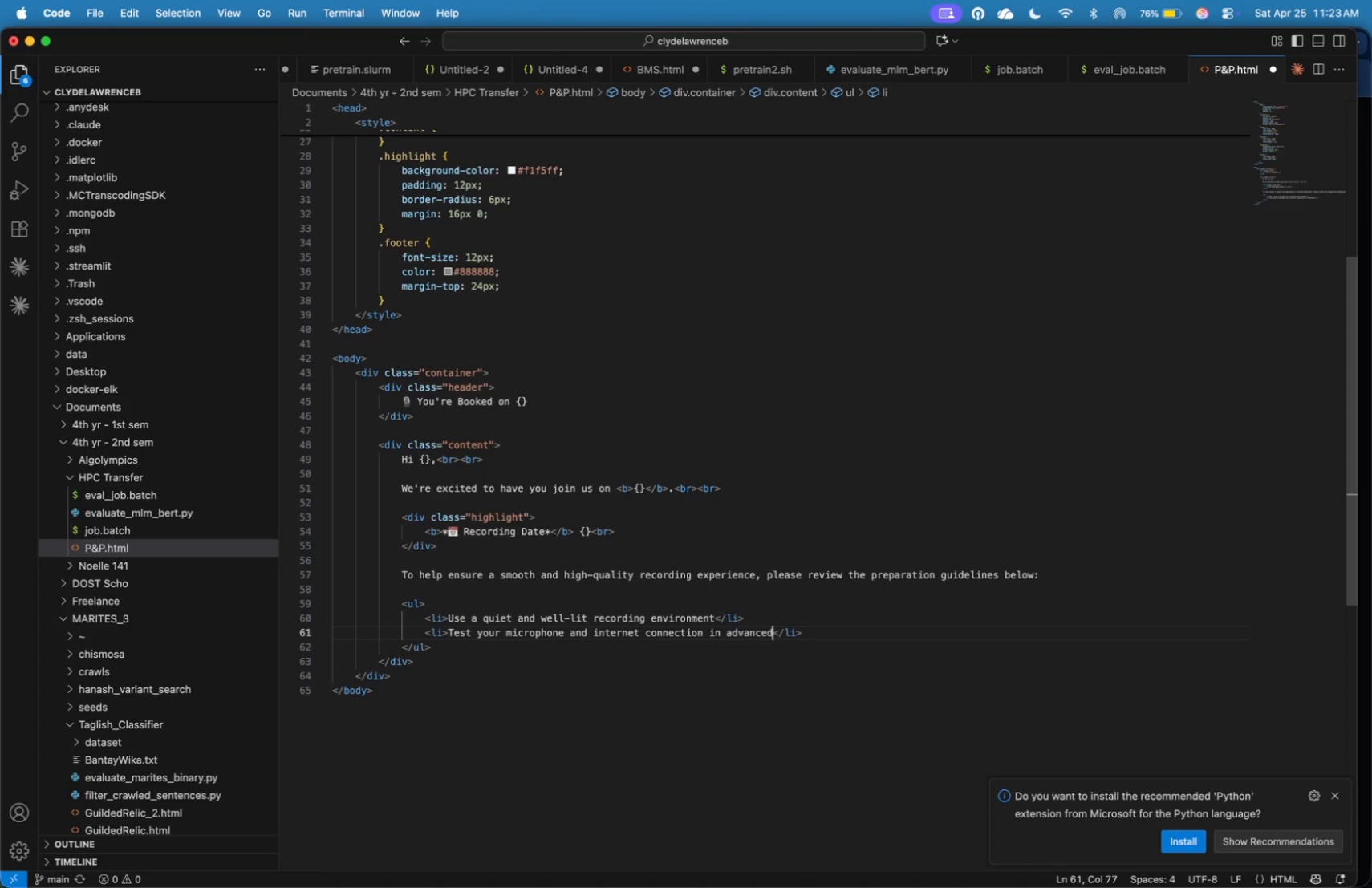 
key(ArrowRight)
 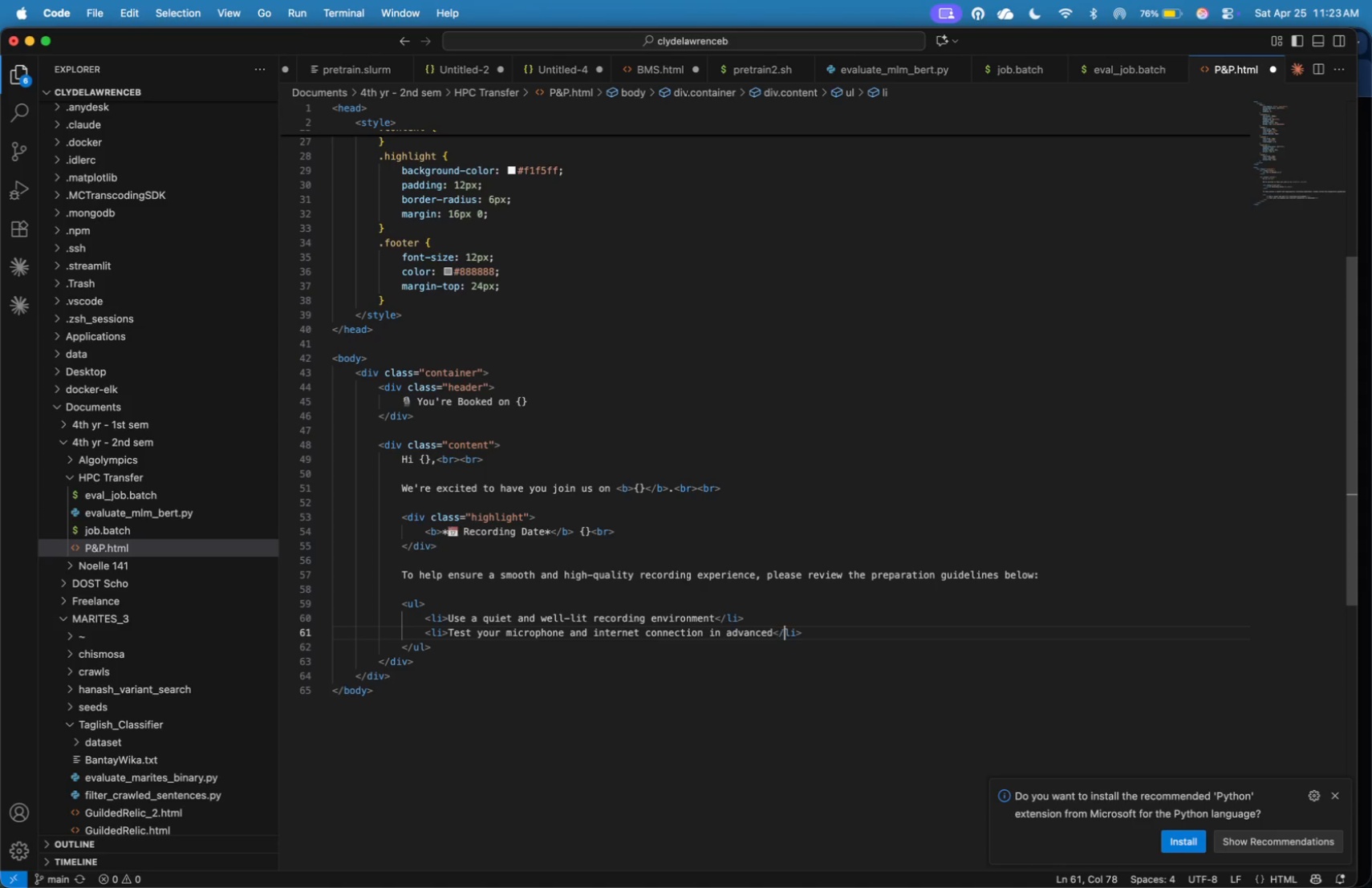 
key(ArrowRight)
 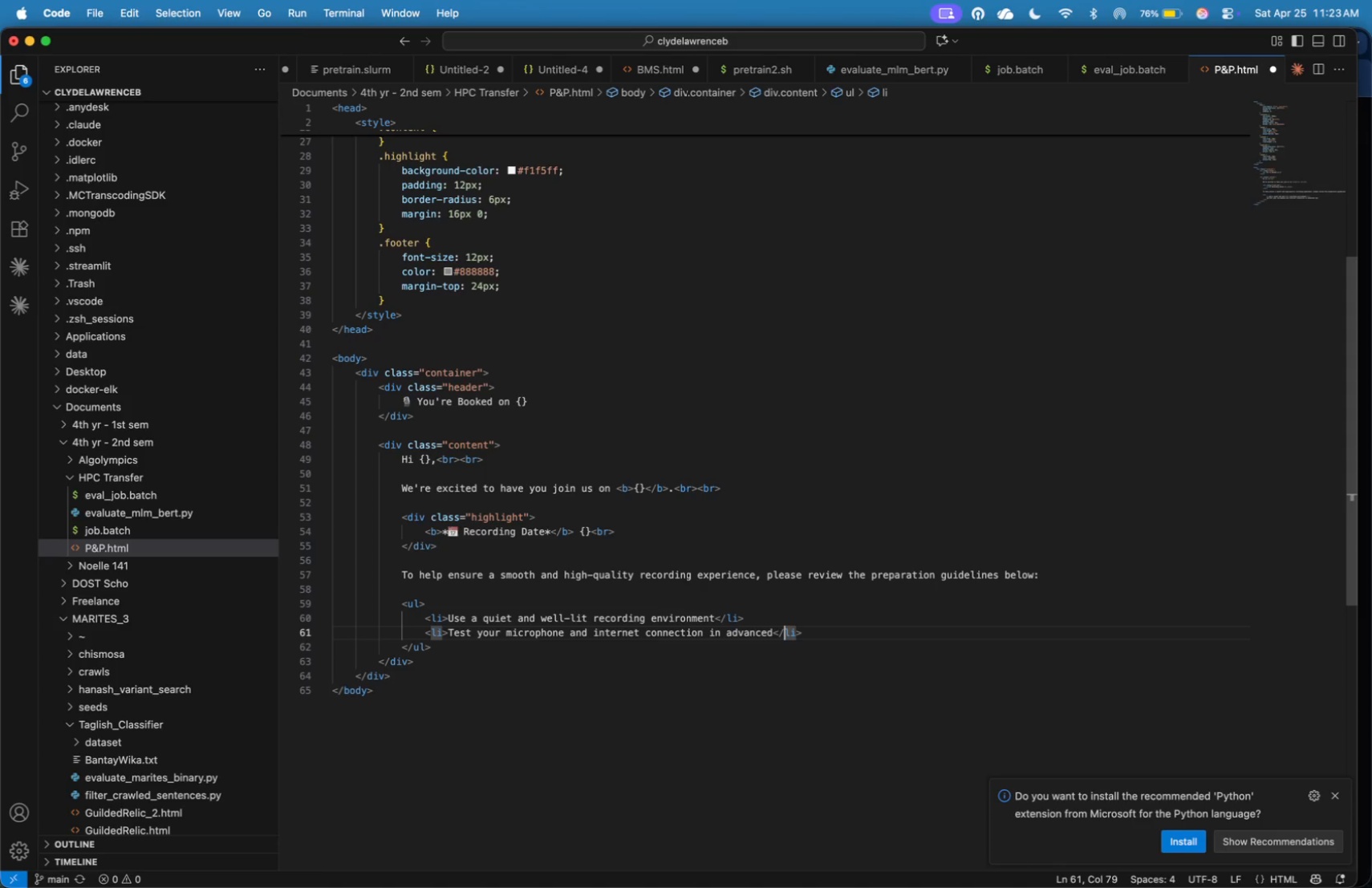 
key(ArrowRight)
 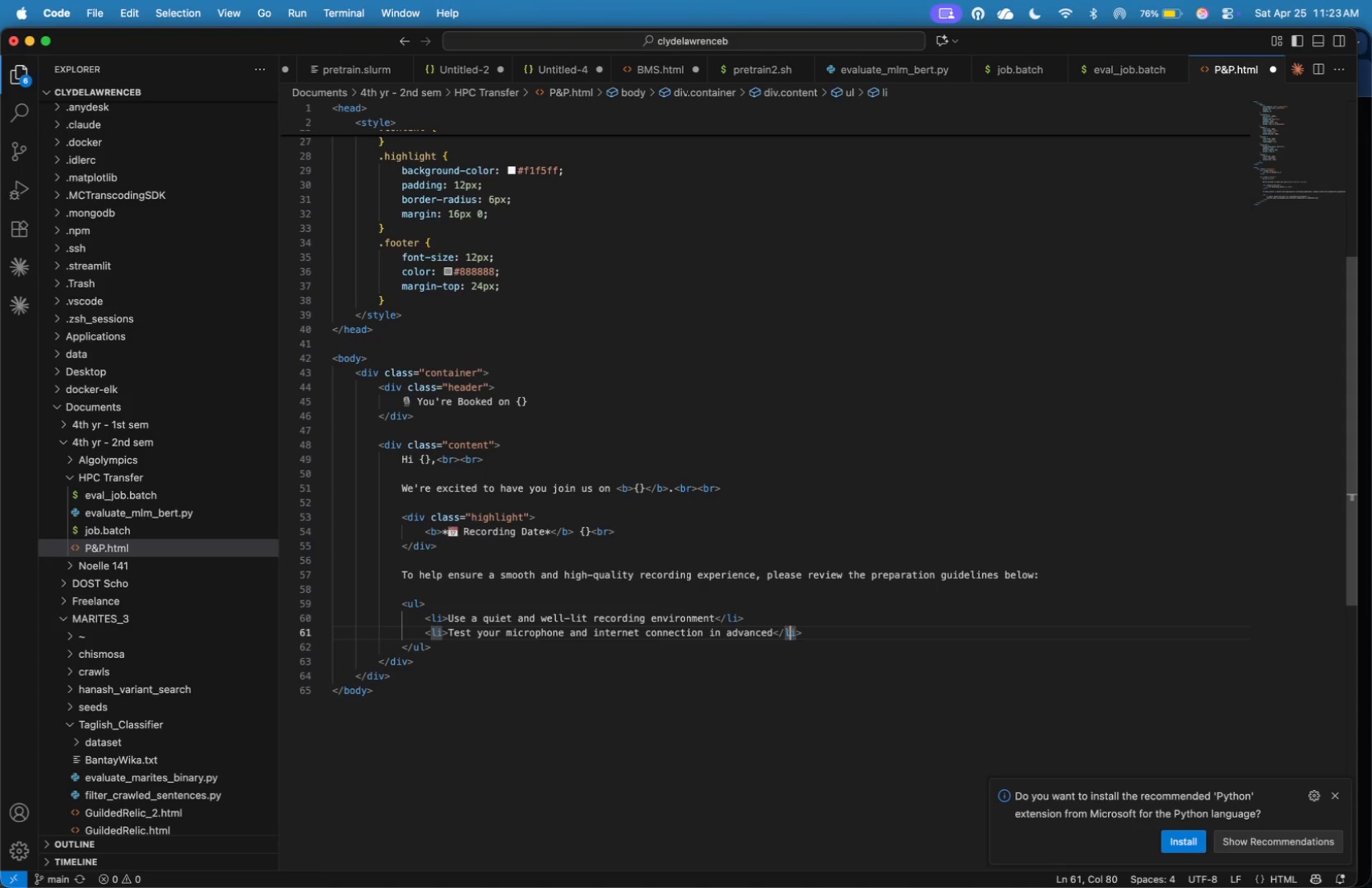 
key(ArrowRight)
 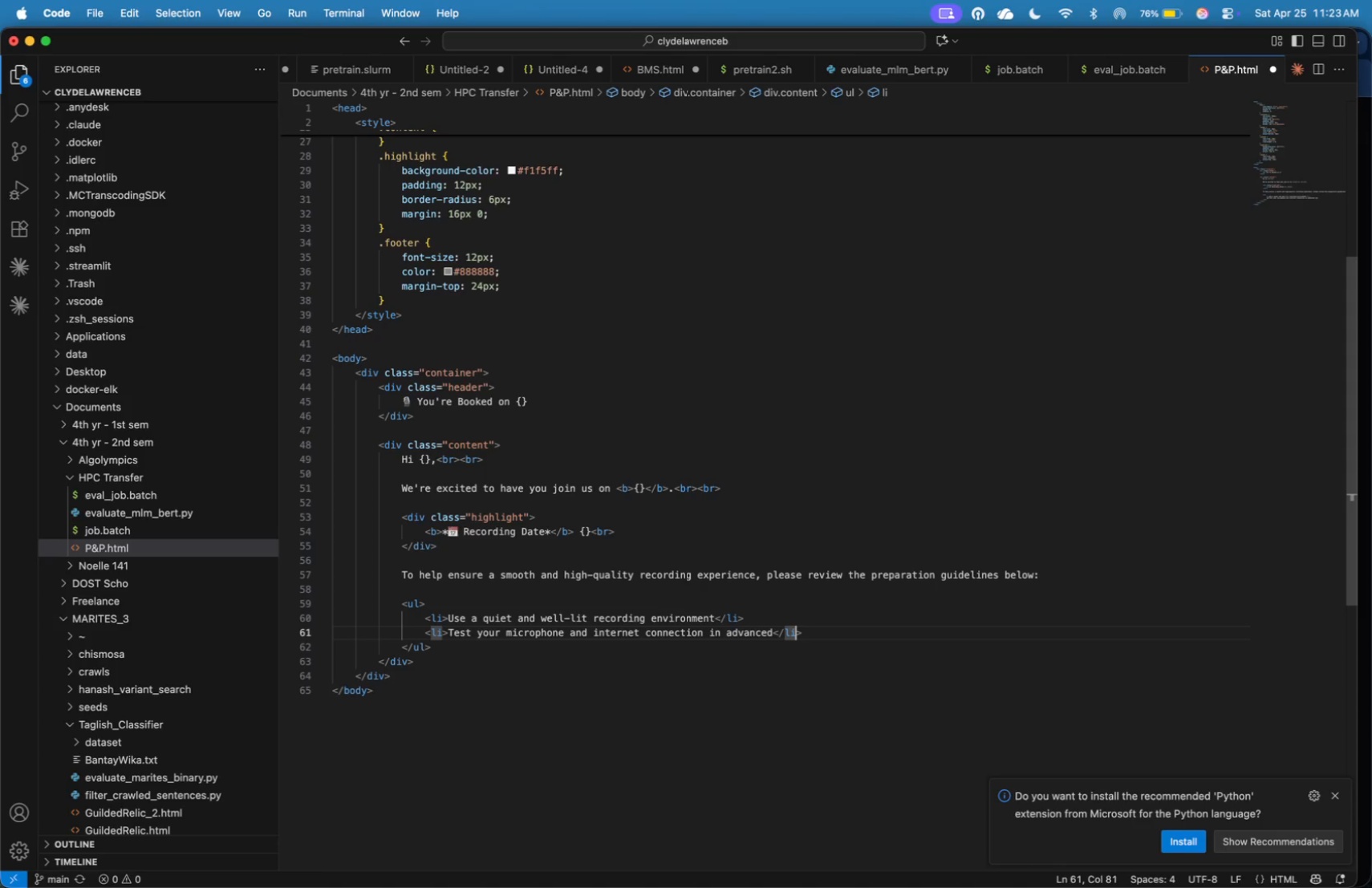 
key(ArrowRight)
 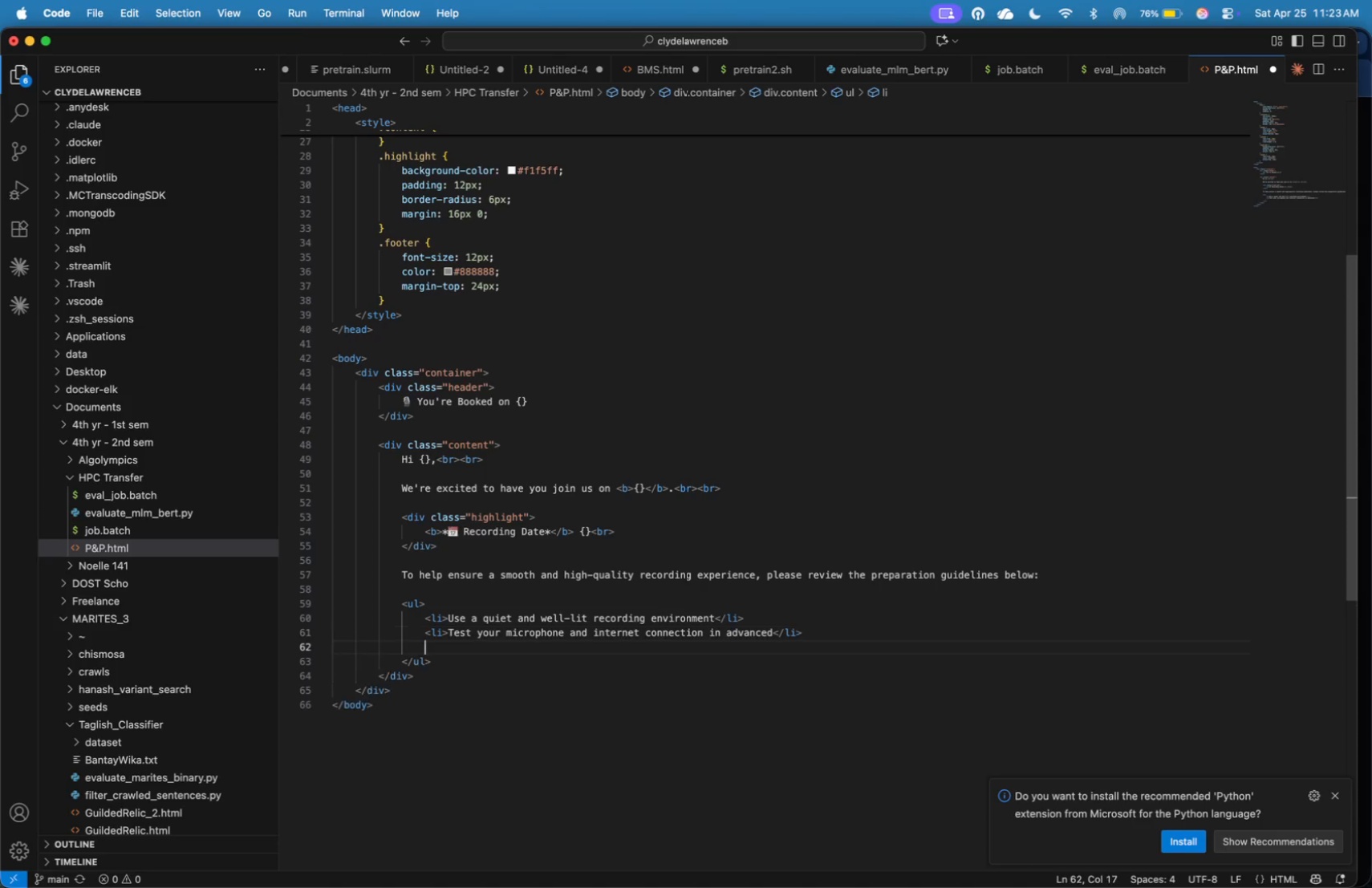 
key(Enter)
 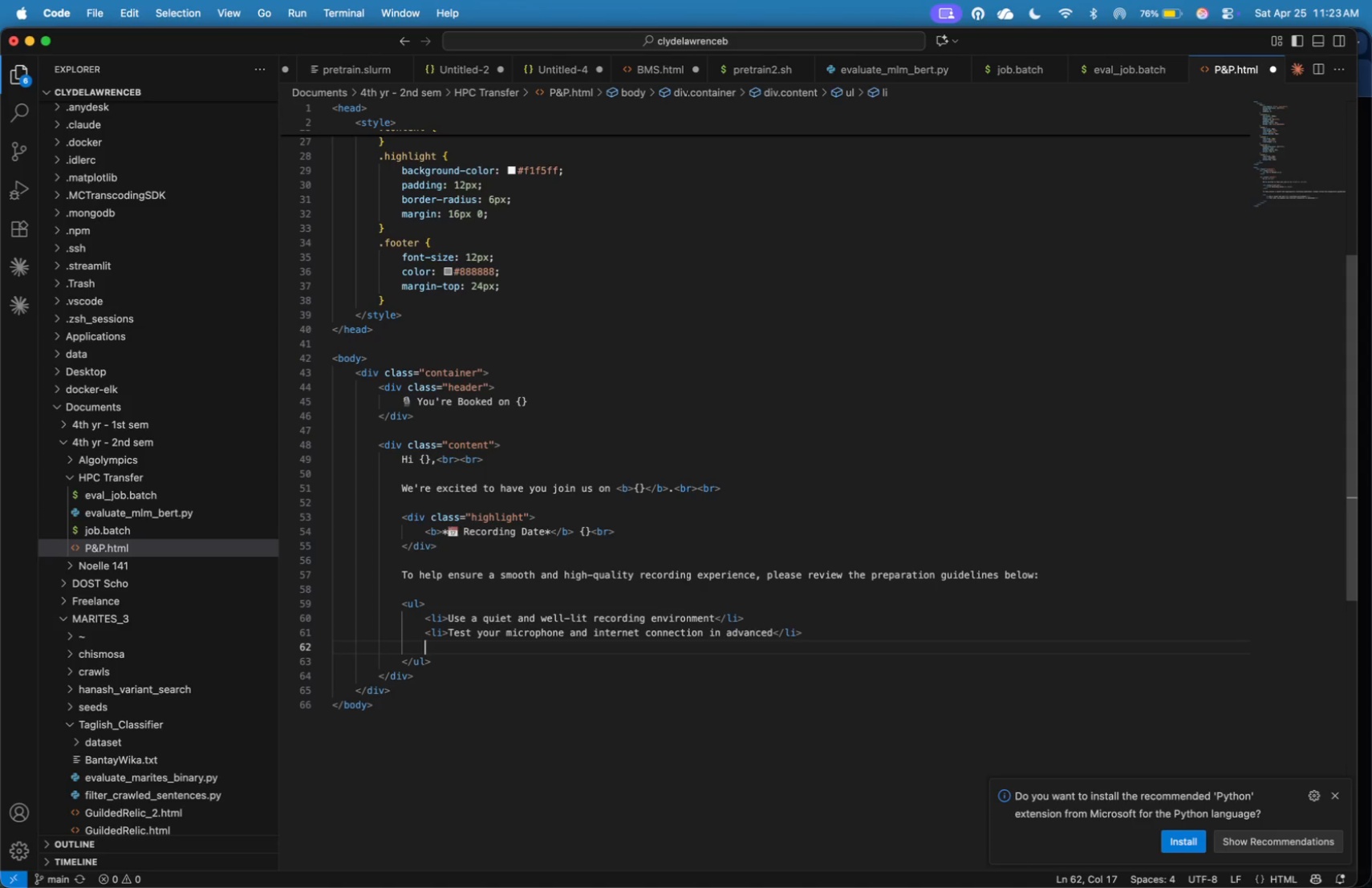 
type(<li>Prepare key tak)
key(Backspace)
type(lking points or discusss)
key(Backspace)
type( ideas)
 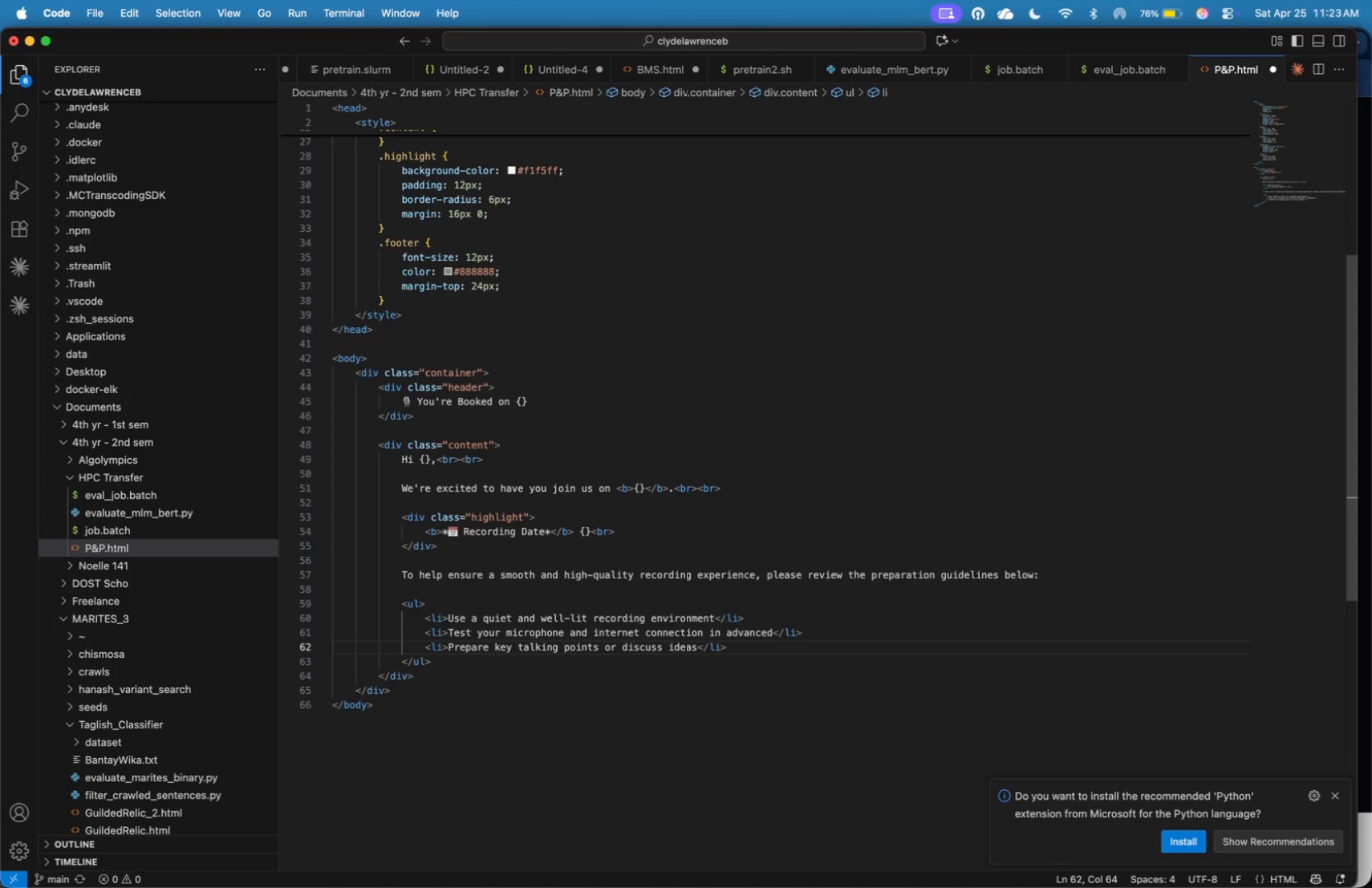 
key(ArrowRight)
 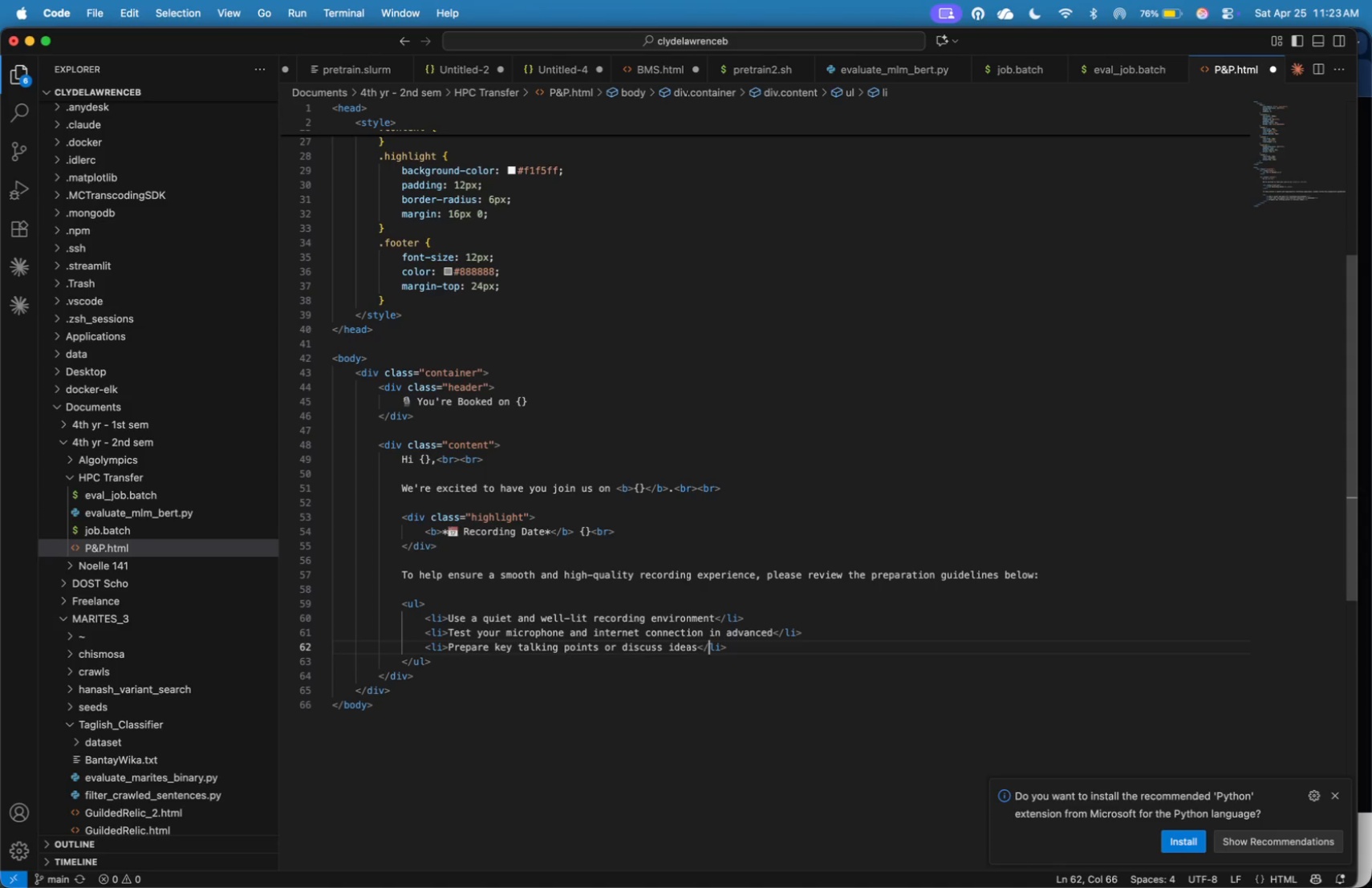 
key(ArrowRight)
 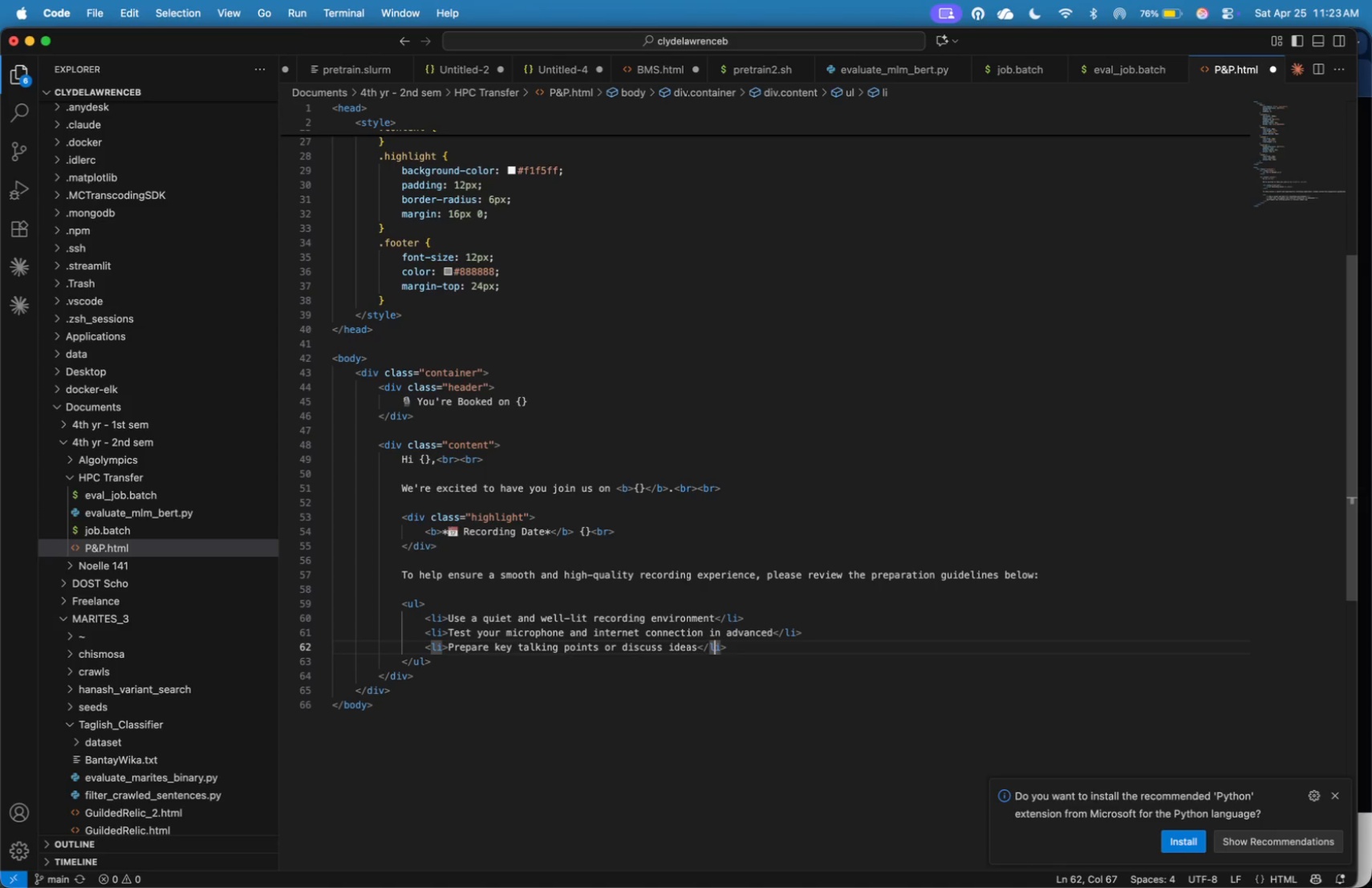 
key(ArrowRight)
 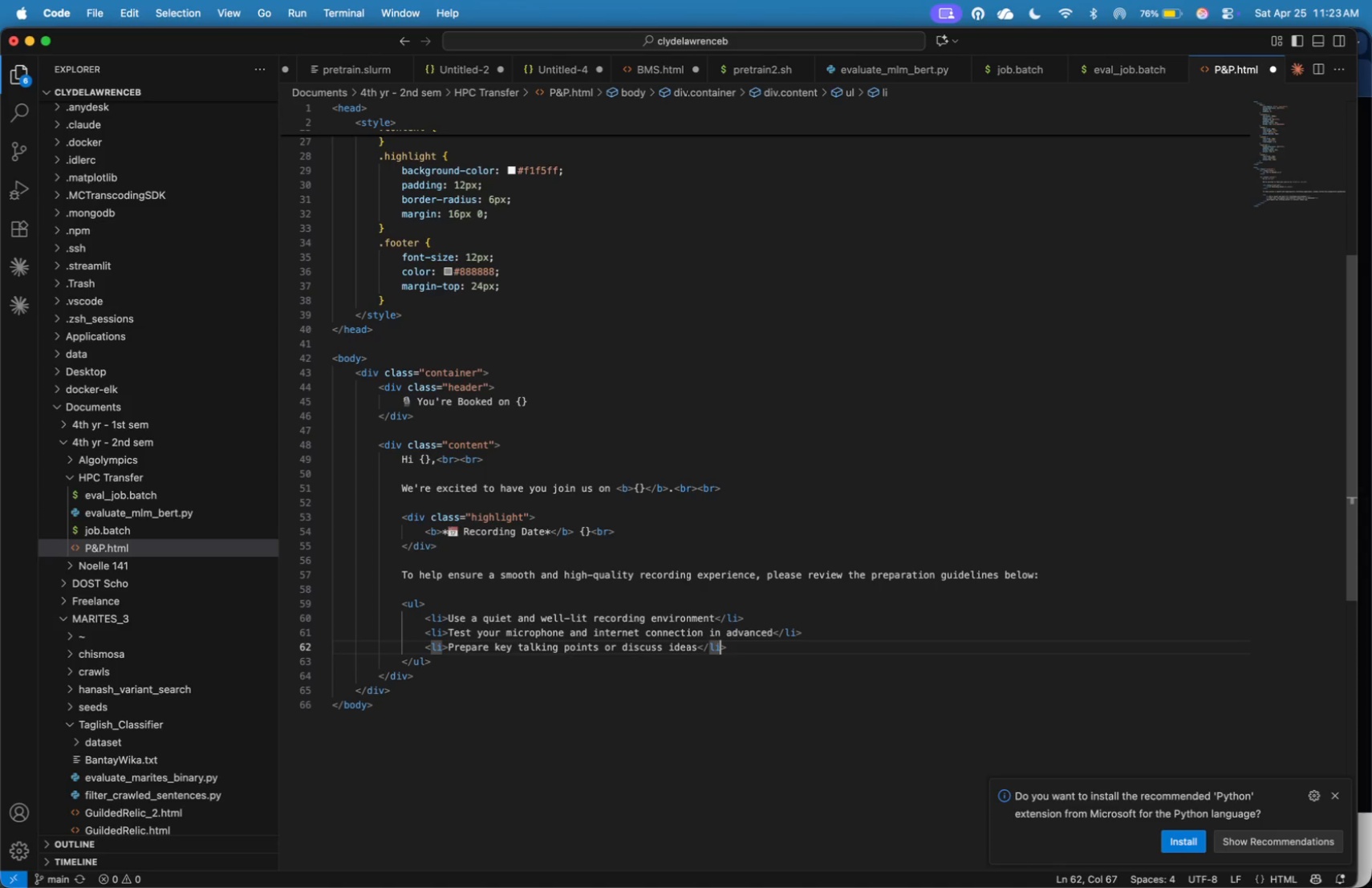 
key(ArrowRight)
 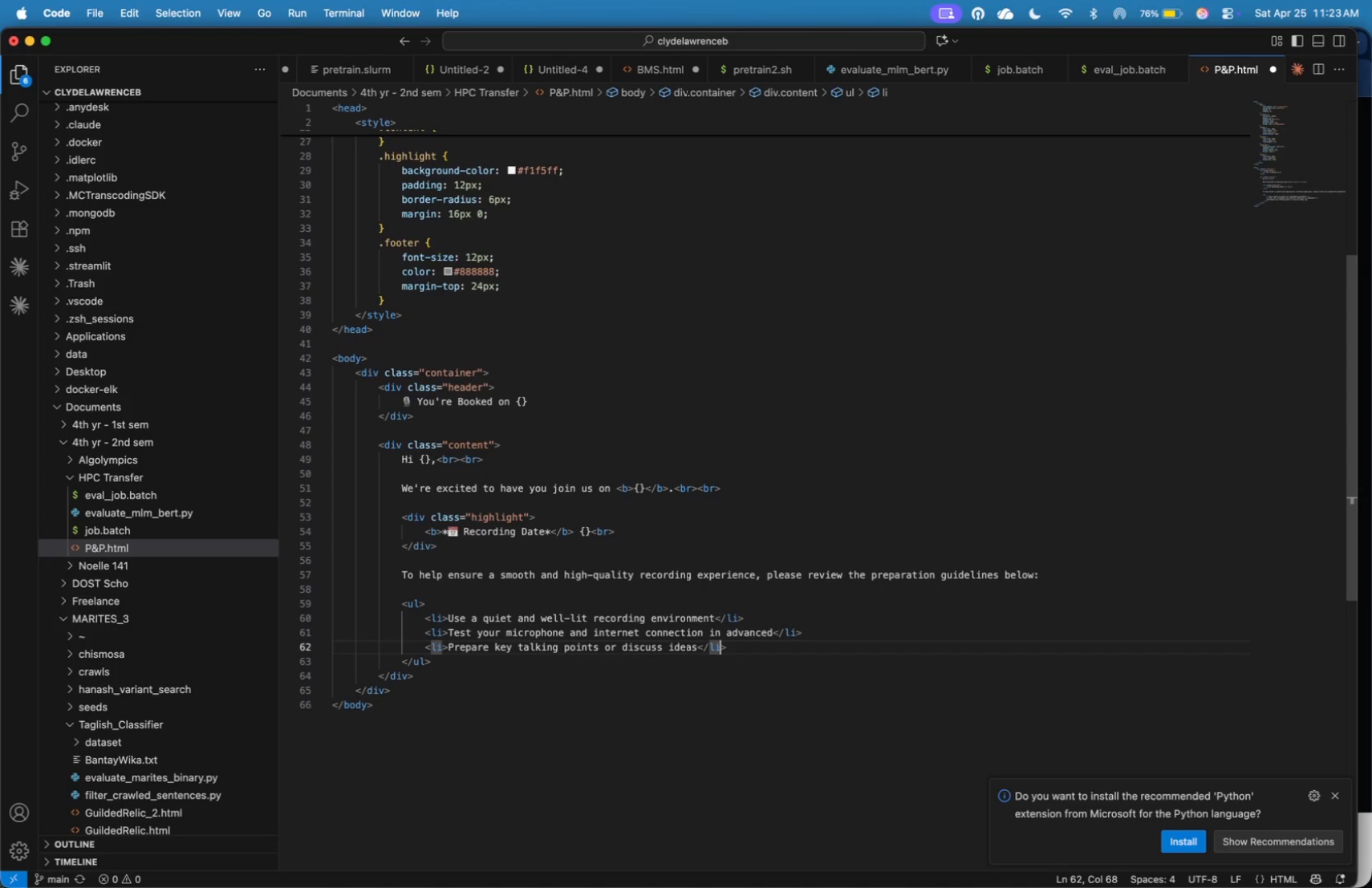 
key(ArrowRight)
 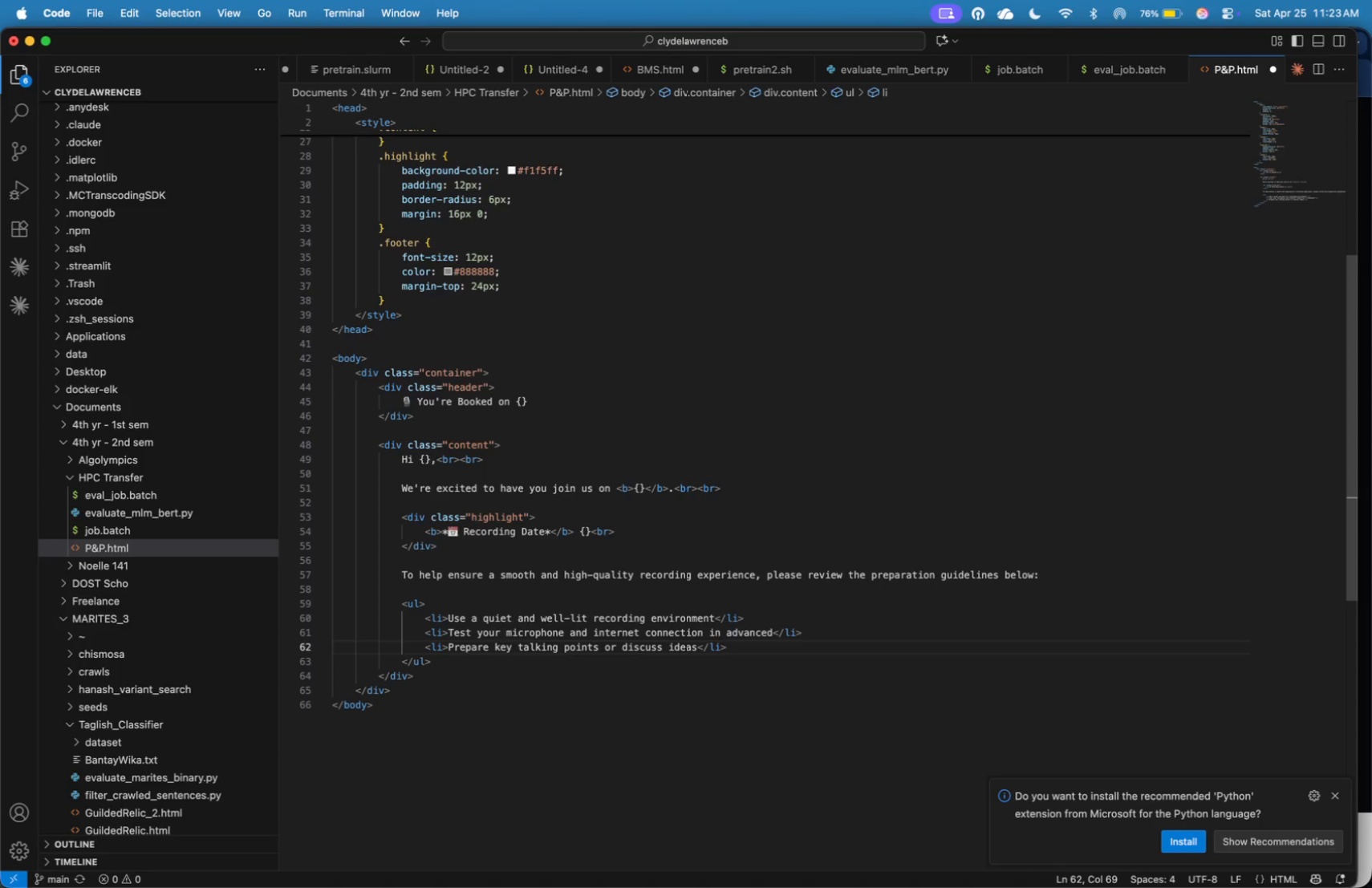 
key(ArrowDown)
 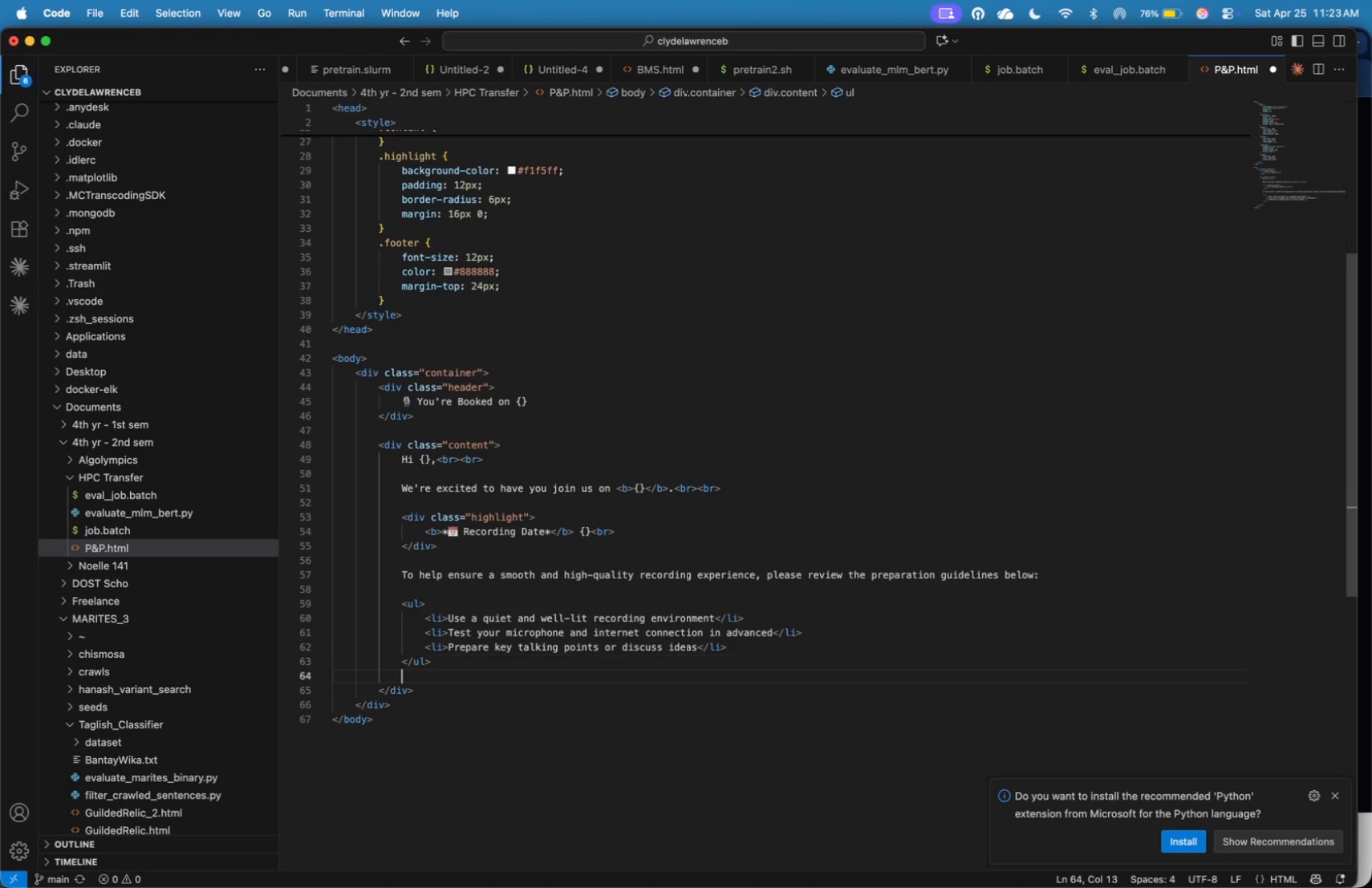 
key(Enter)
 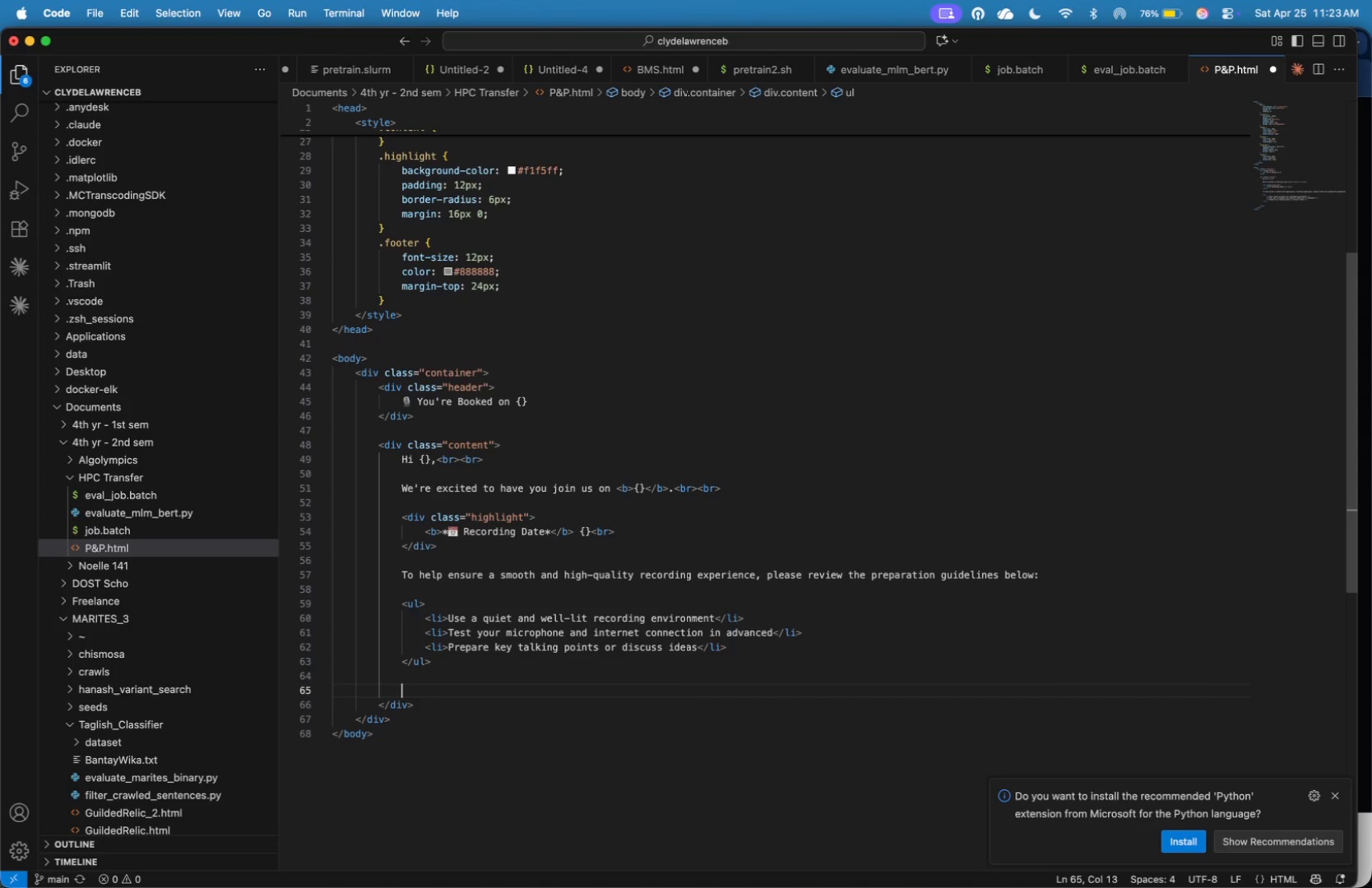 
key(Enter)
 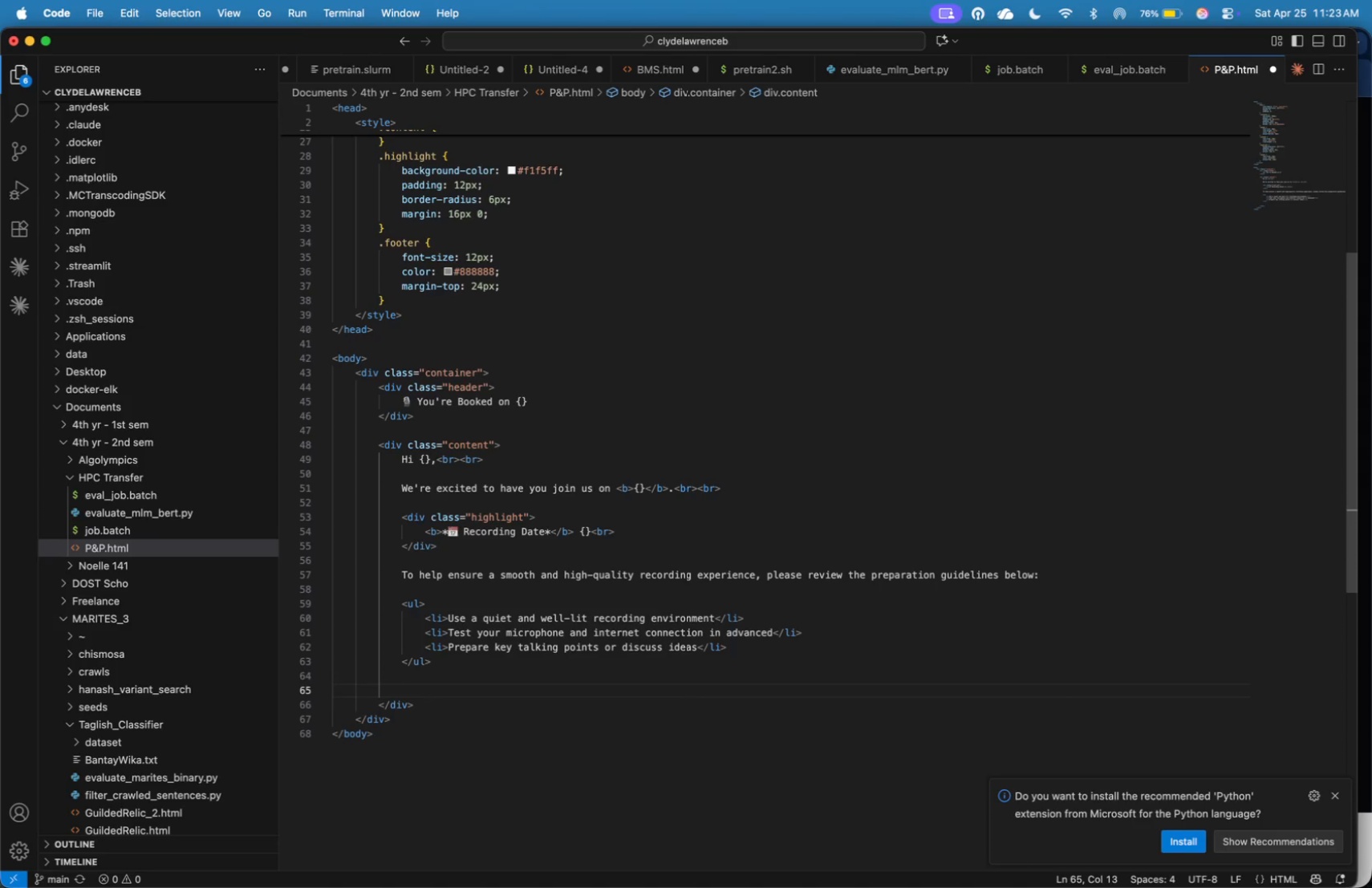 
type(If you have not uet )
key(Backspace)
key(Backspace)
key(Backspace)
key(Backspace)
type(yet submitted your <b>bio)
 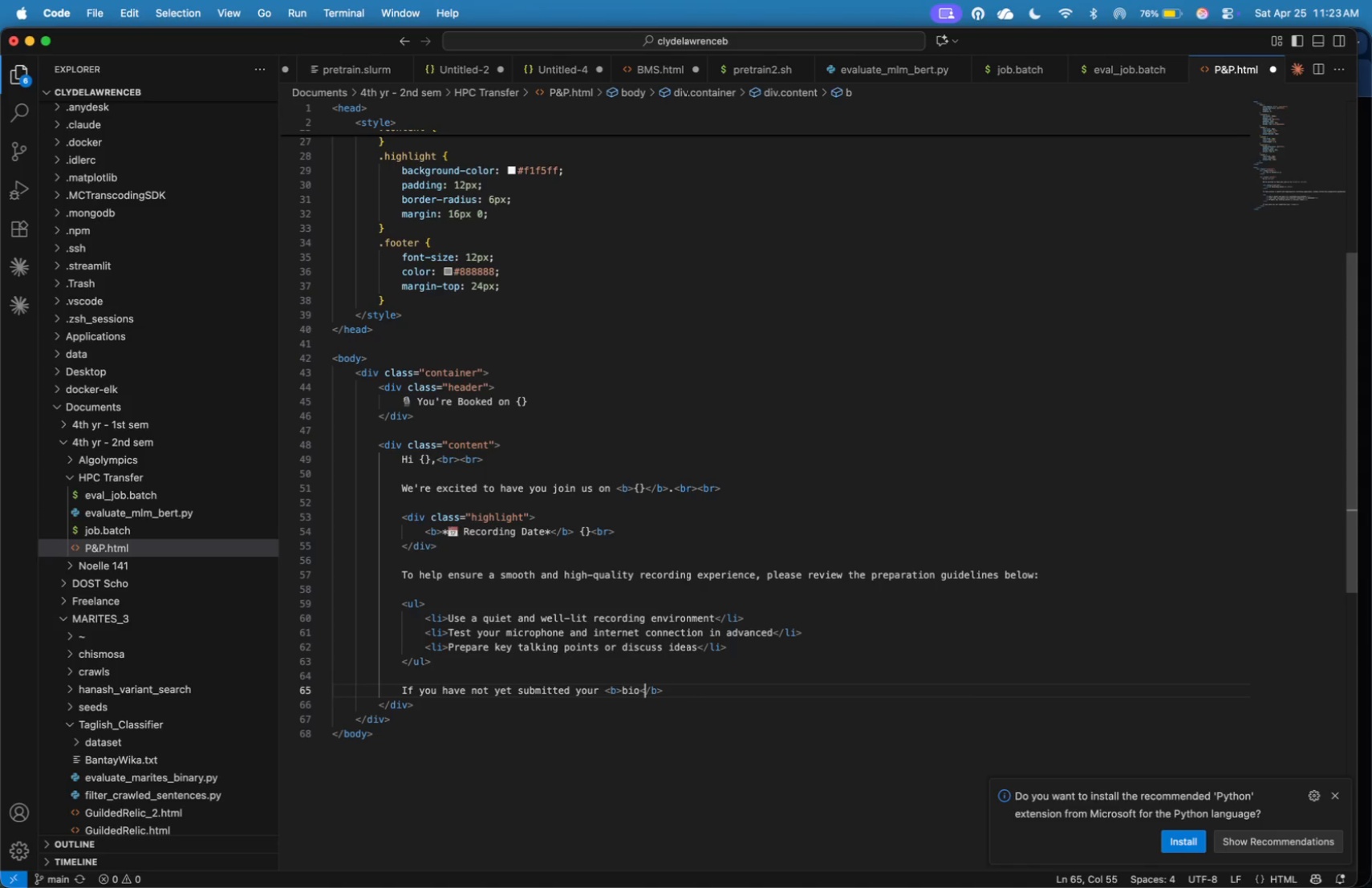 
 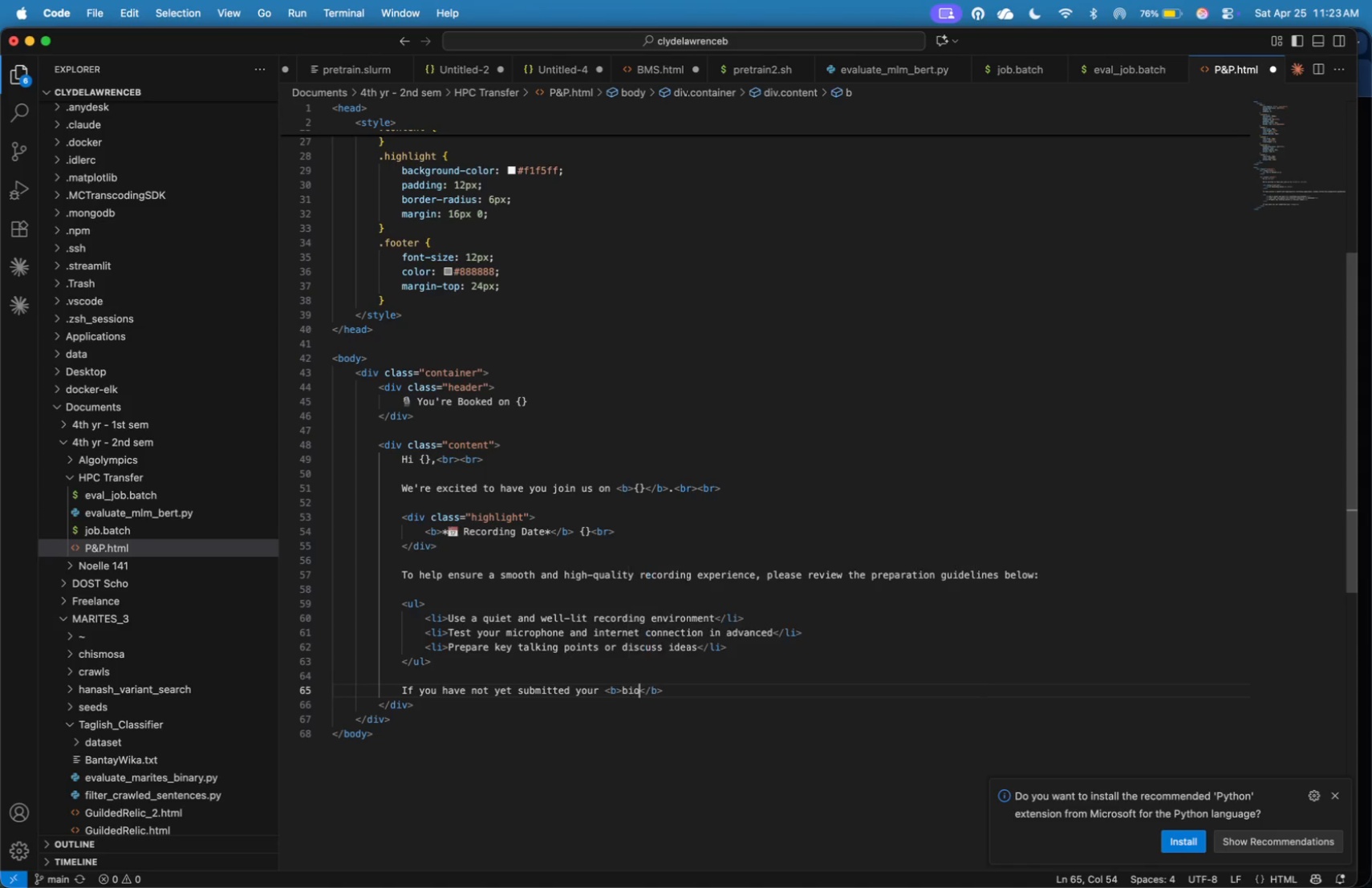 
key(ArrowRight)
 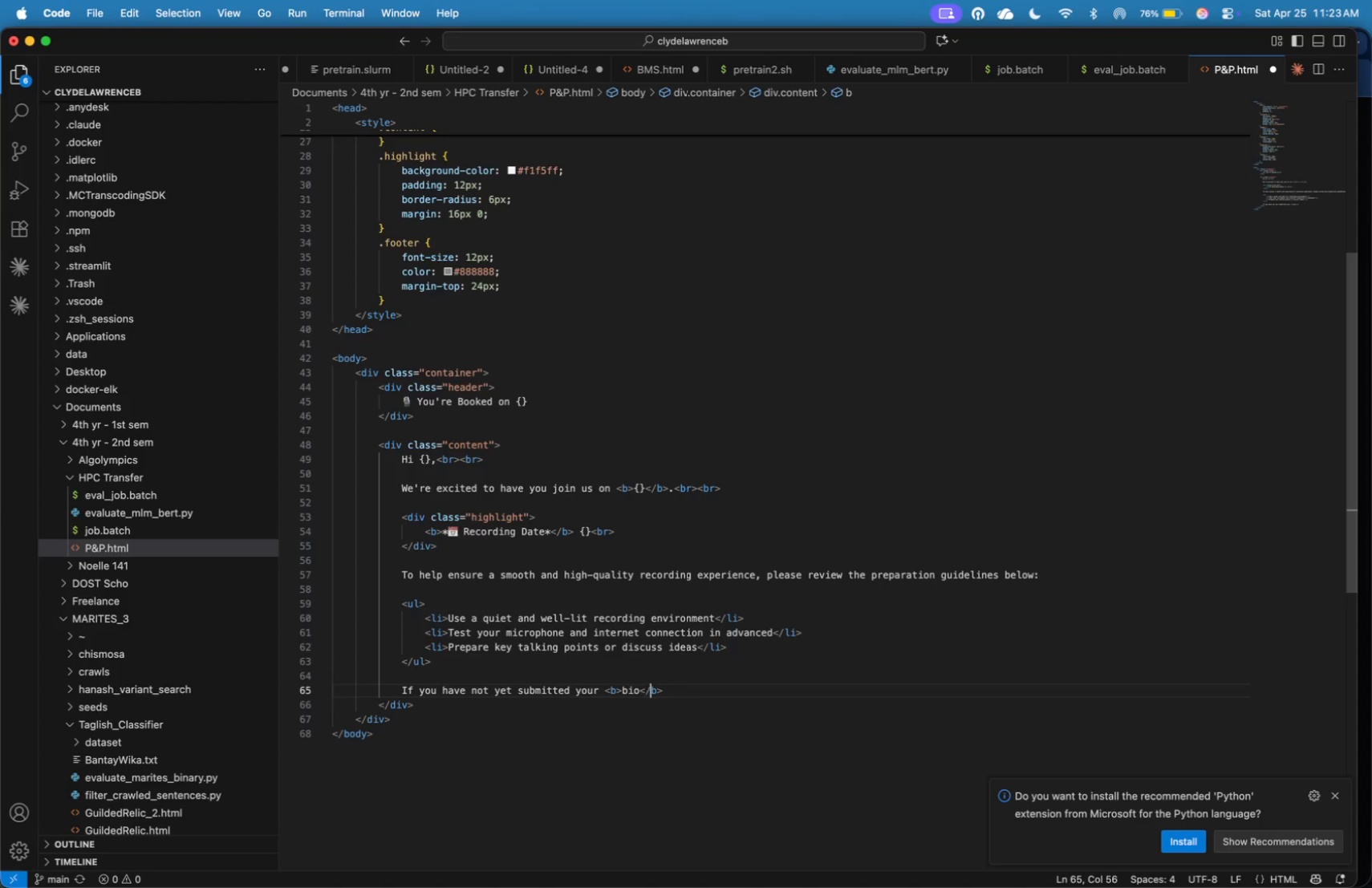 
key(ArrowRight)
 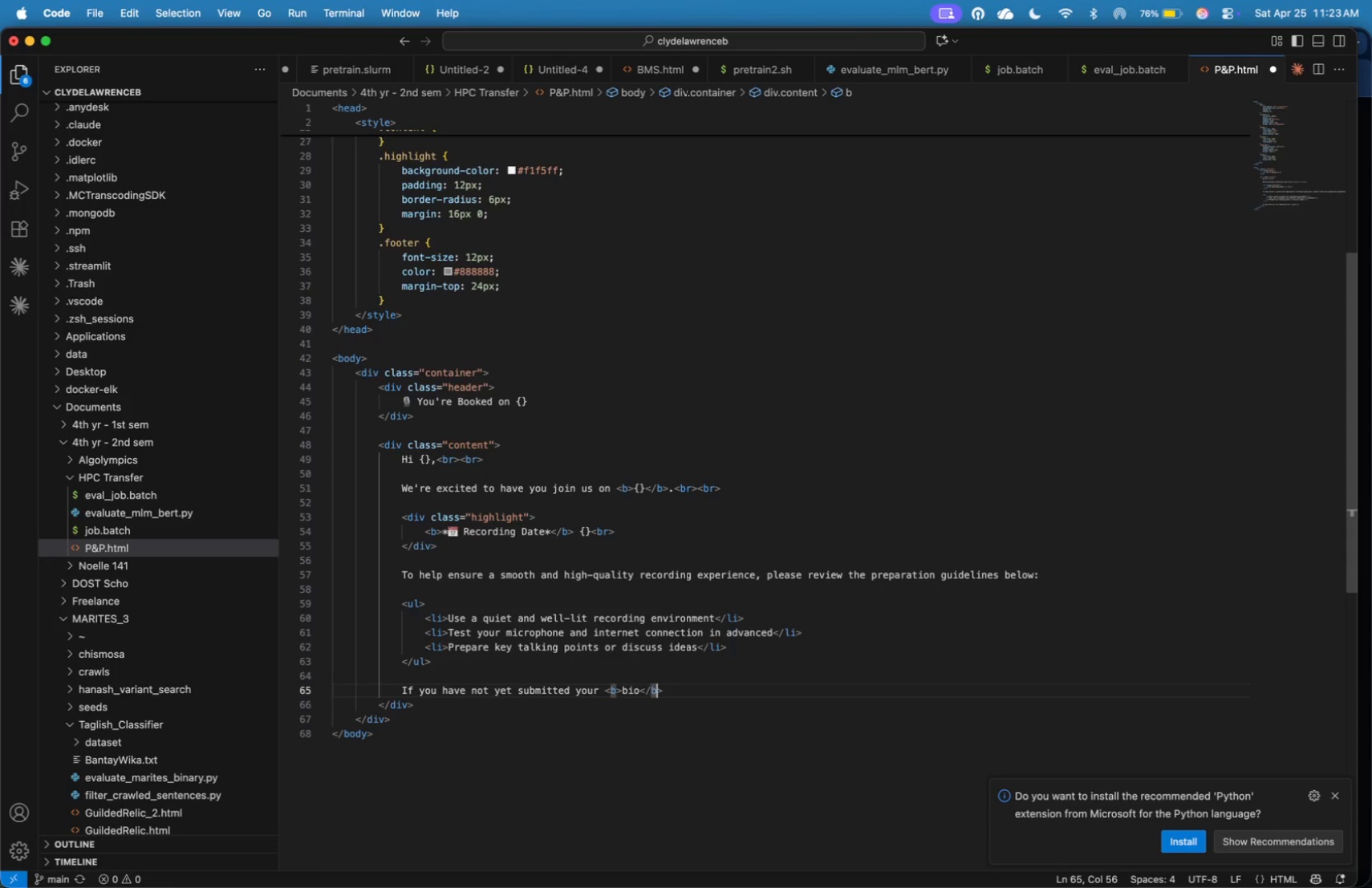 
key(ArrowRight)
 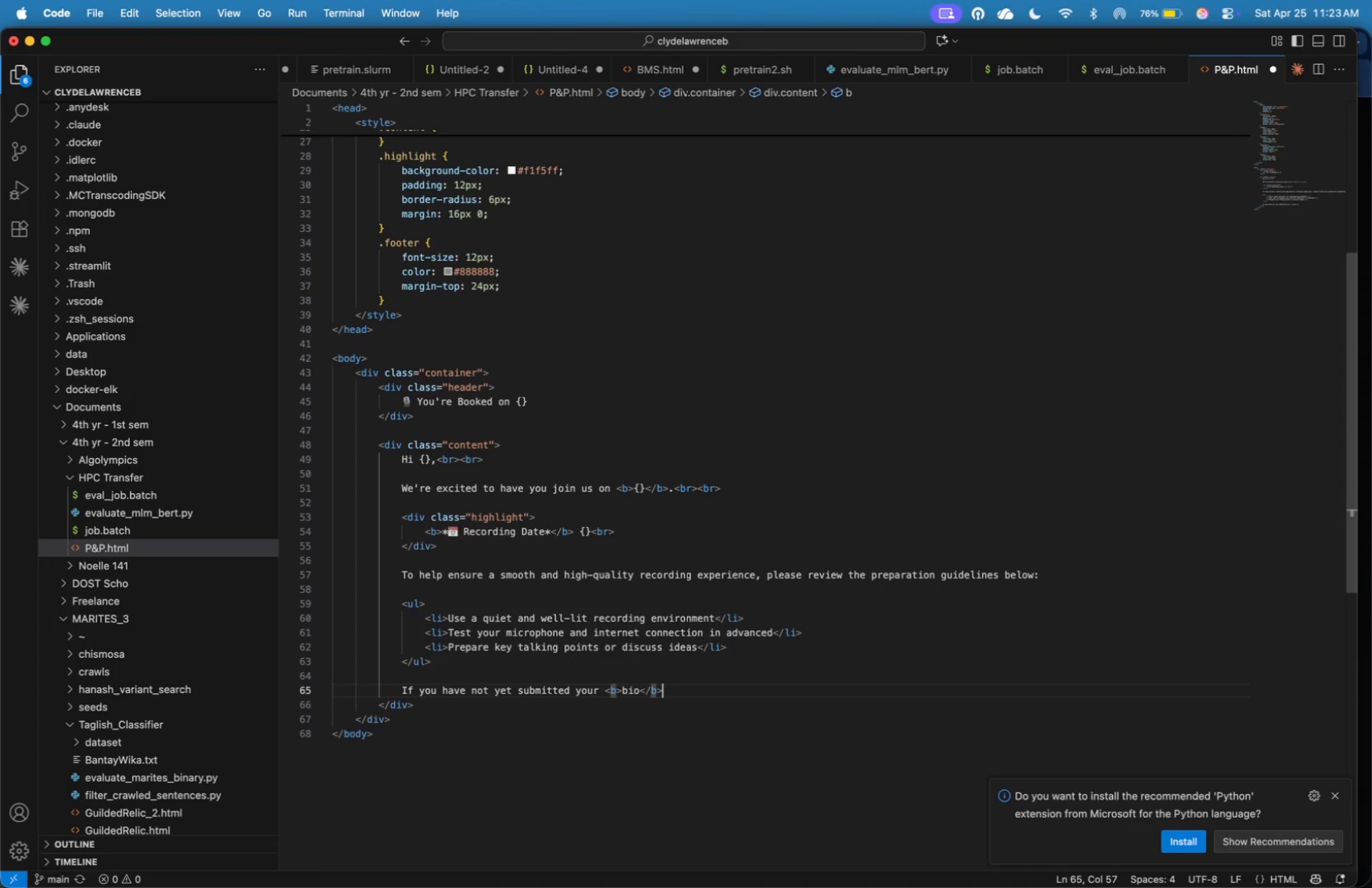 
key(ArrowRight)
 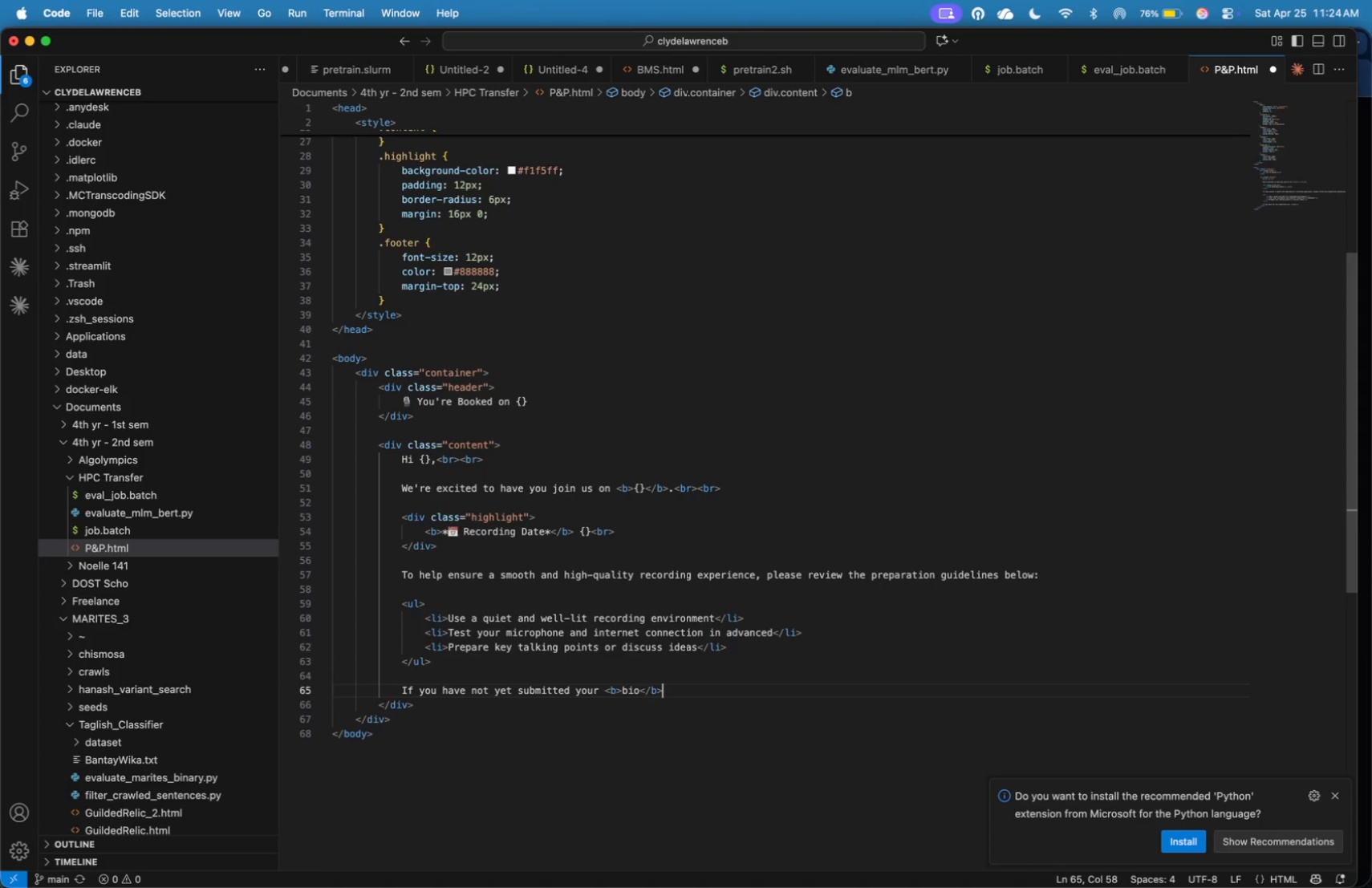 
type( or <b>headhsot)
key(Backspace)
key(Backspace)
key(Backspace)
key(Backspace)
type(shot)
 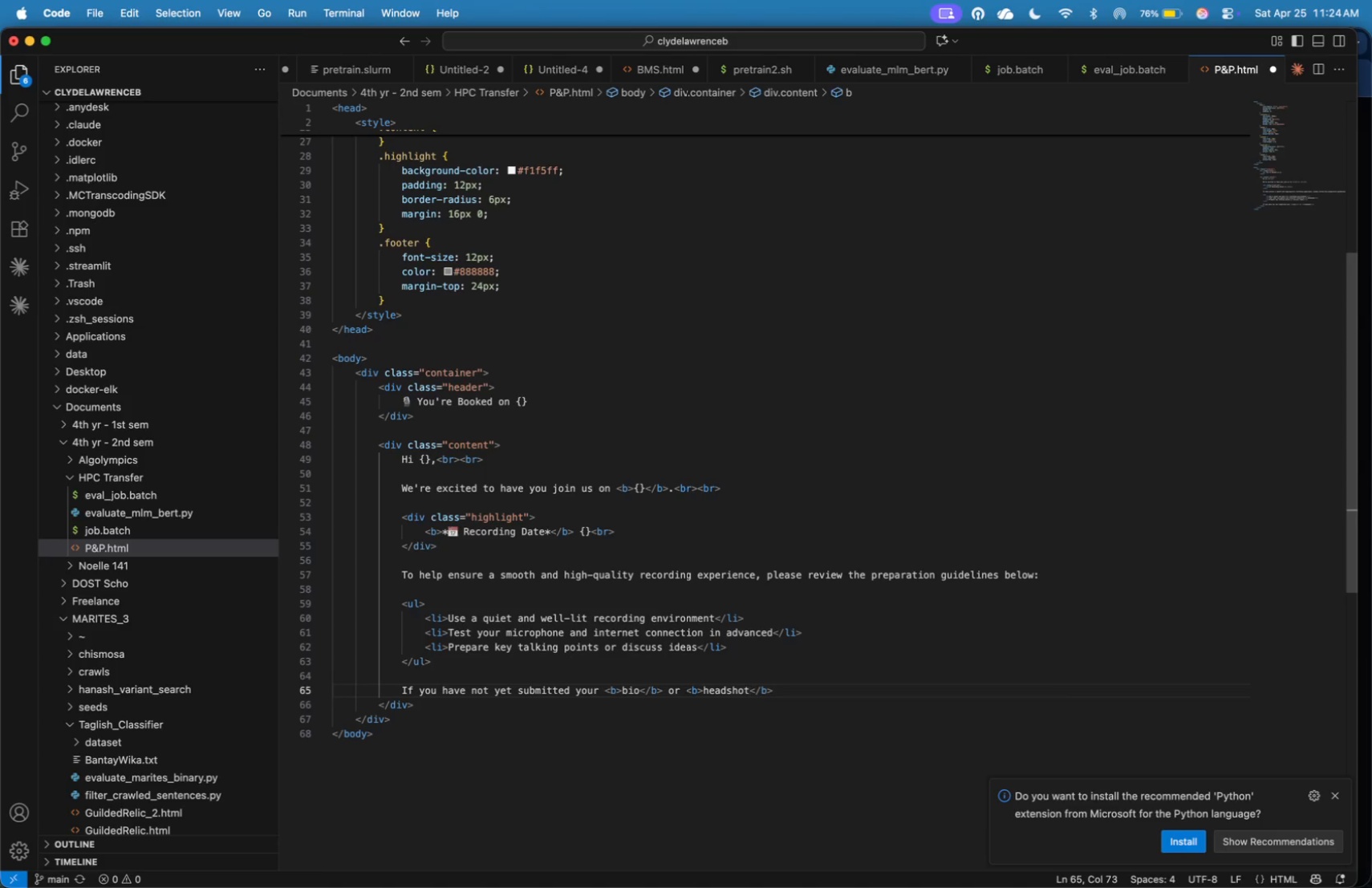 
key(ArrowRight)
 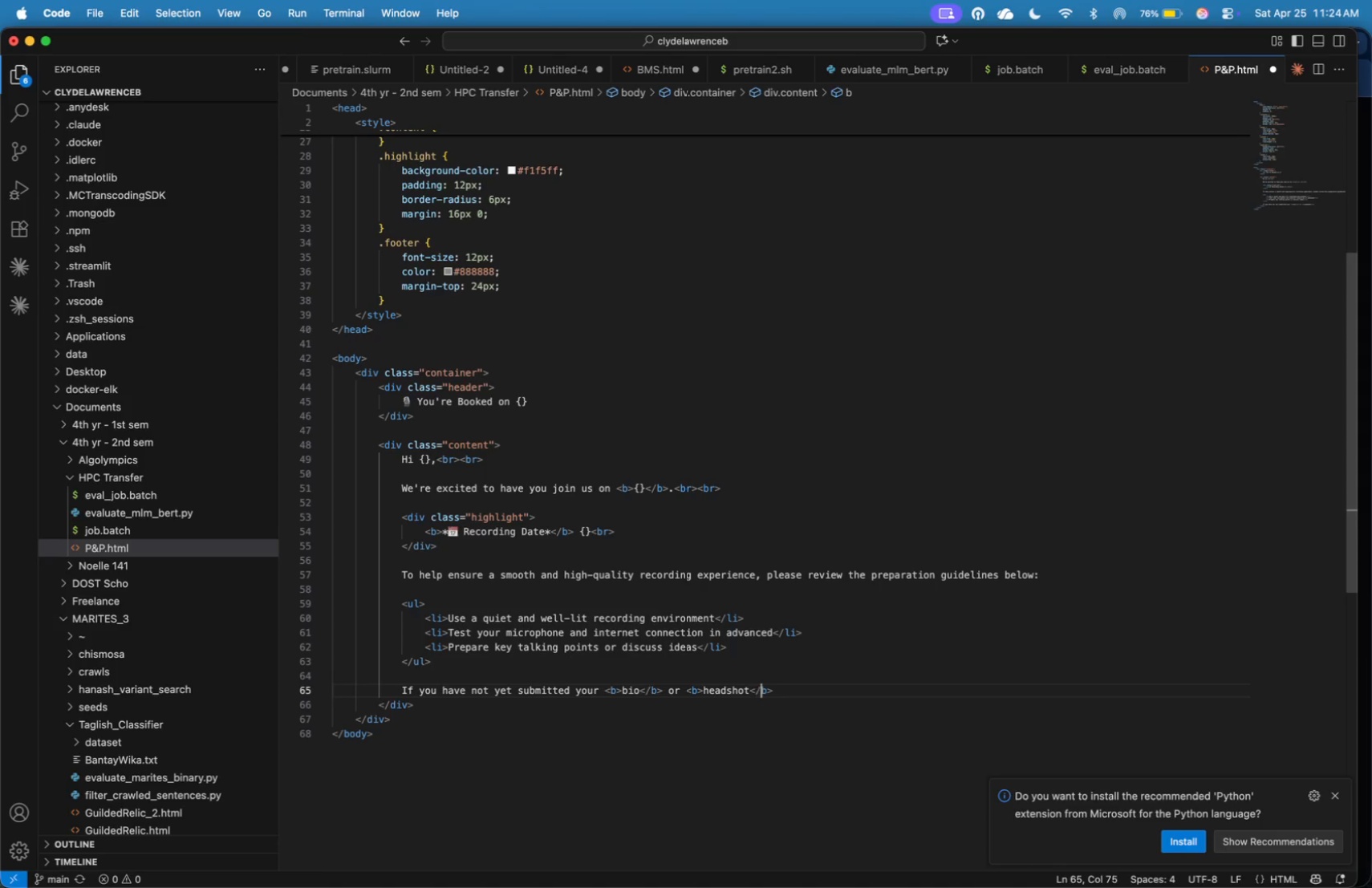 
key(ArrowRight)
 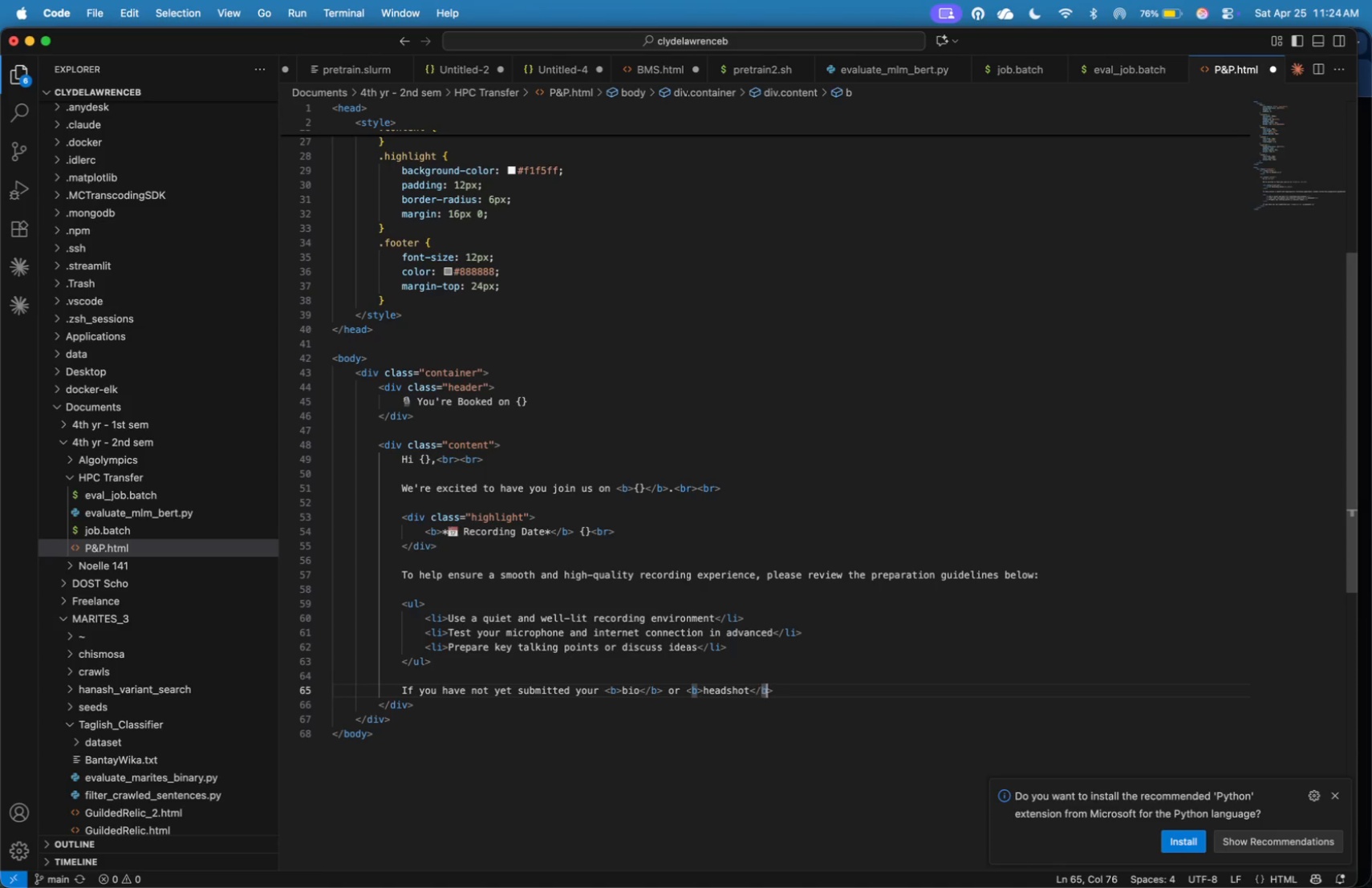 
key(ArrowRight)
 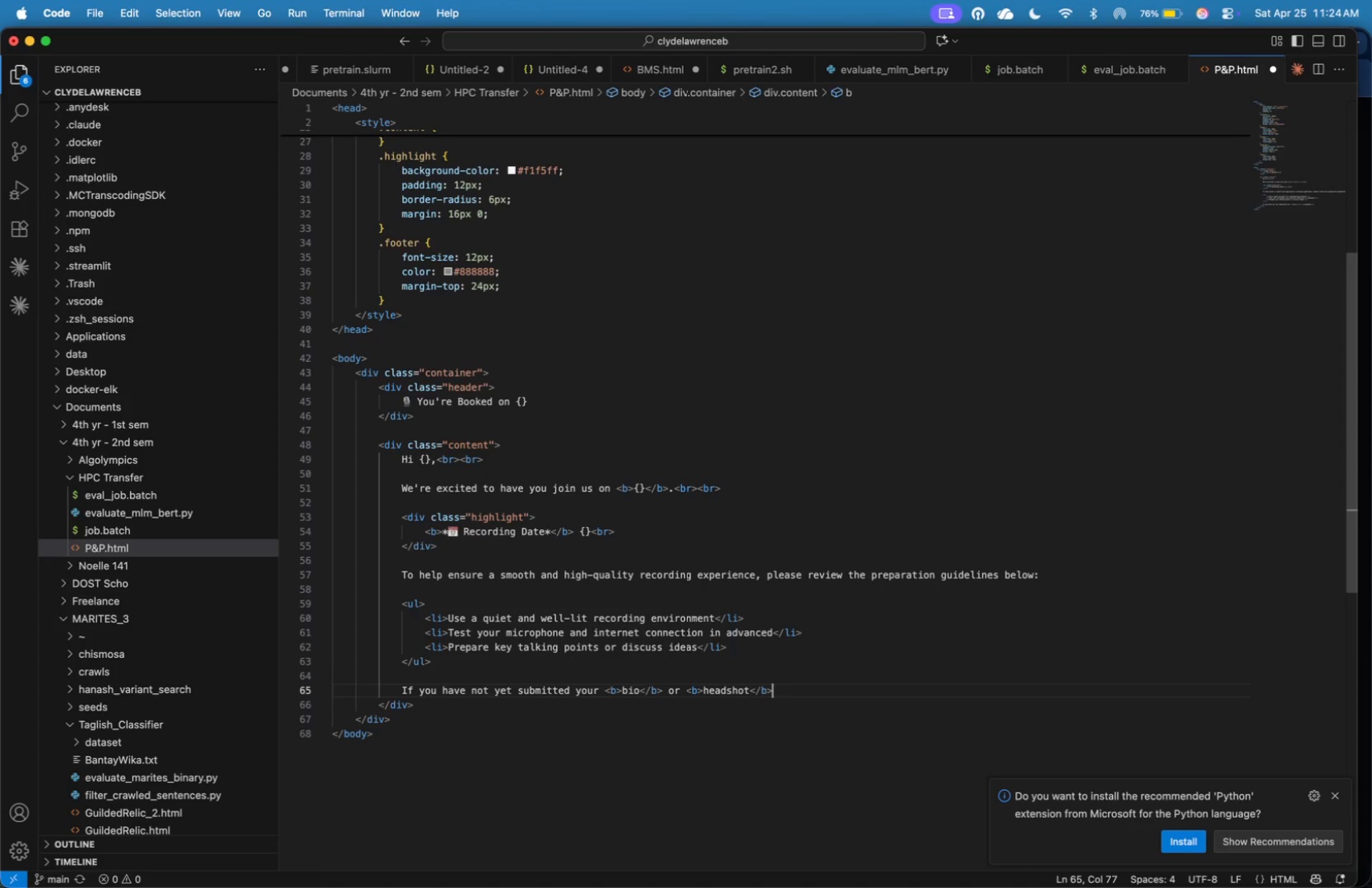 
key(ArrowRight)
 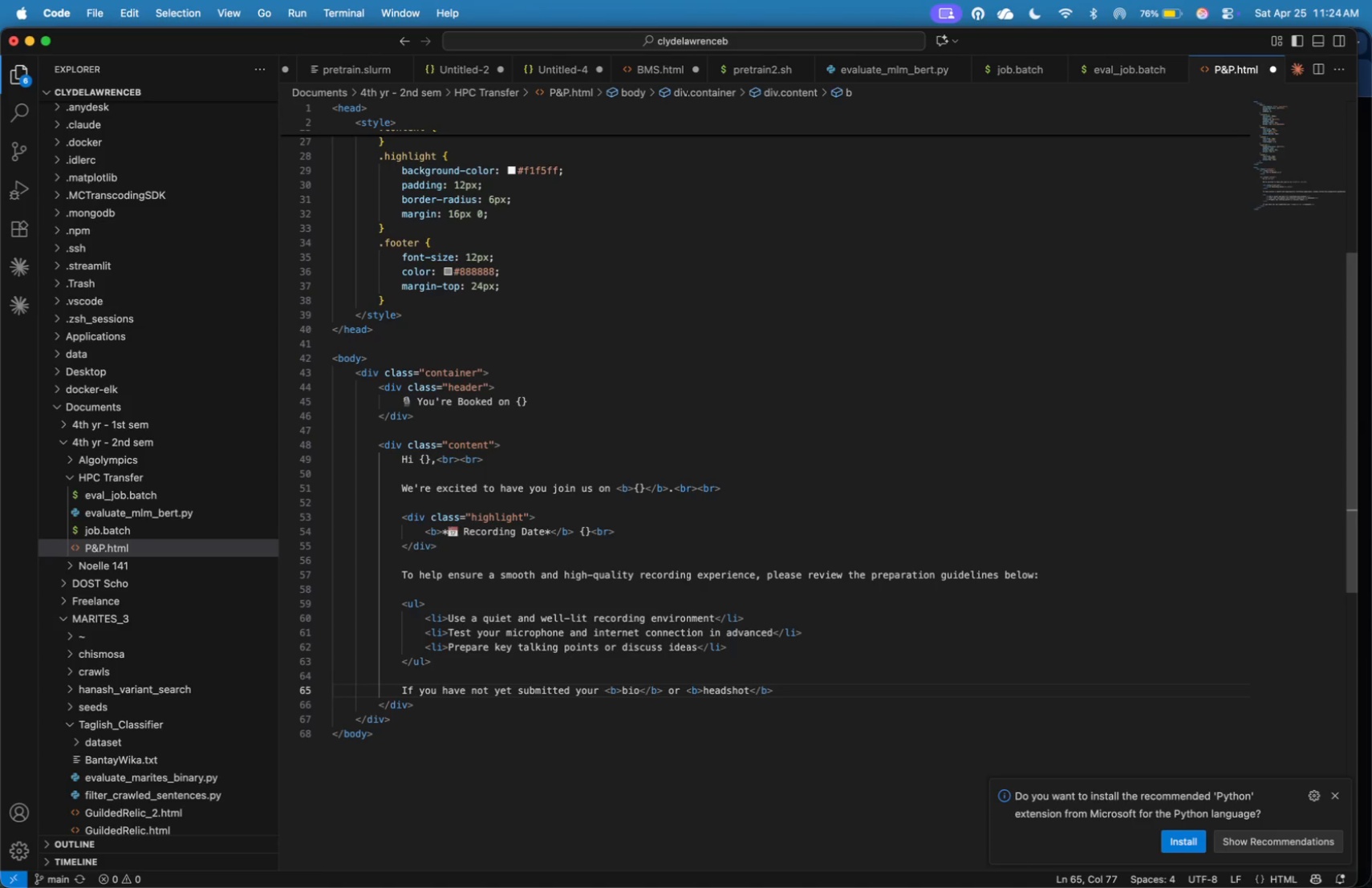 
type(, ")
key(Backspace)
type(l)
key(Backspace)
type(kindly )
 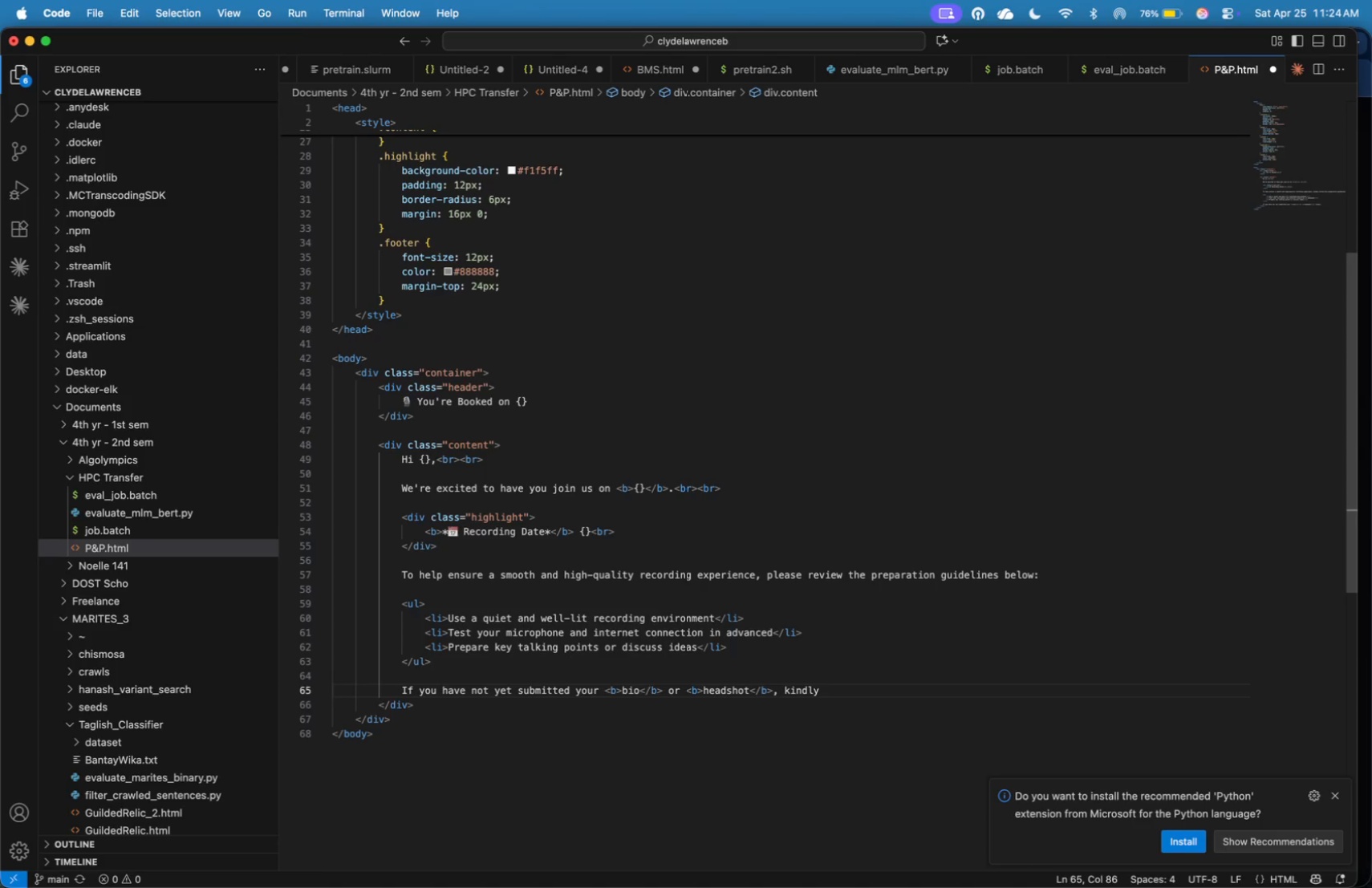 
type(send them at your earliest convenience)
 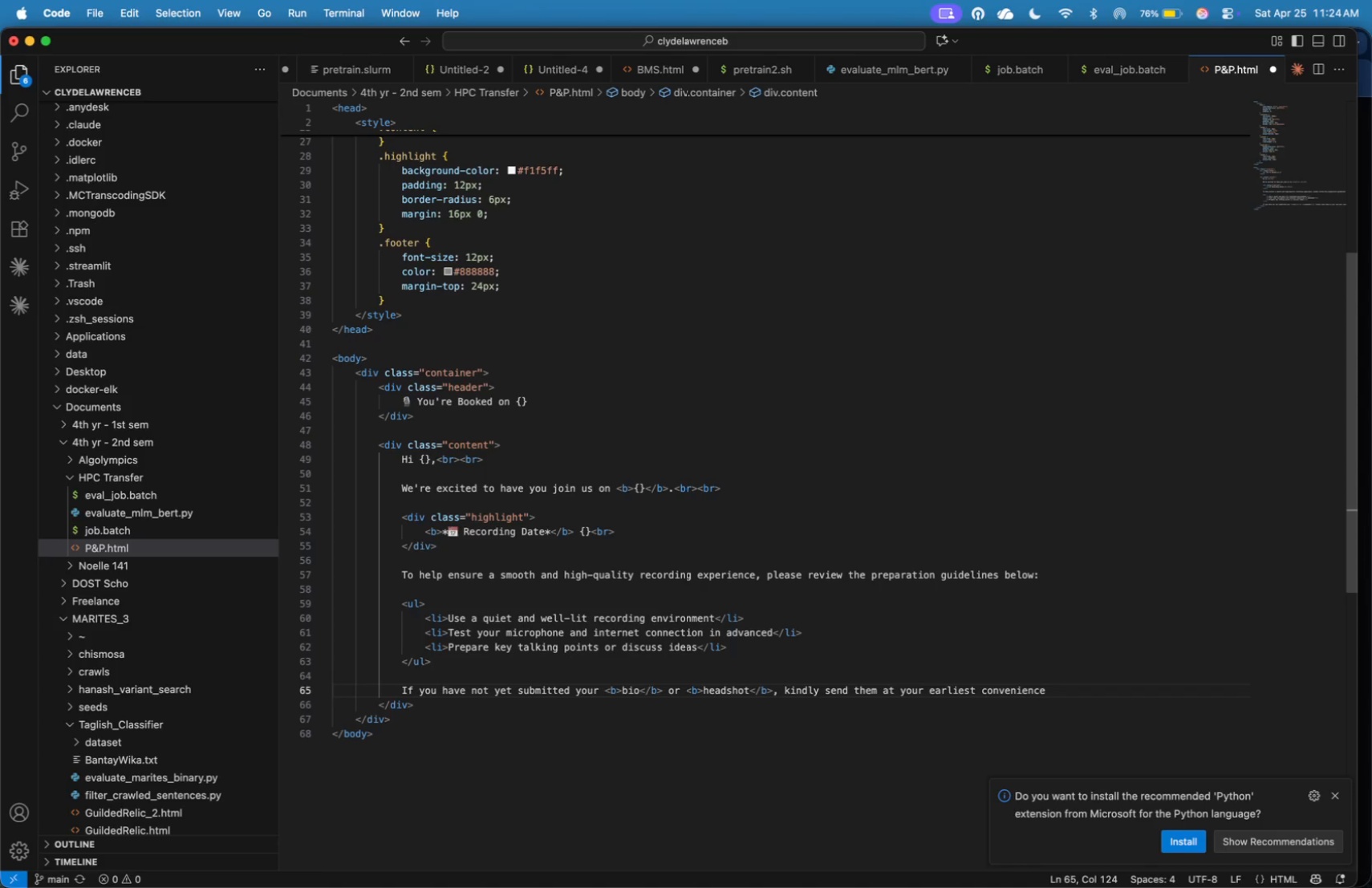 
type(.<br><br>)
 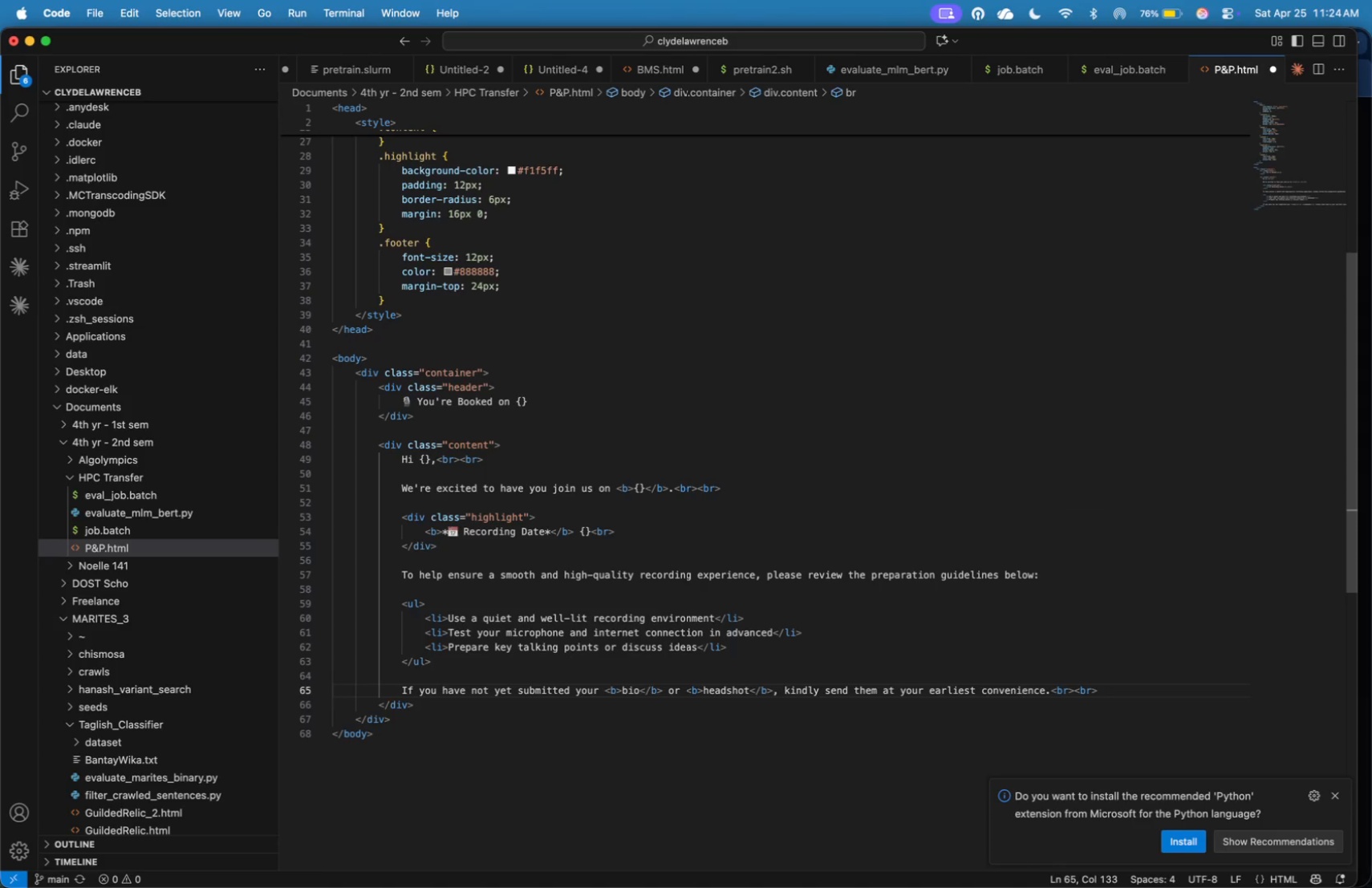 
key(Enter)
 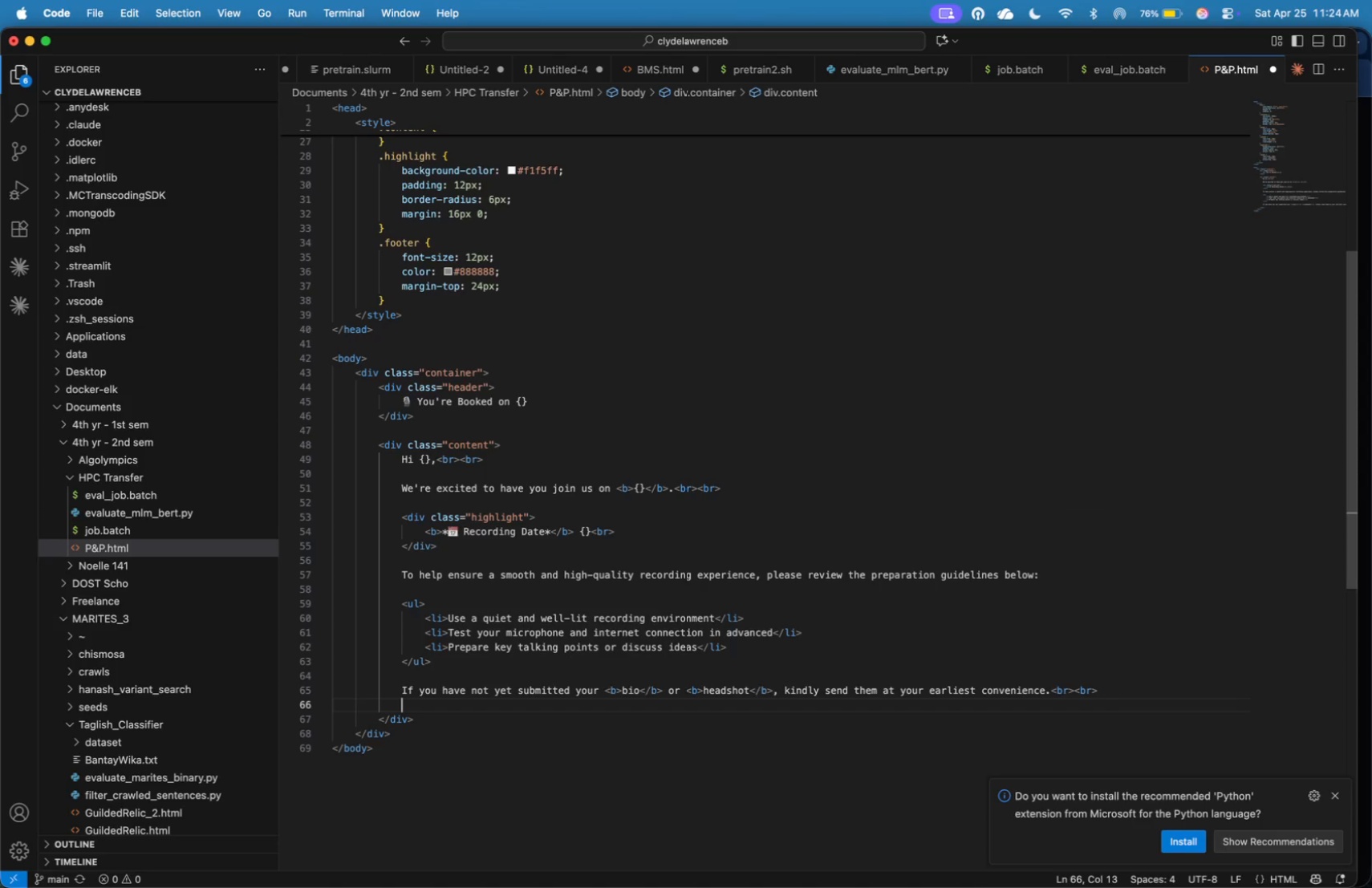 
key(Enter)
 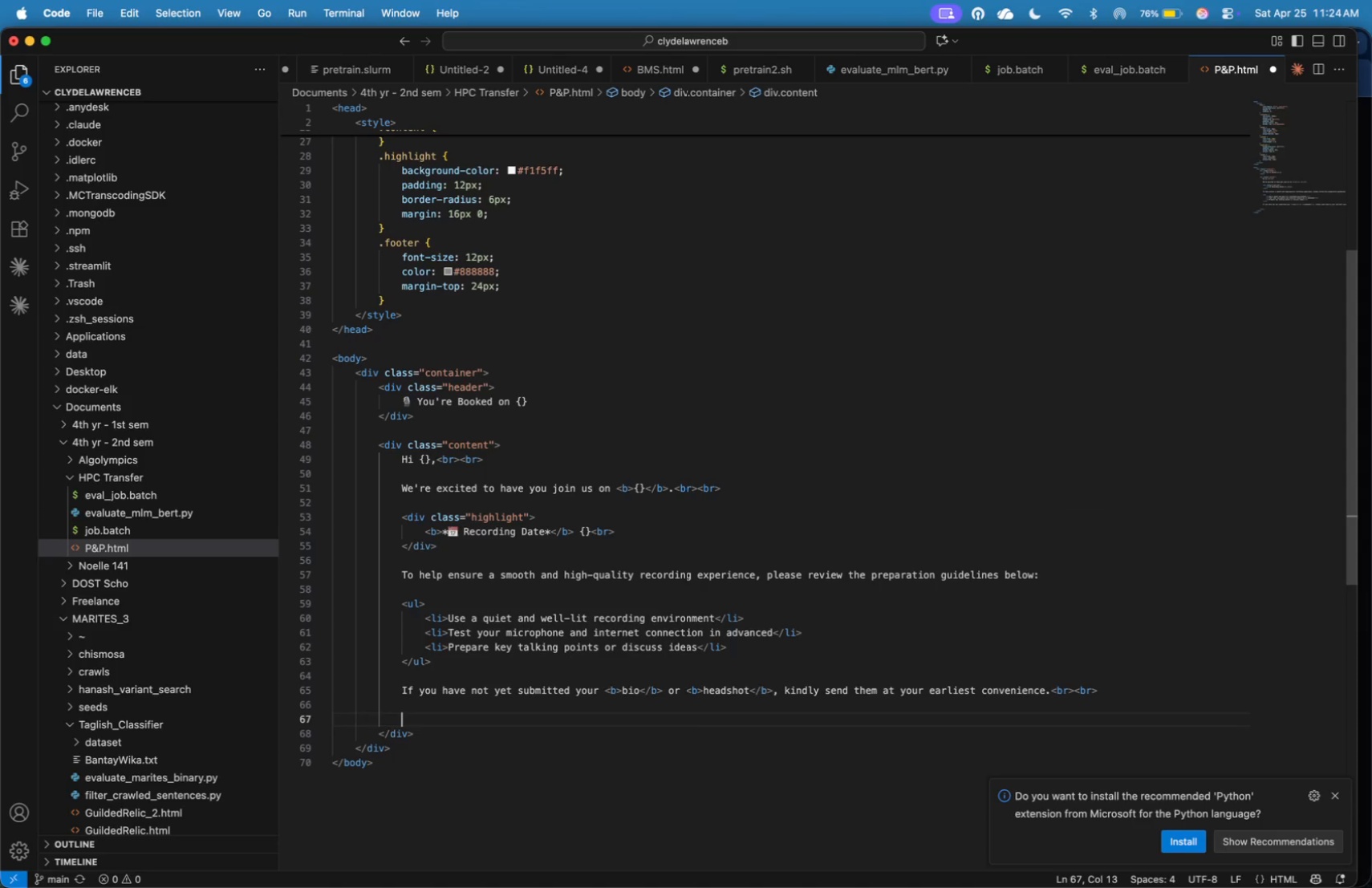 
type(Should you have any questions or require )
 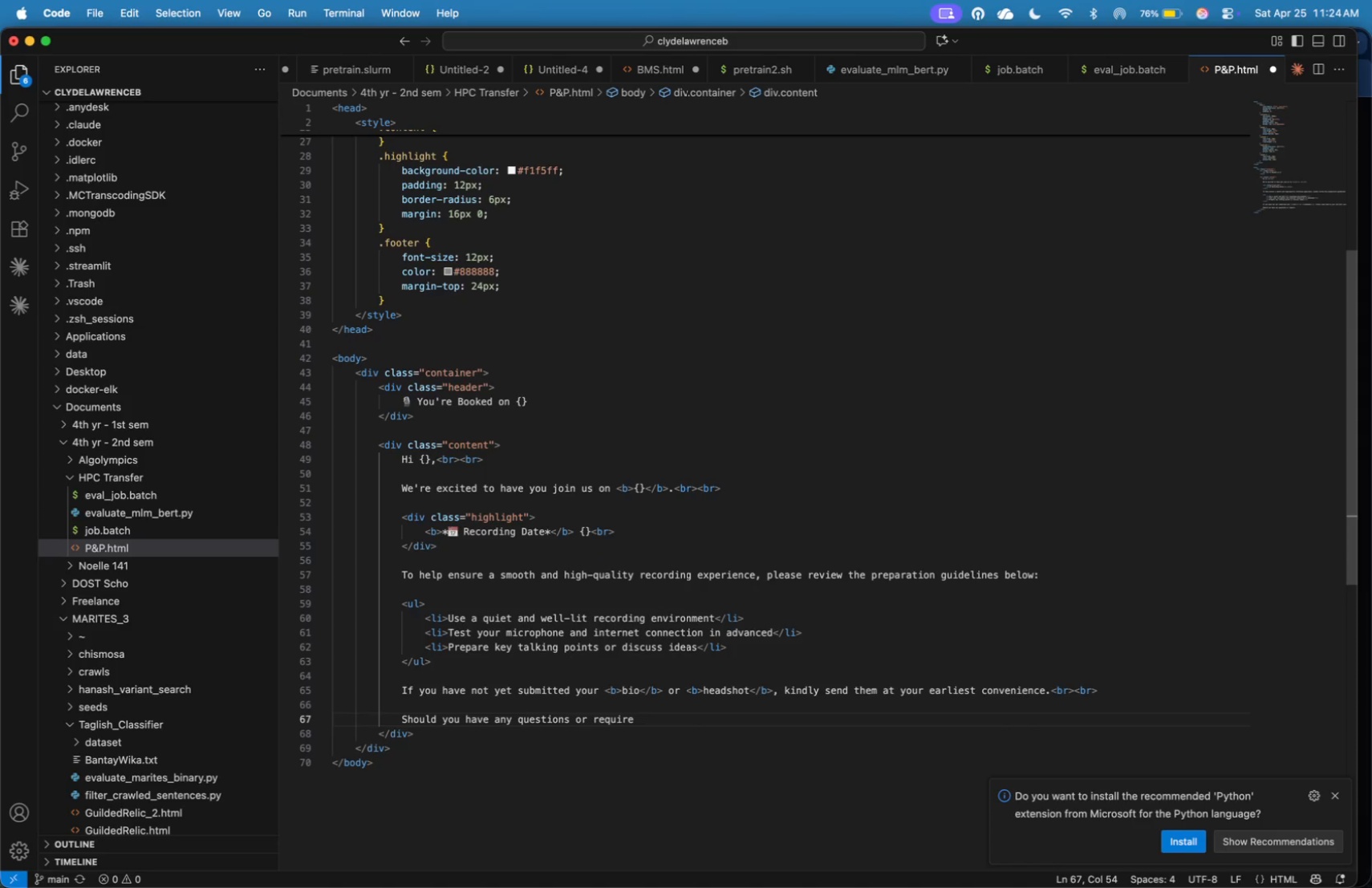 
type(assistance, )
 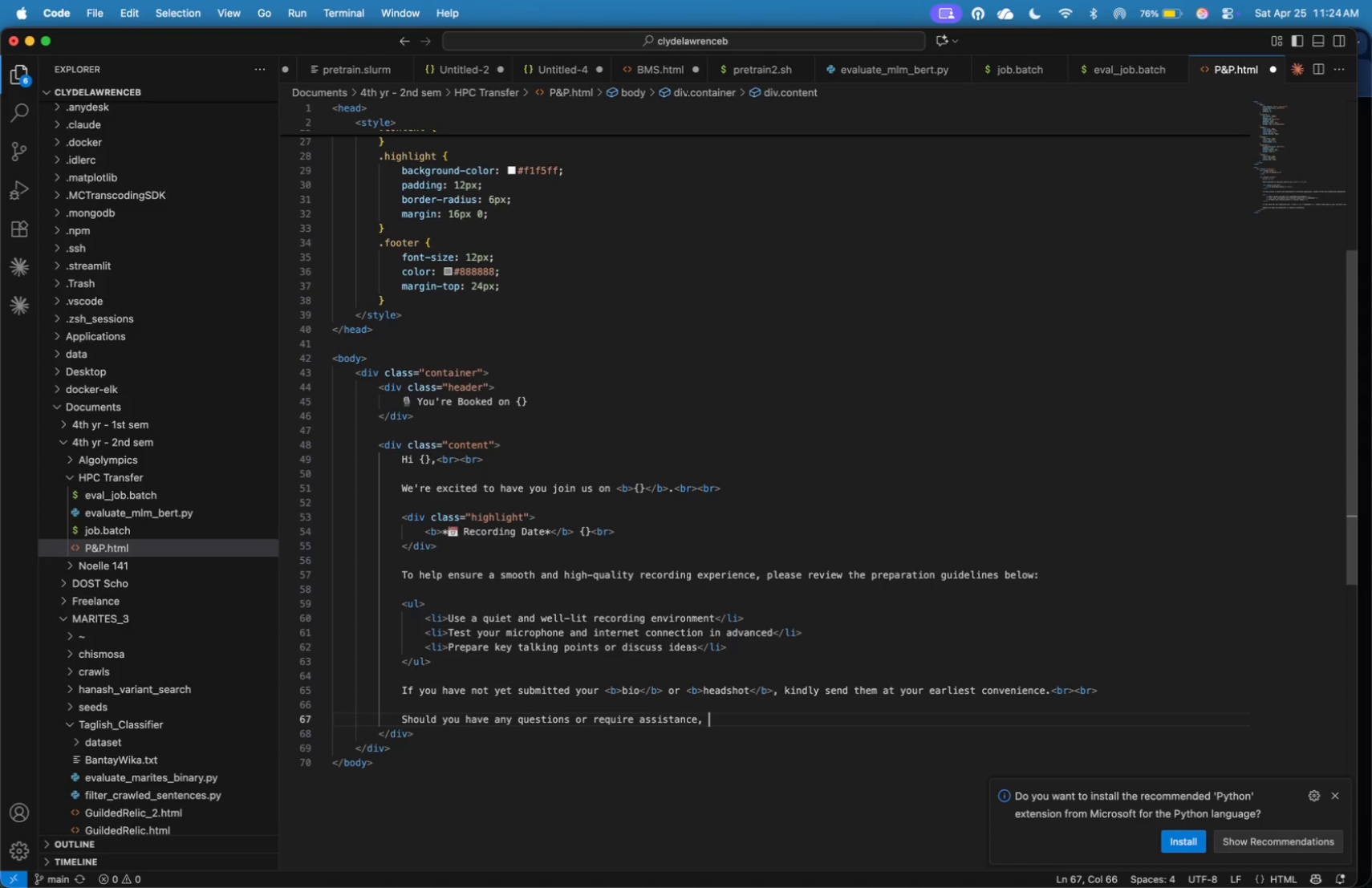 
wait(5.48)
 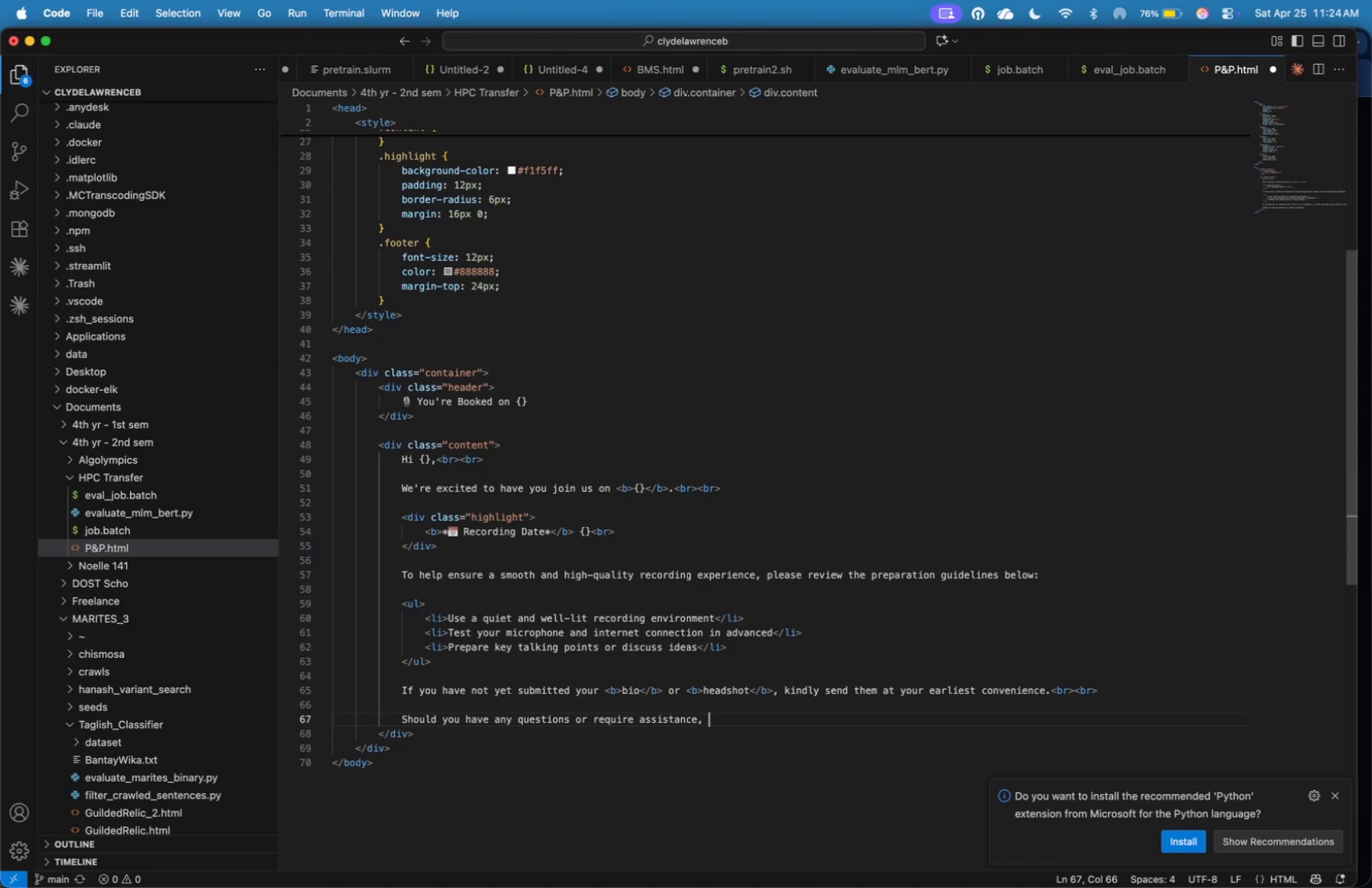 
type(feel free to reach po)
key(Backspace)
key(Backspace)
type(out.<br><br>)
 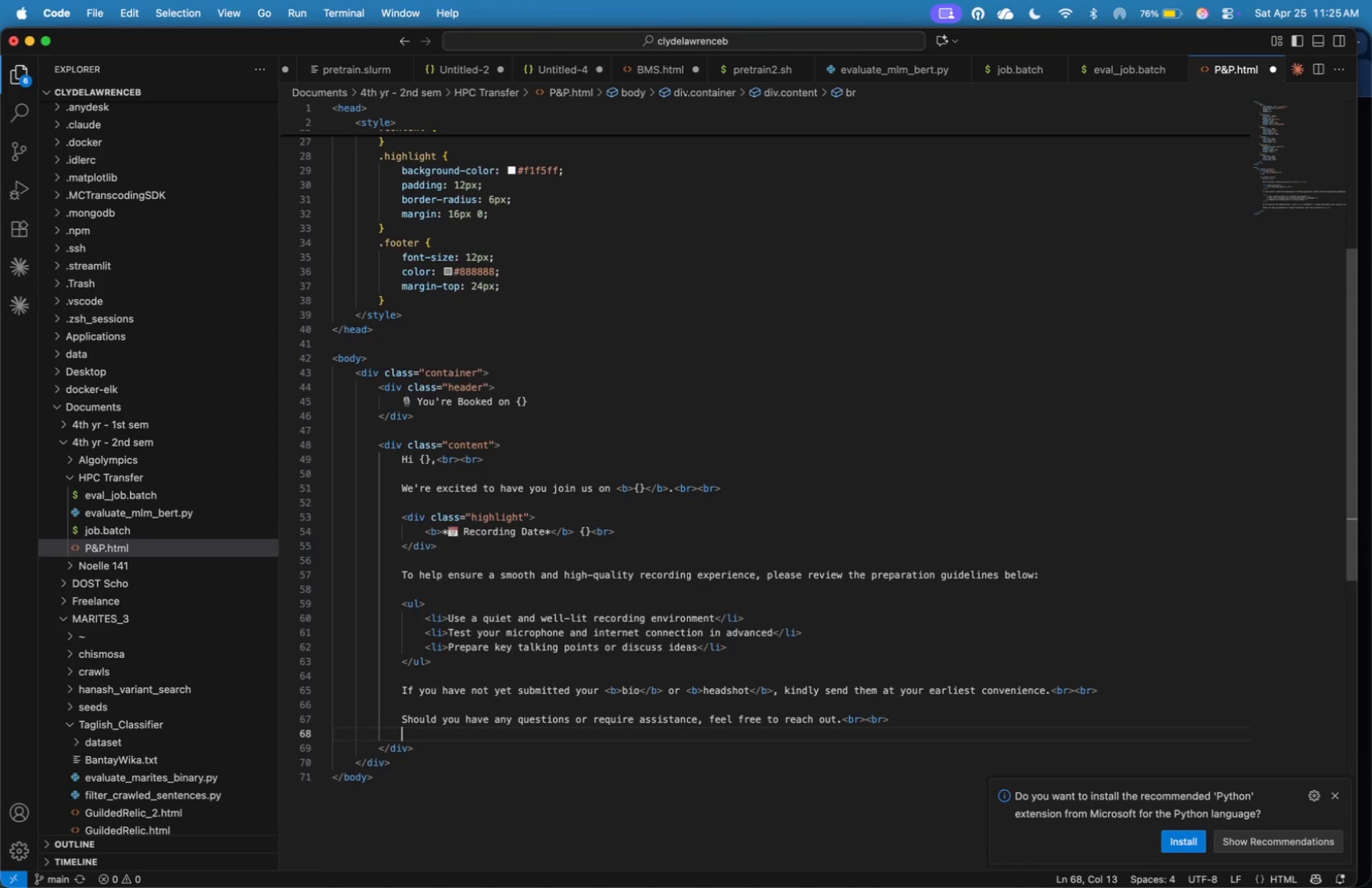 
 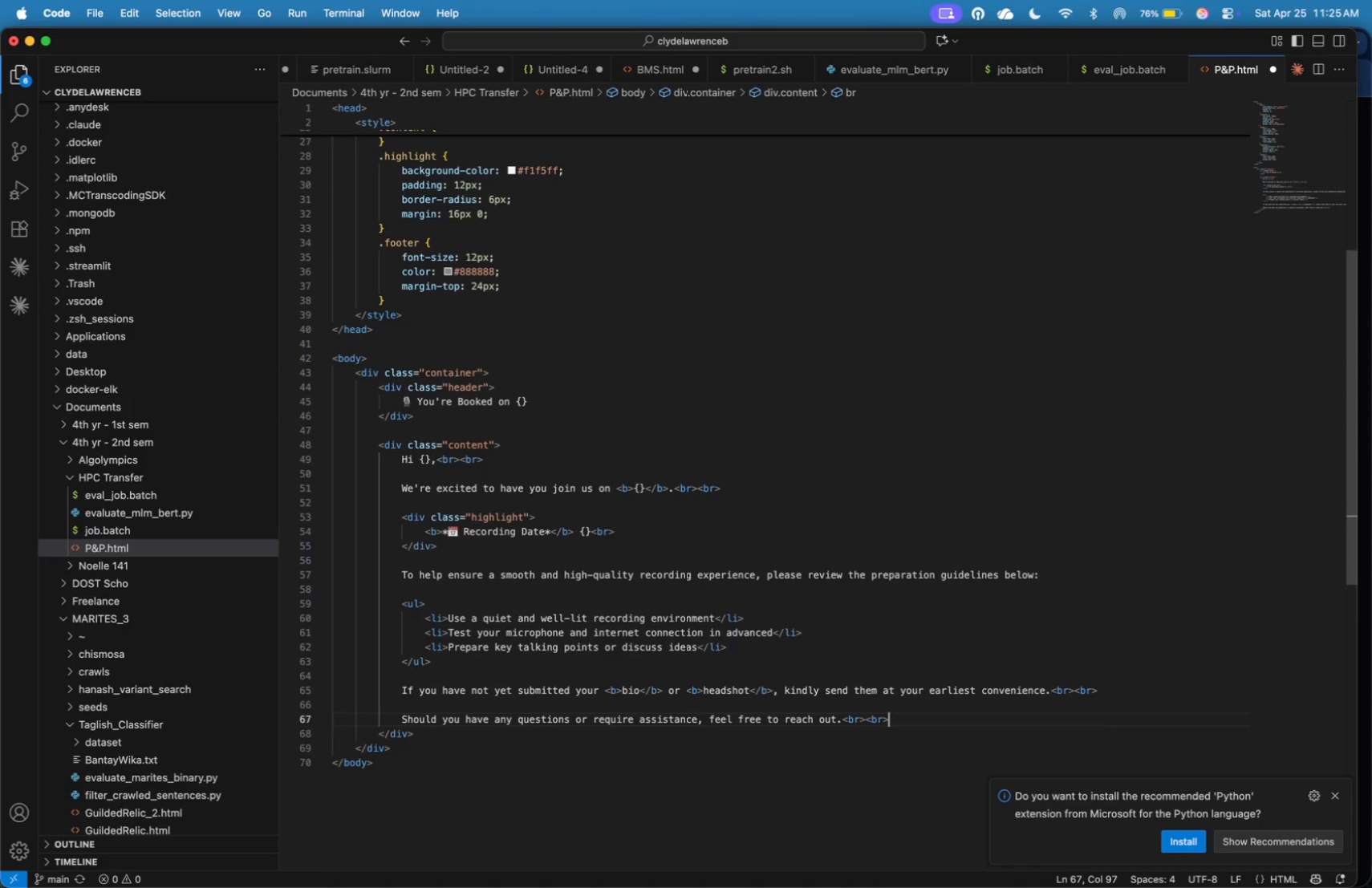 
key(Enter)
 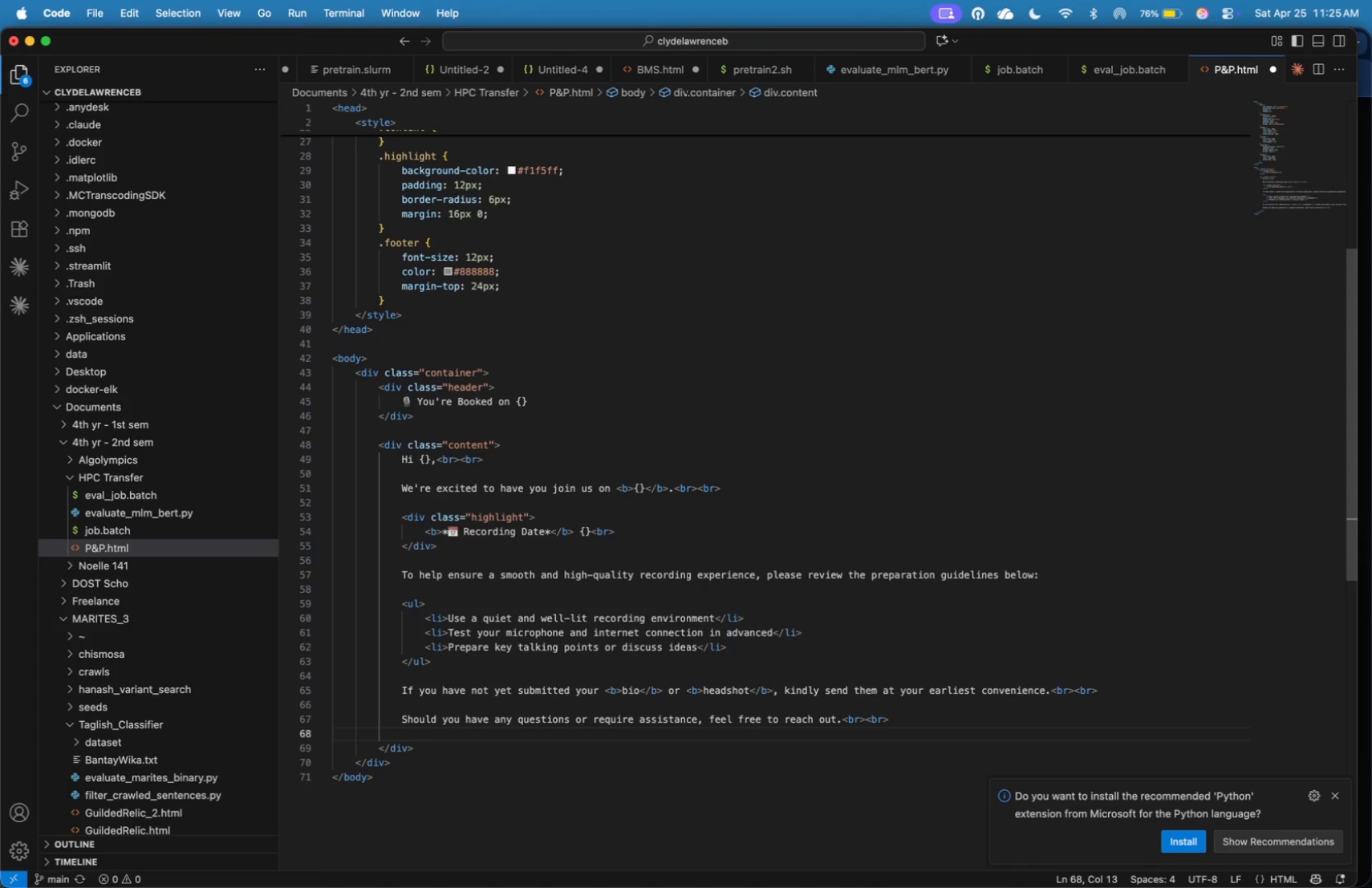 
key(Enter)
 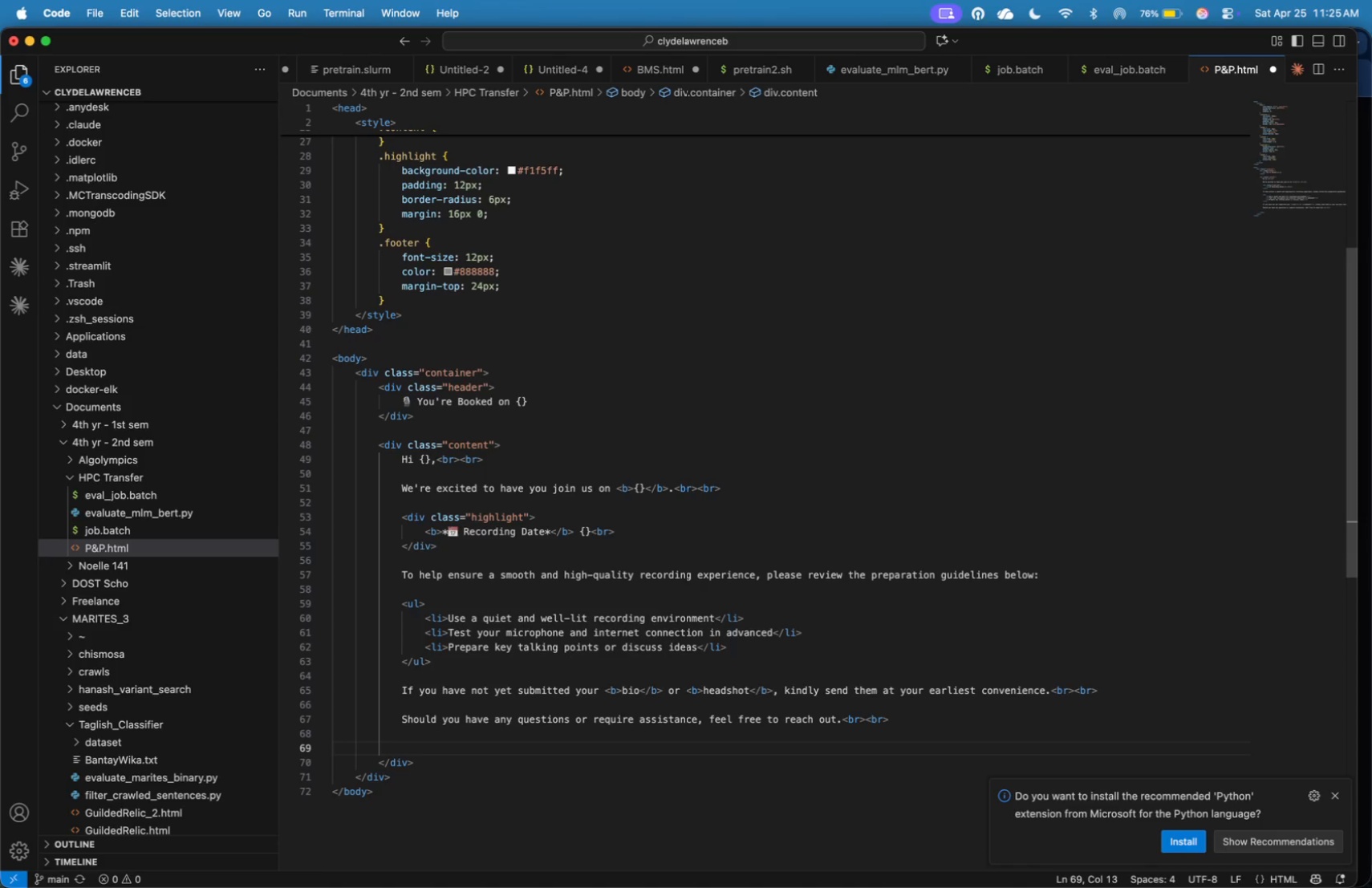 
type(We look forward tot )
key(Backspace)
key(Backspace)
type( your session.<br><br>)
 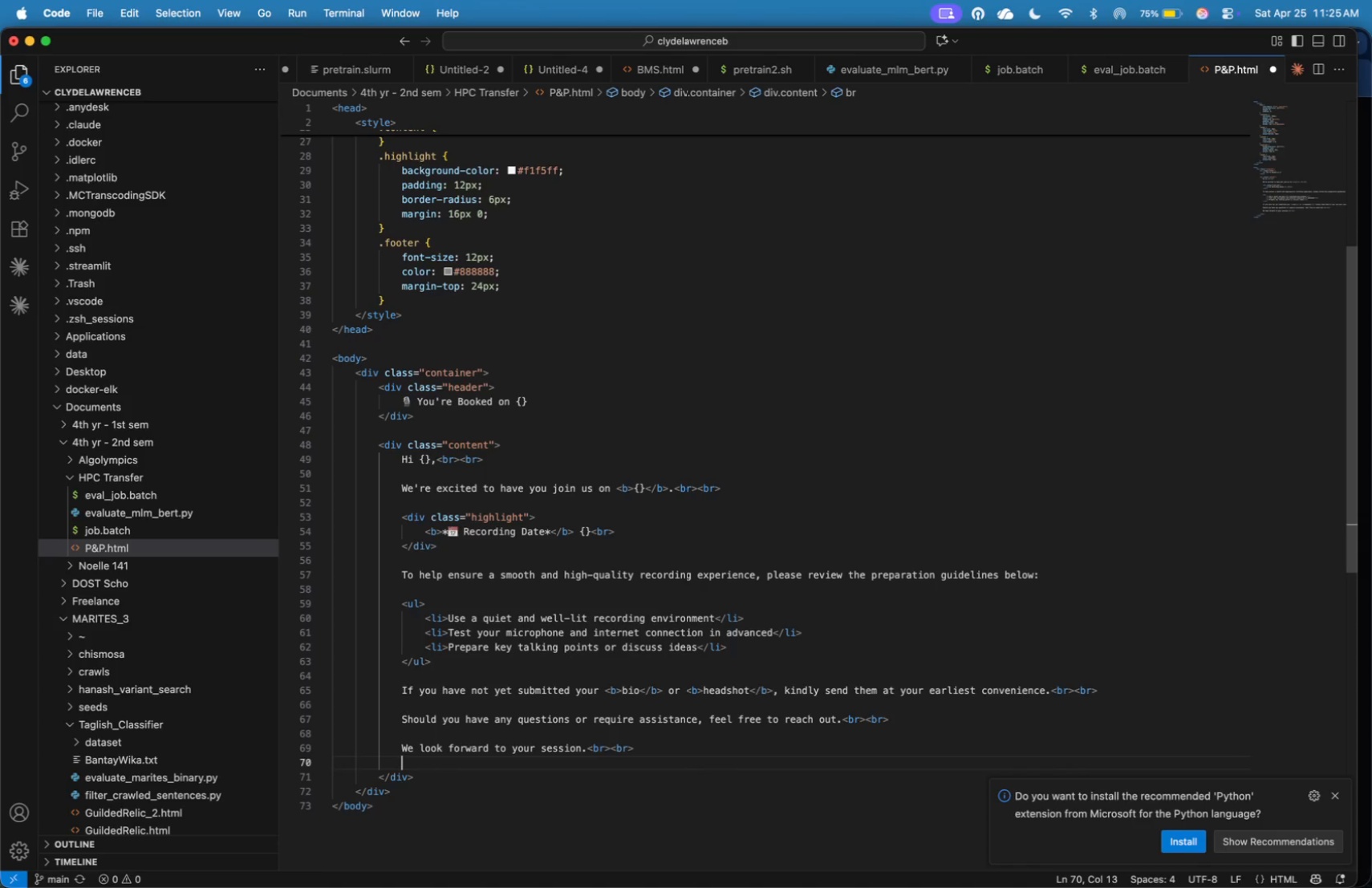 
 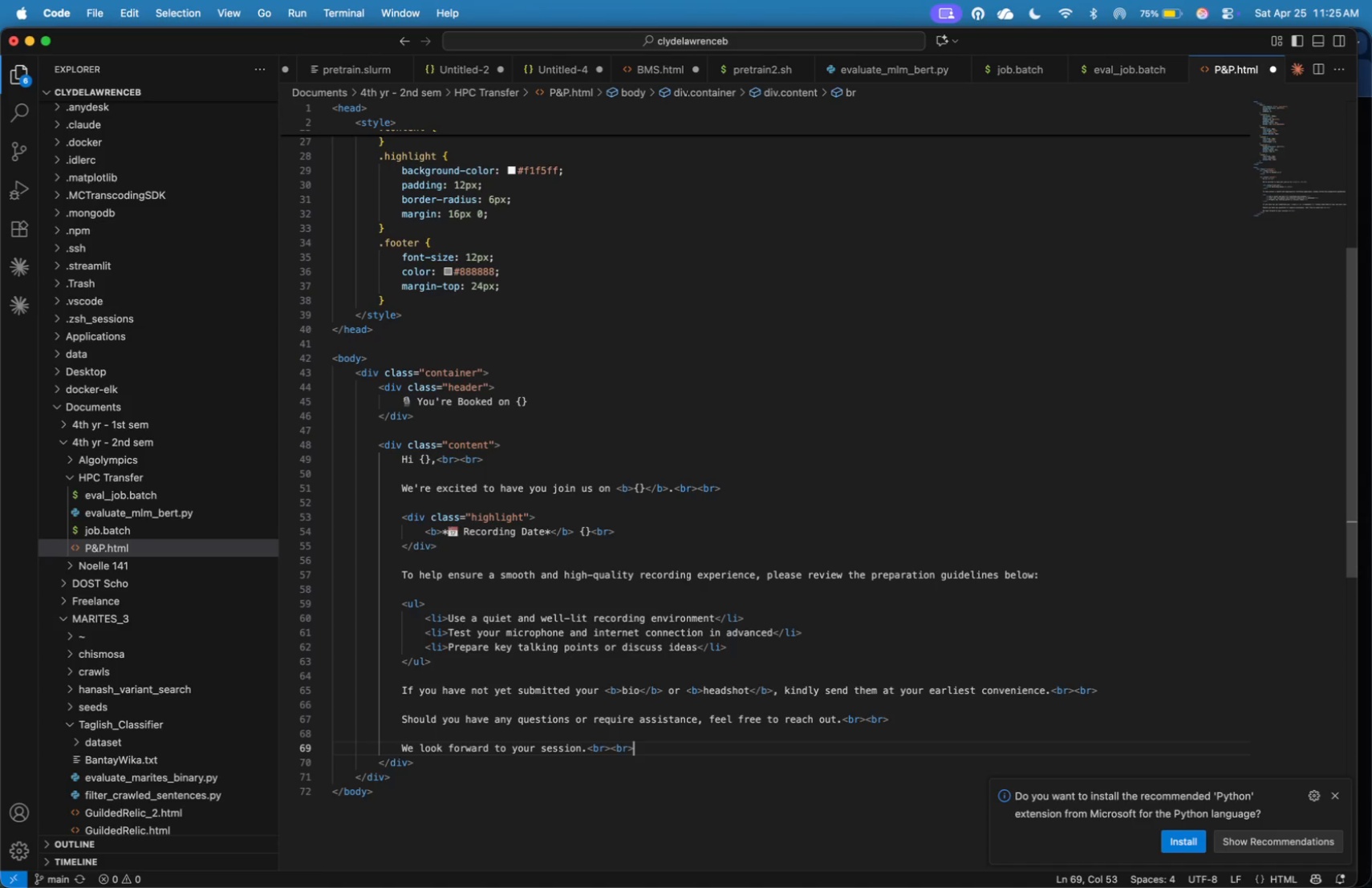 
key(Enter)
 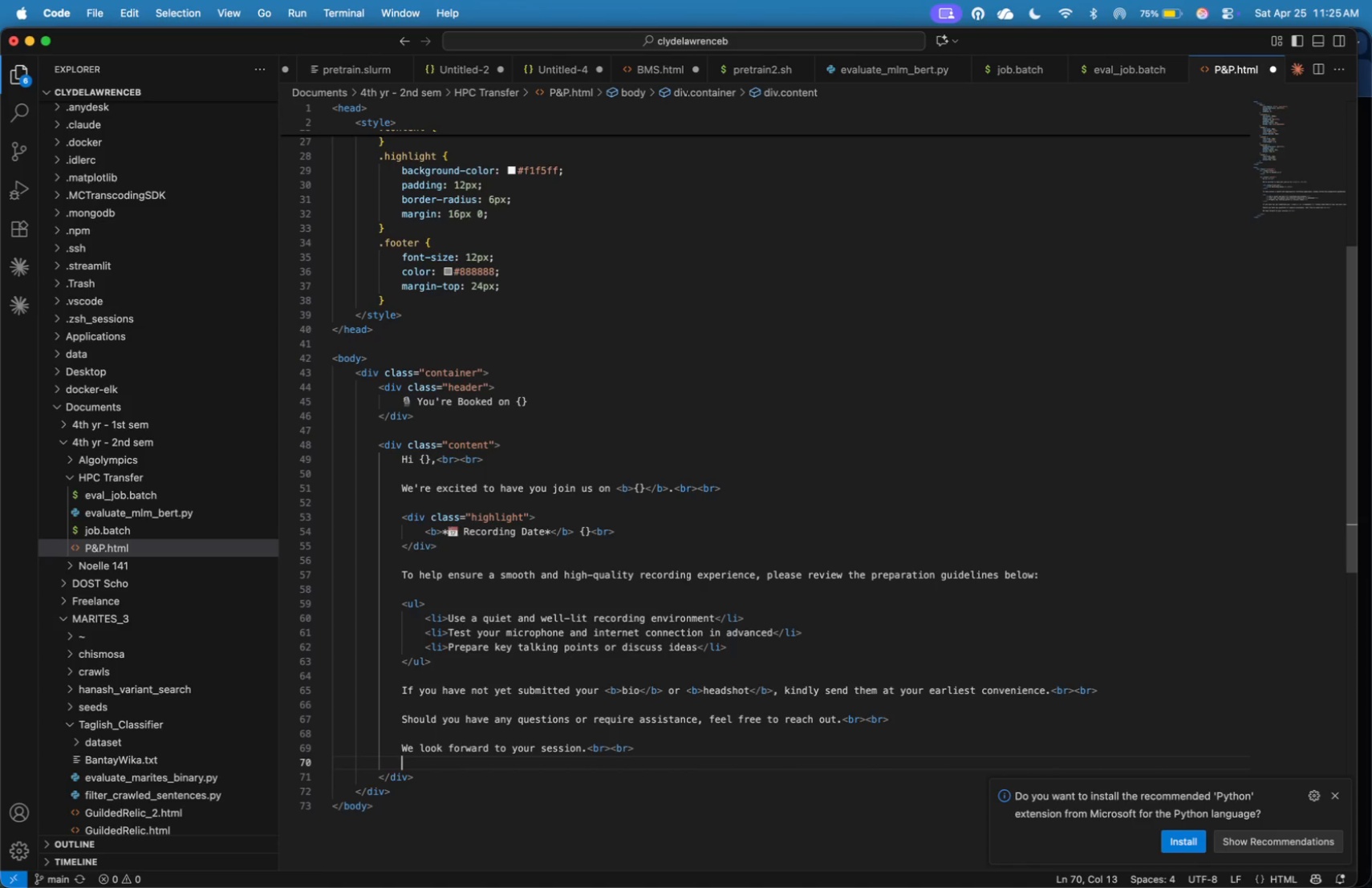 
key(Enter)
 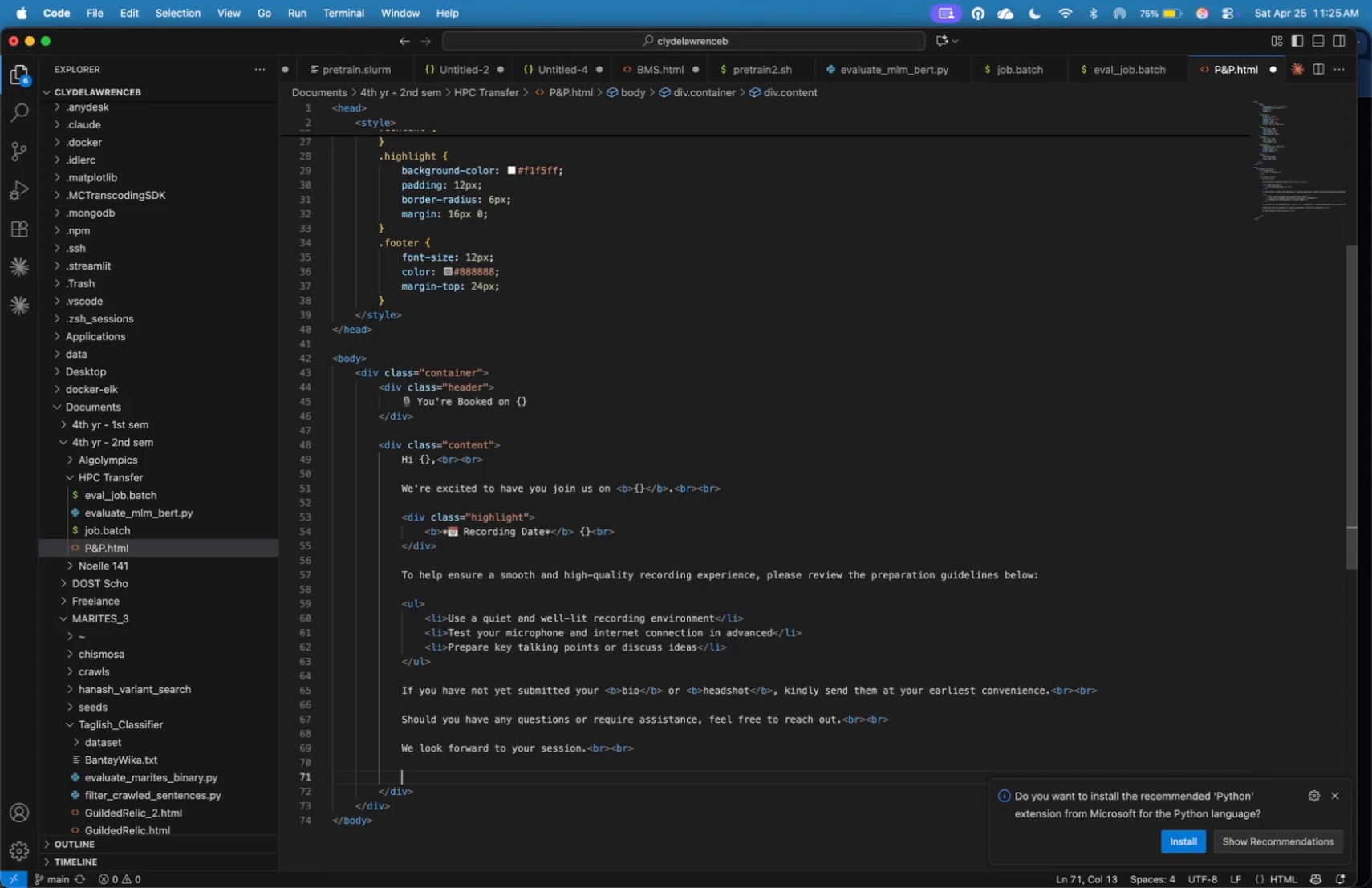 
type(Best regards, )
key(Backspace)
type(<br>)
 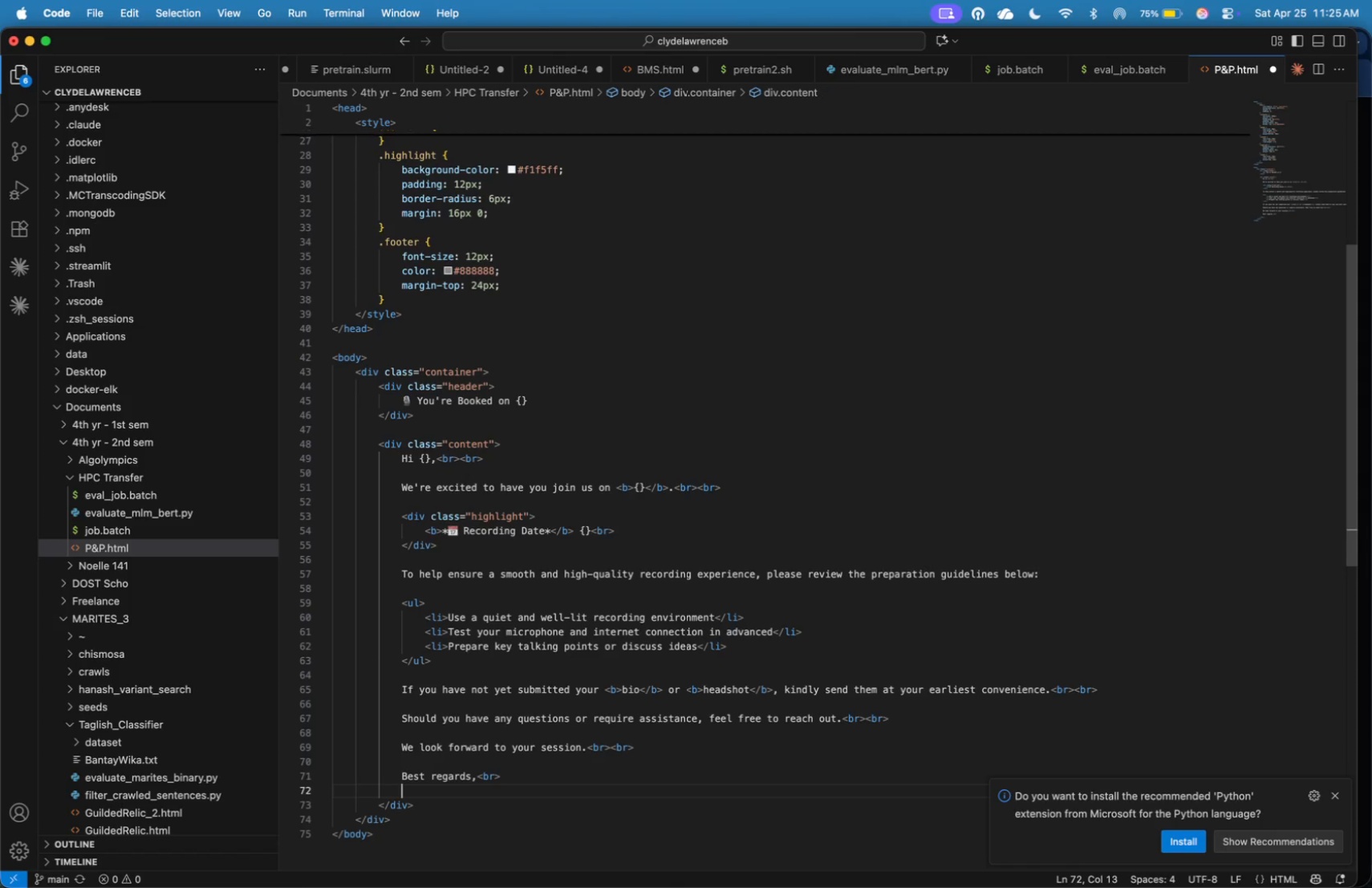 
 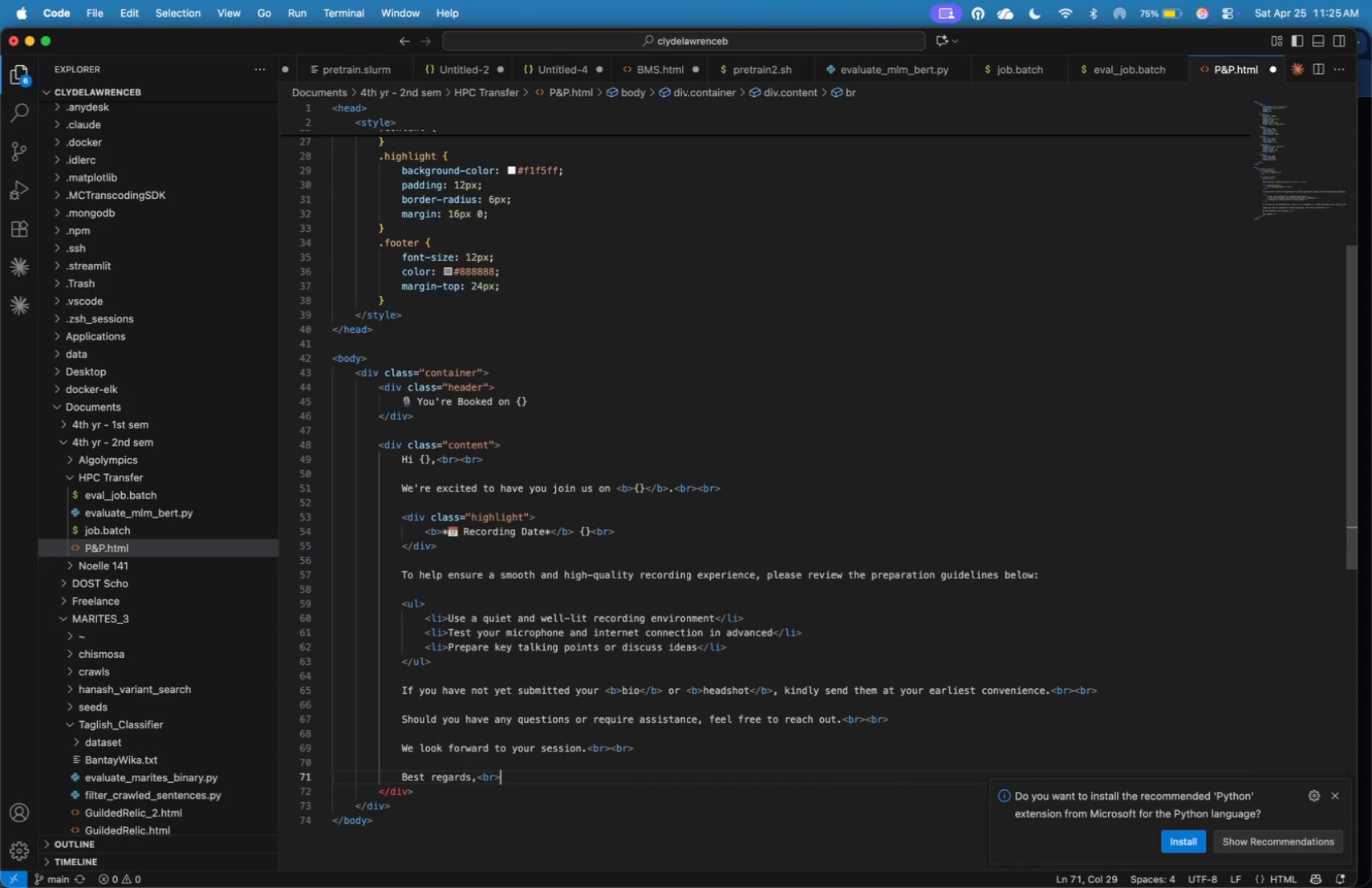 
key(Enter)
 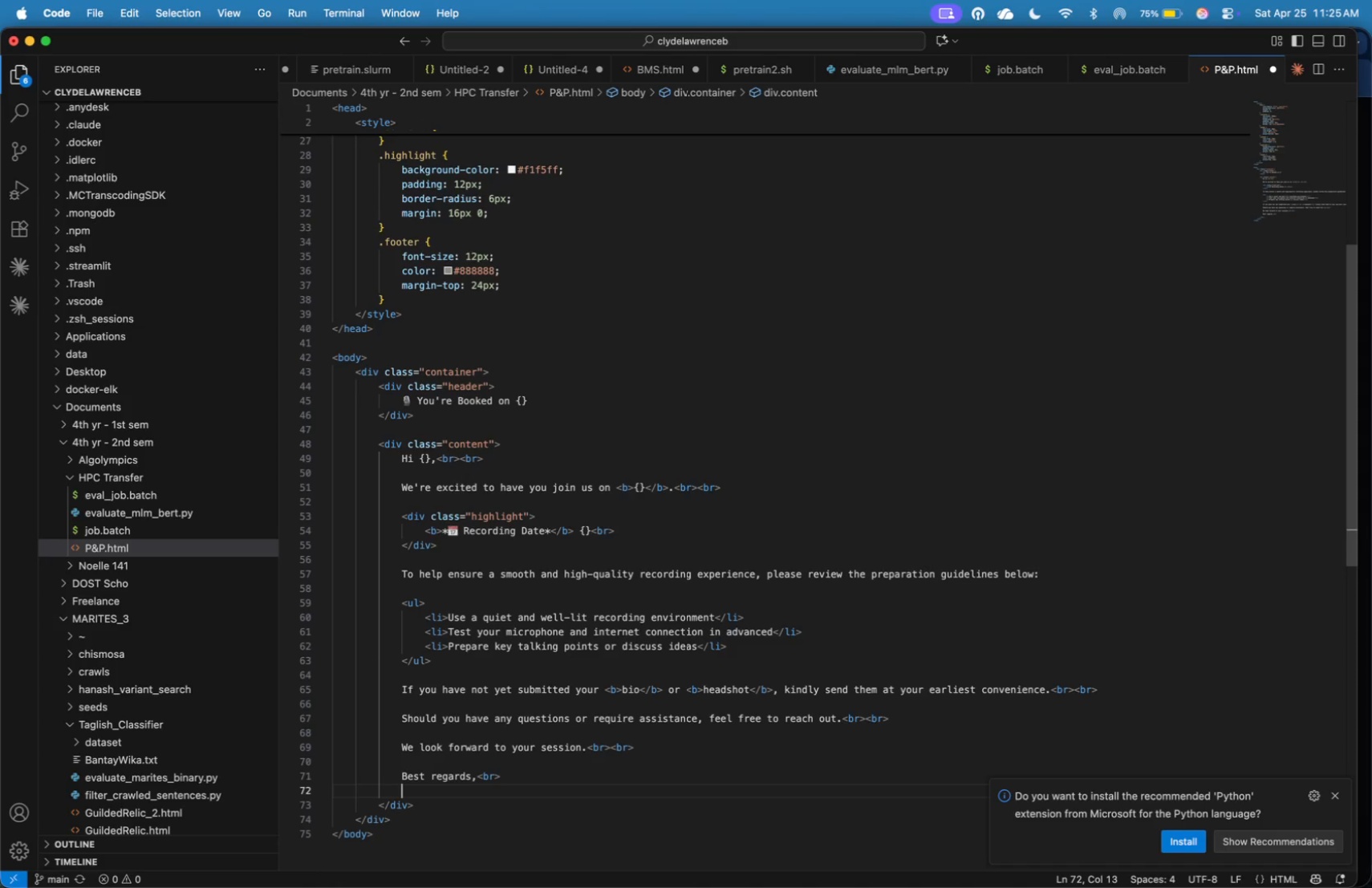 
type(<b>Prism & Puls )
key(Backspace)
type(e Production Team)
 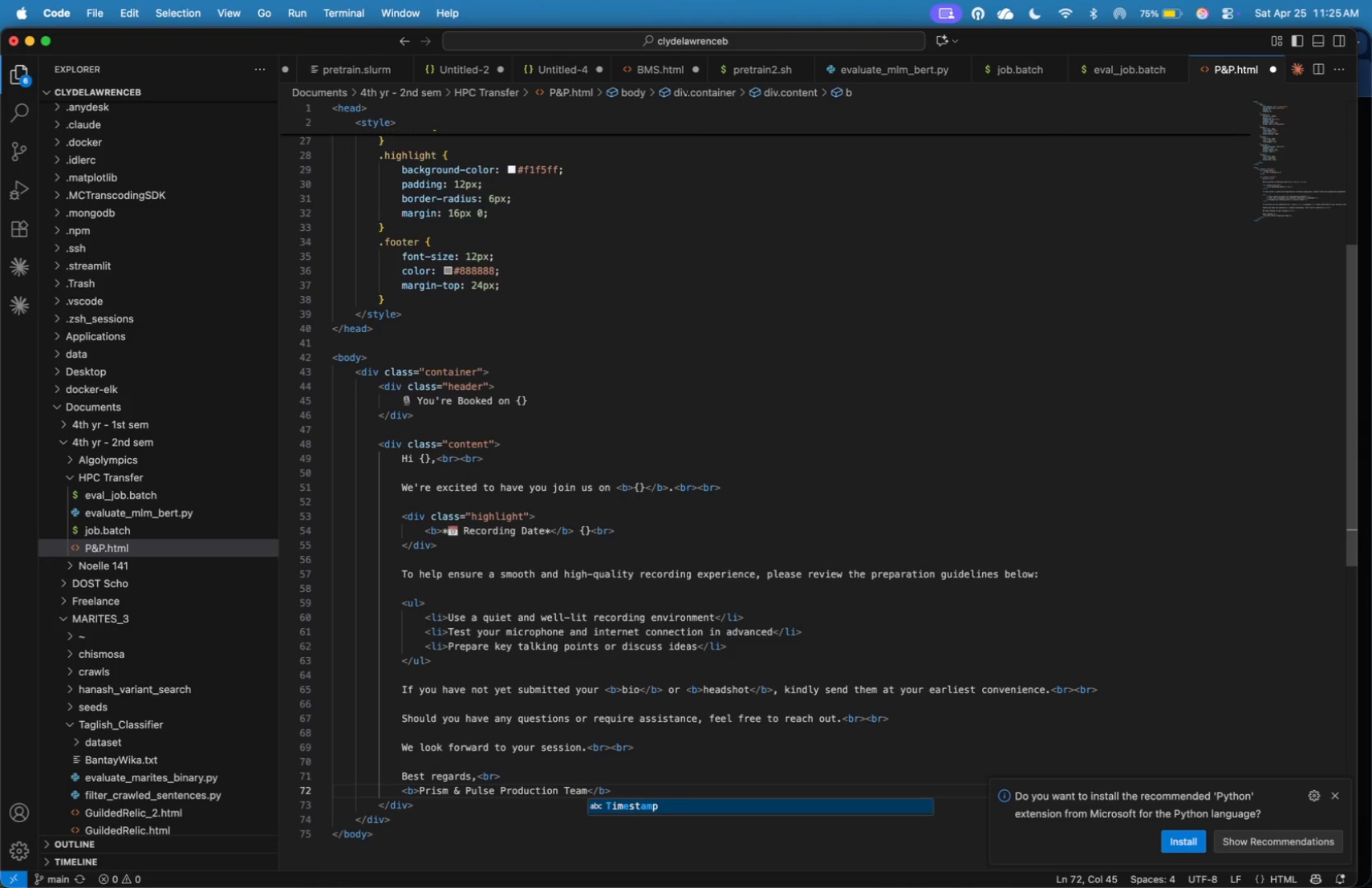 
key(ArrowRight)
 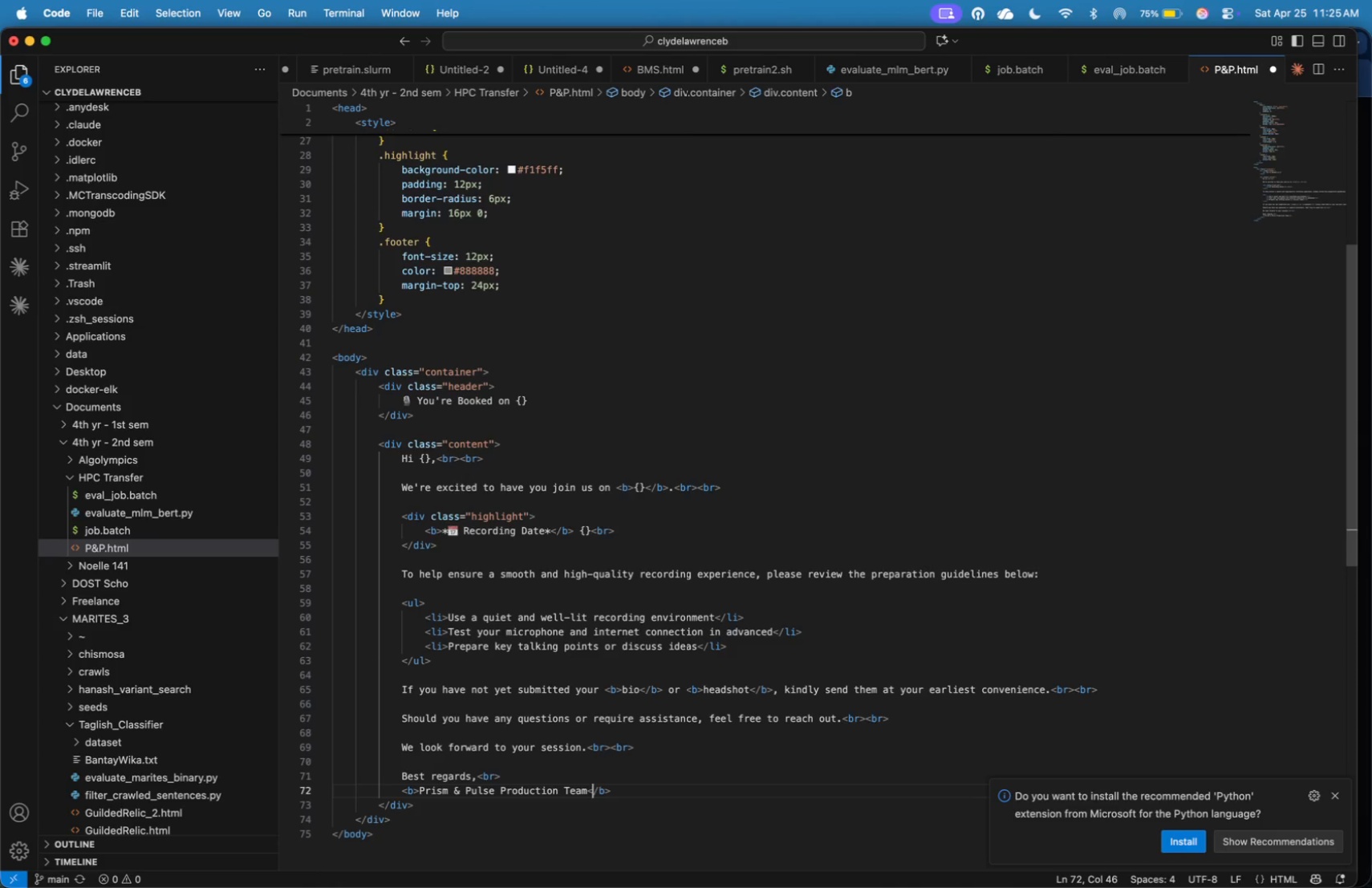 
key(ArrowRight)
 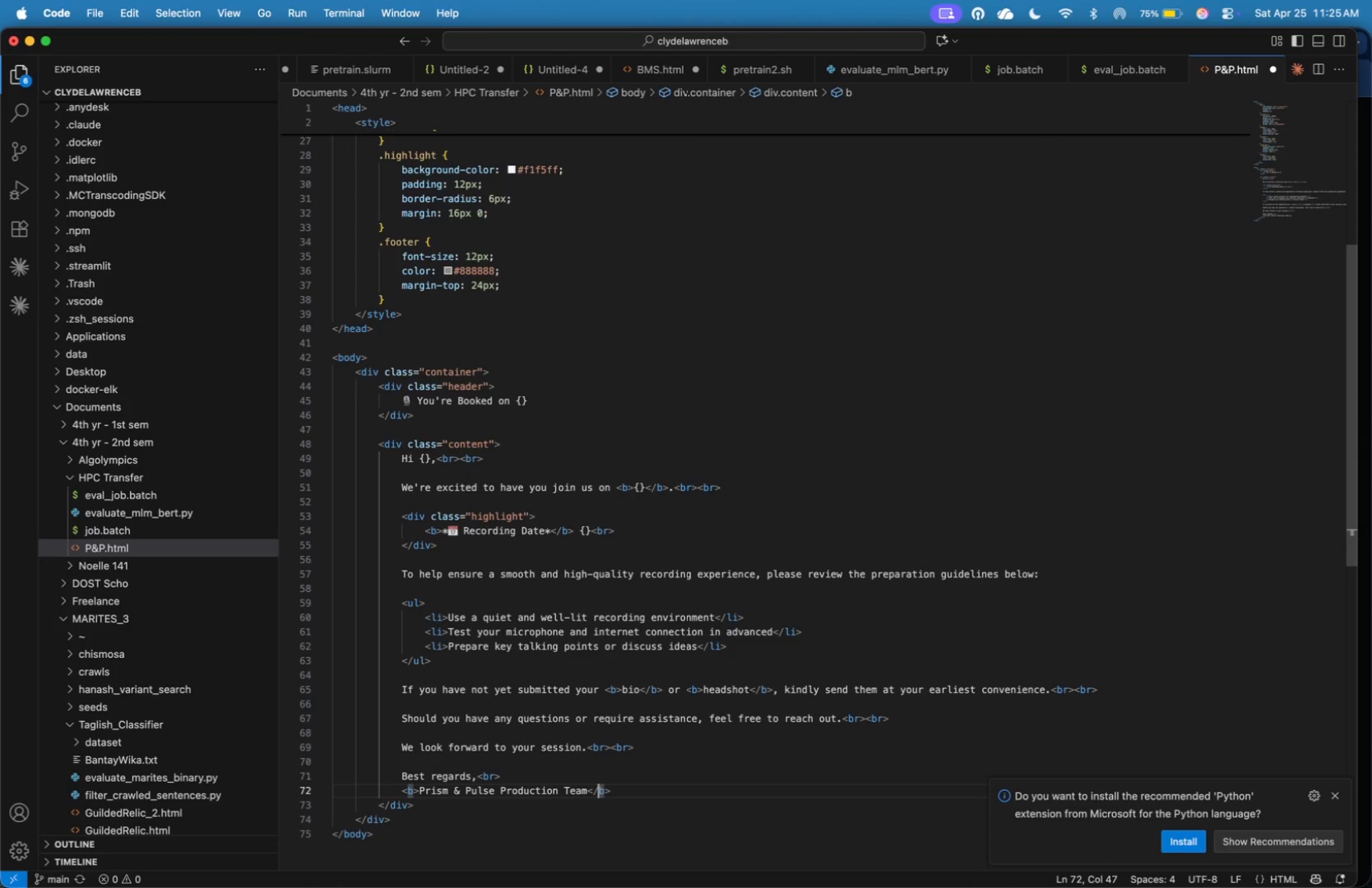 
key(ArrowRight)
 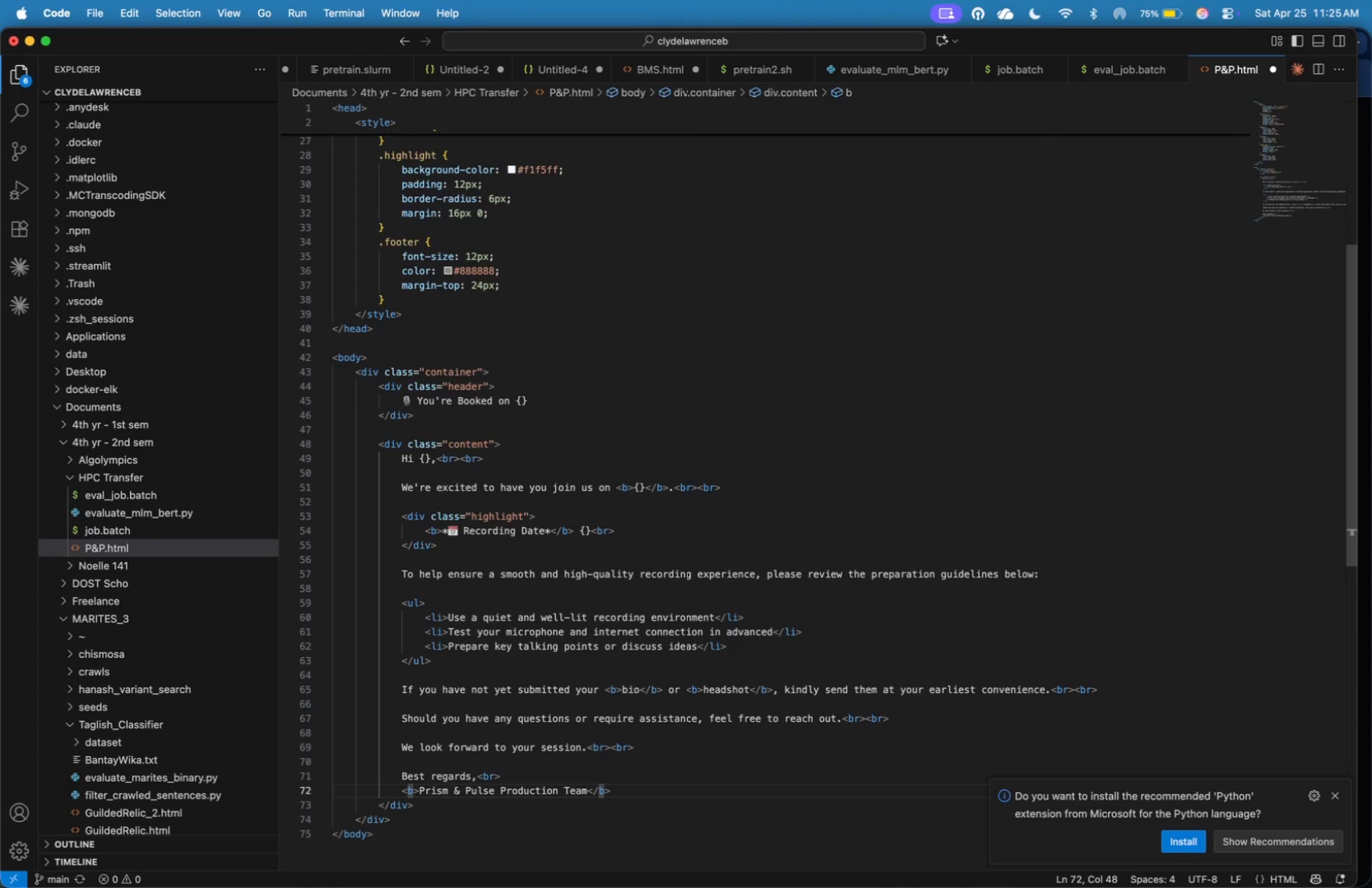 
key(ArrowDown)
 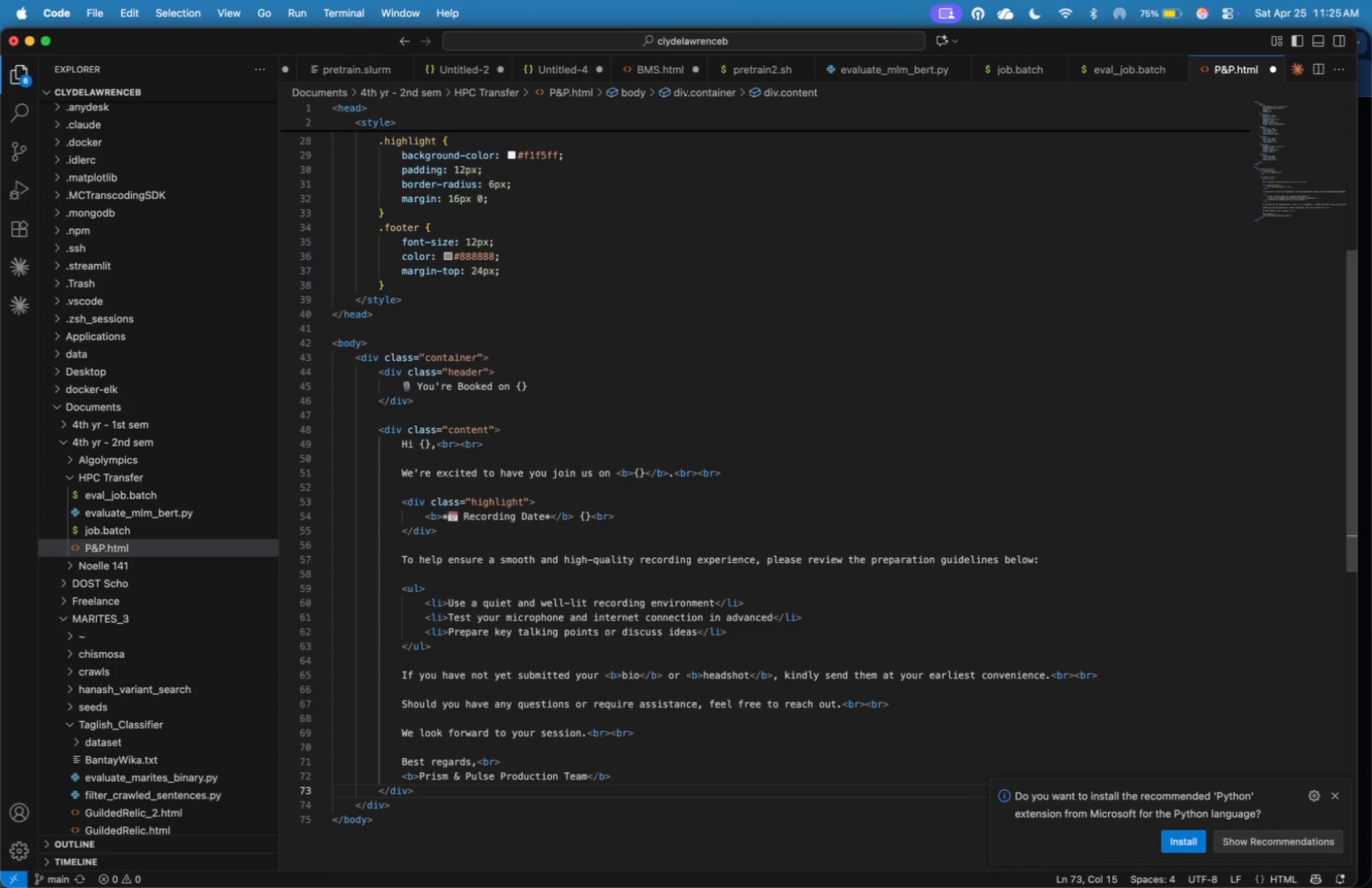 
key(Enter)
 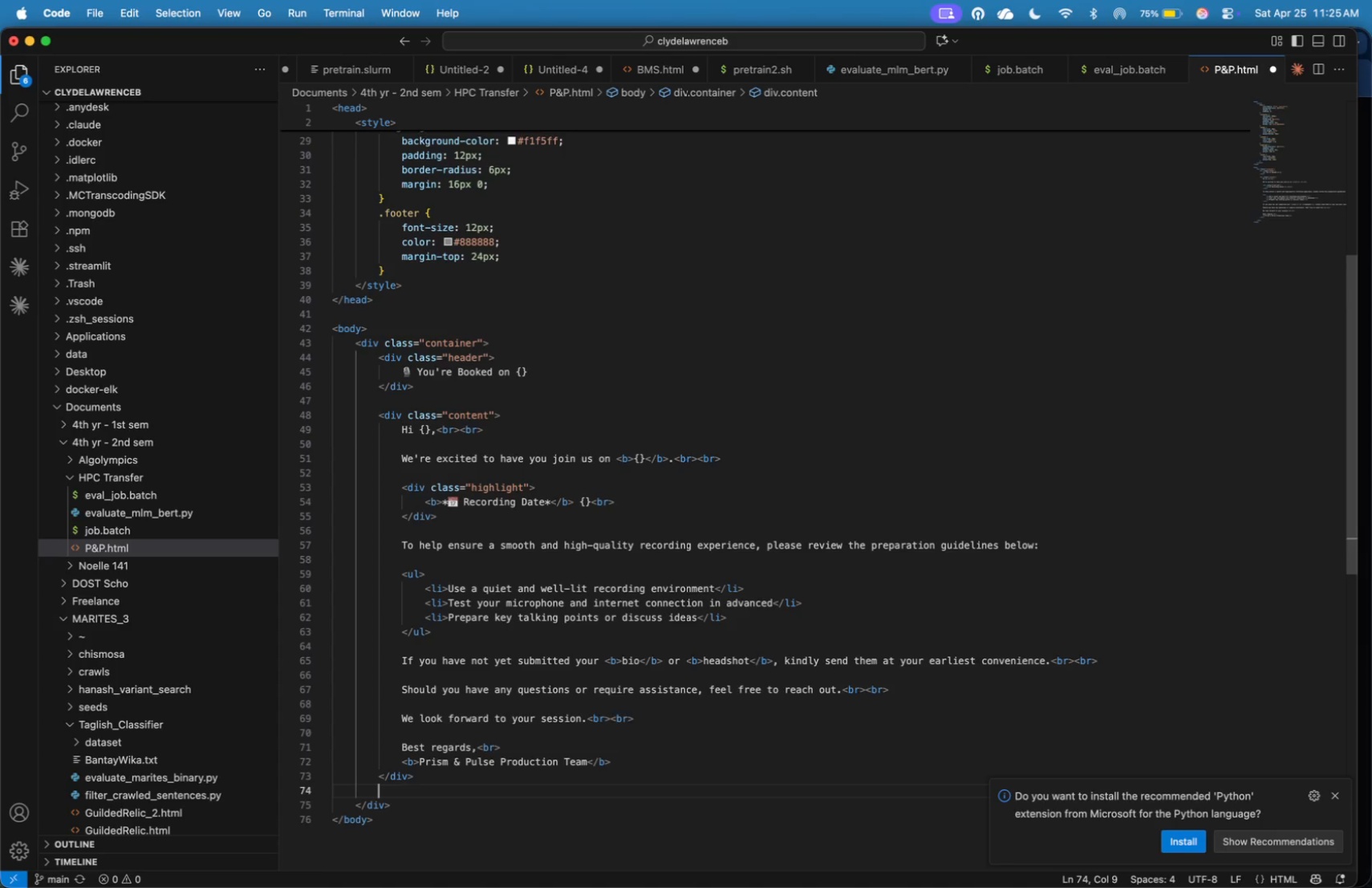 
key(Enter)
 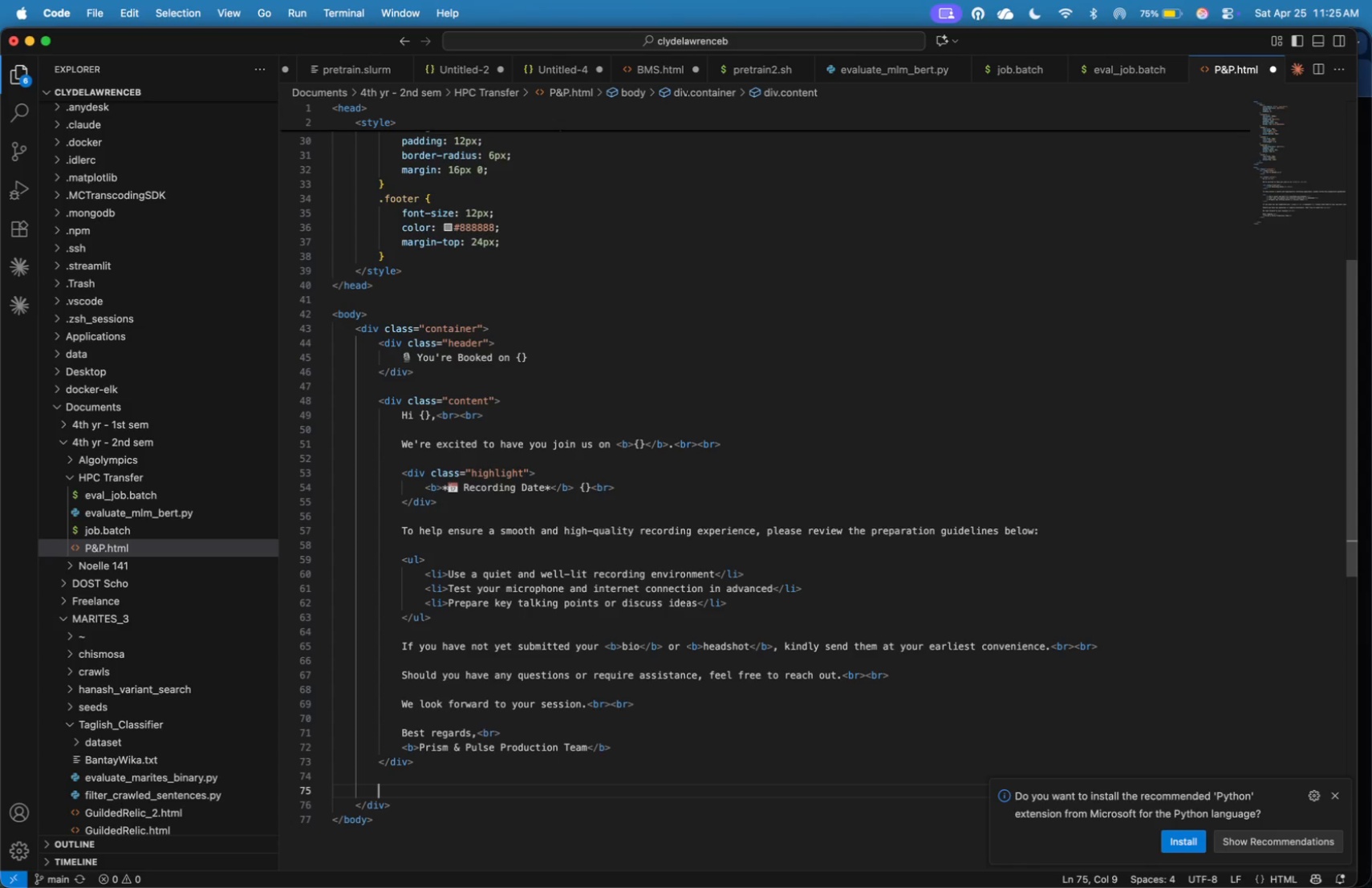 
type(<div>)
 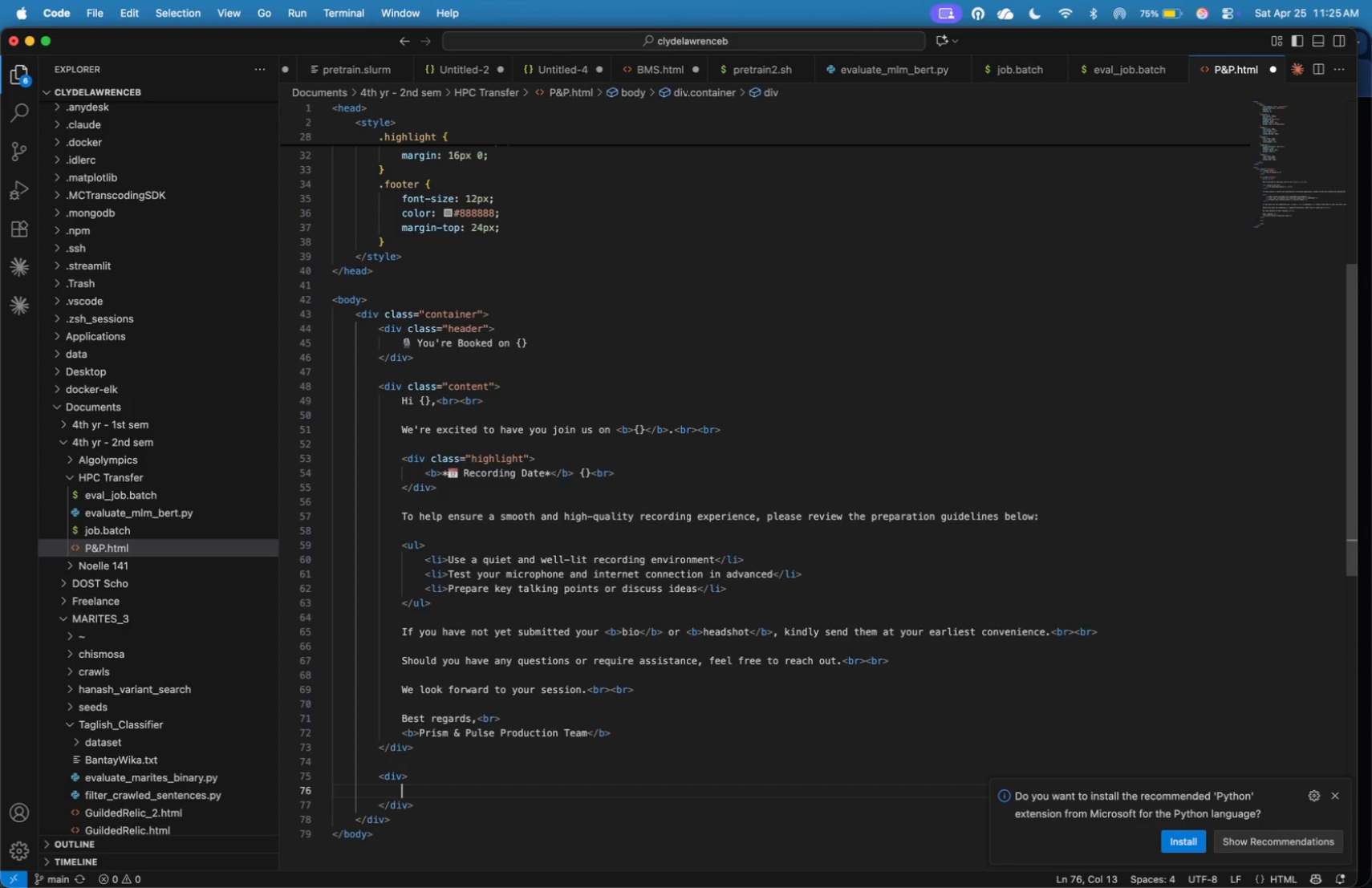 
 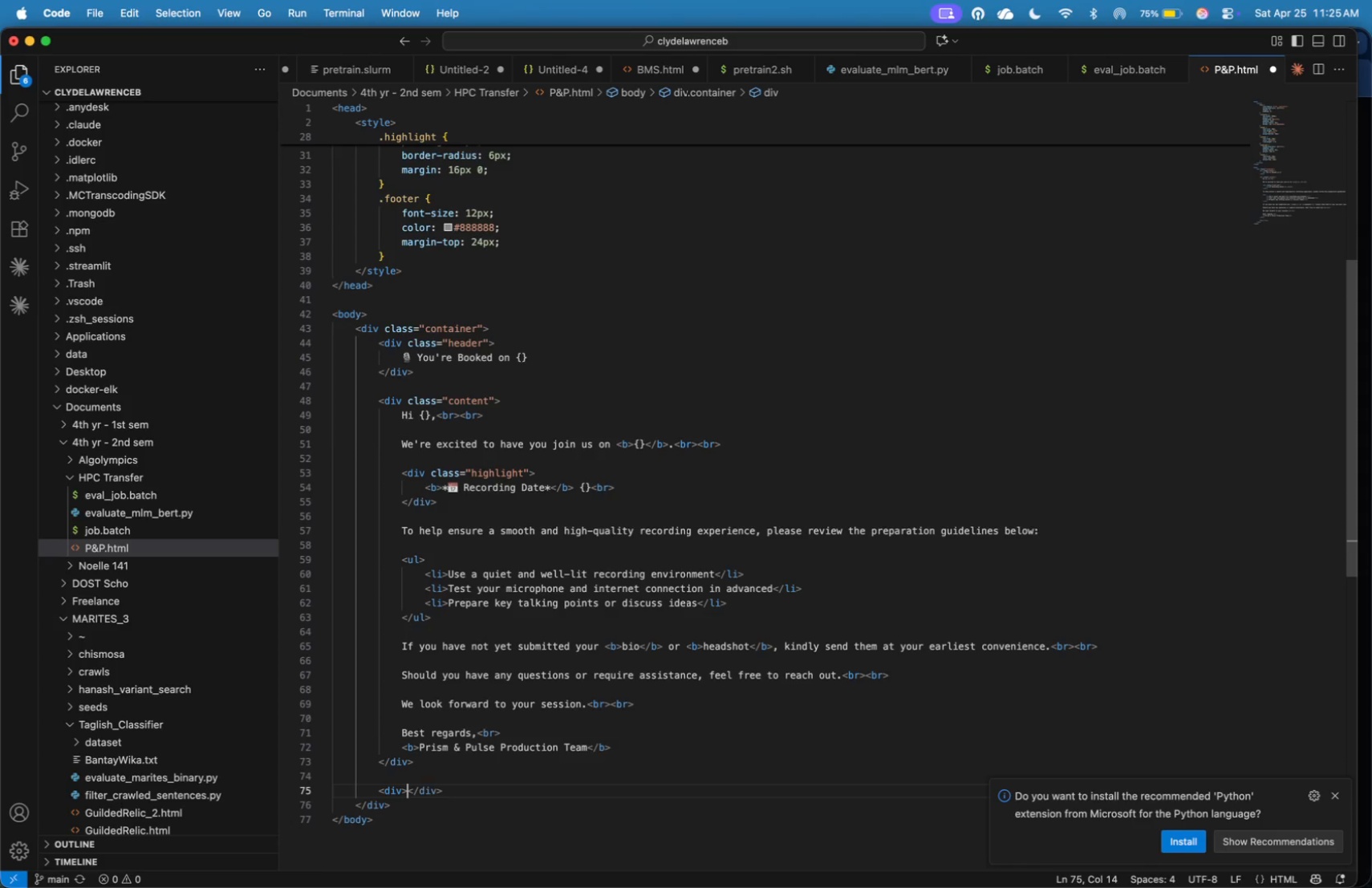 
key(Enter)
 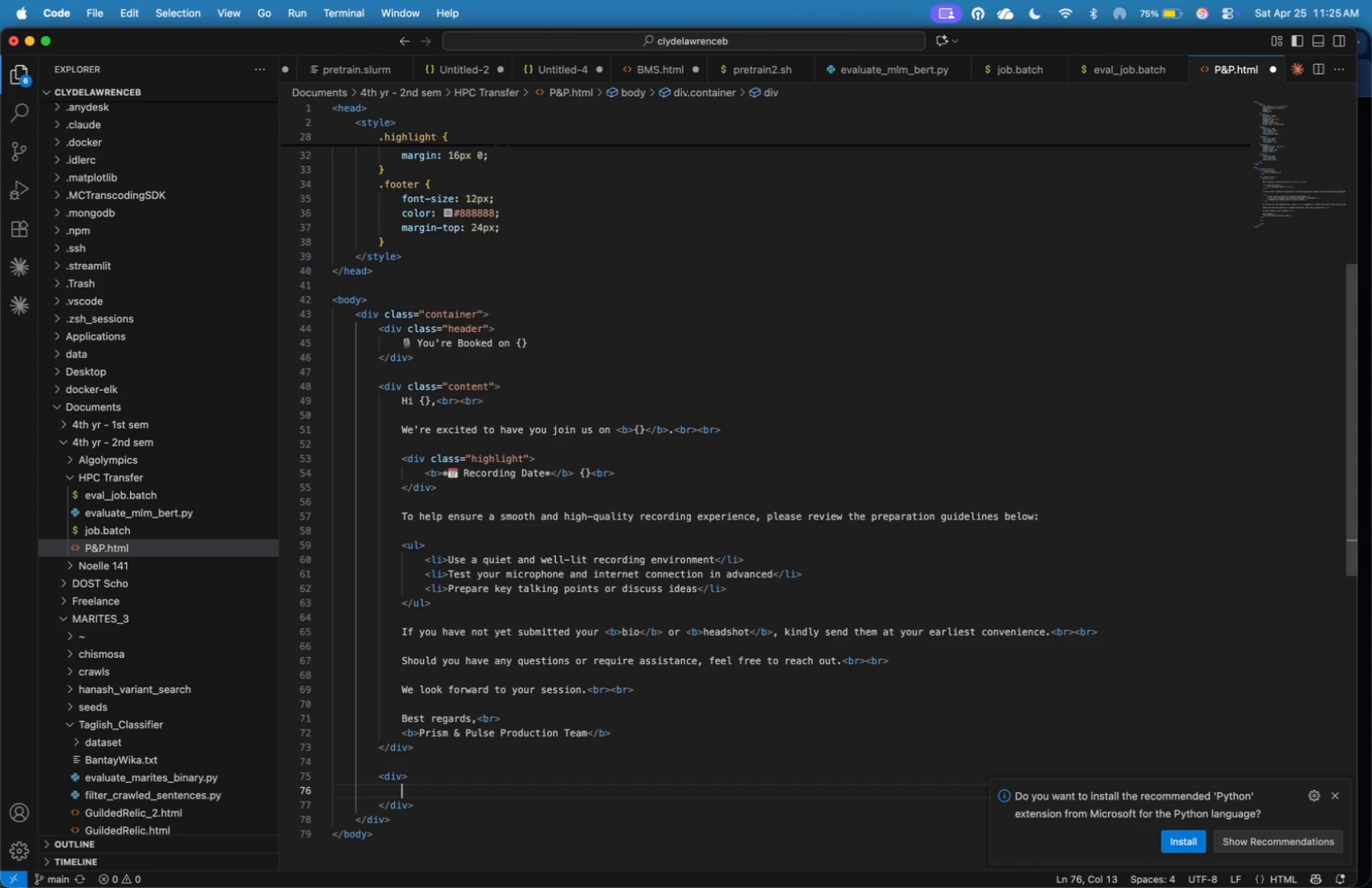 
key(ArrowUp)
 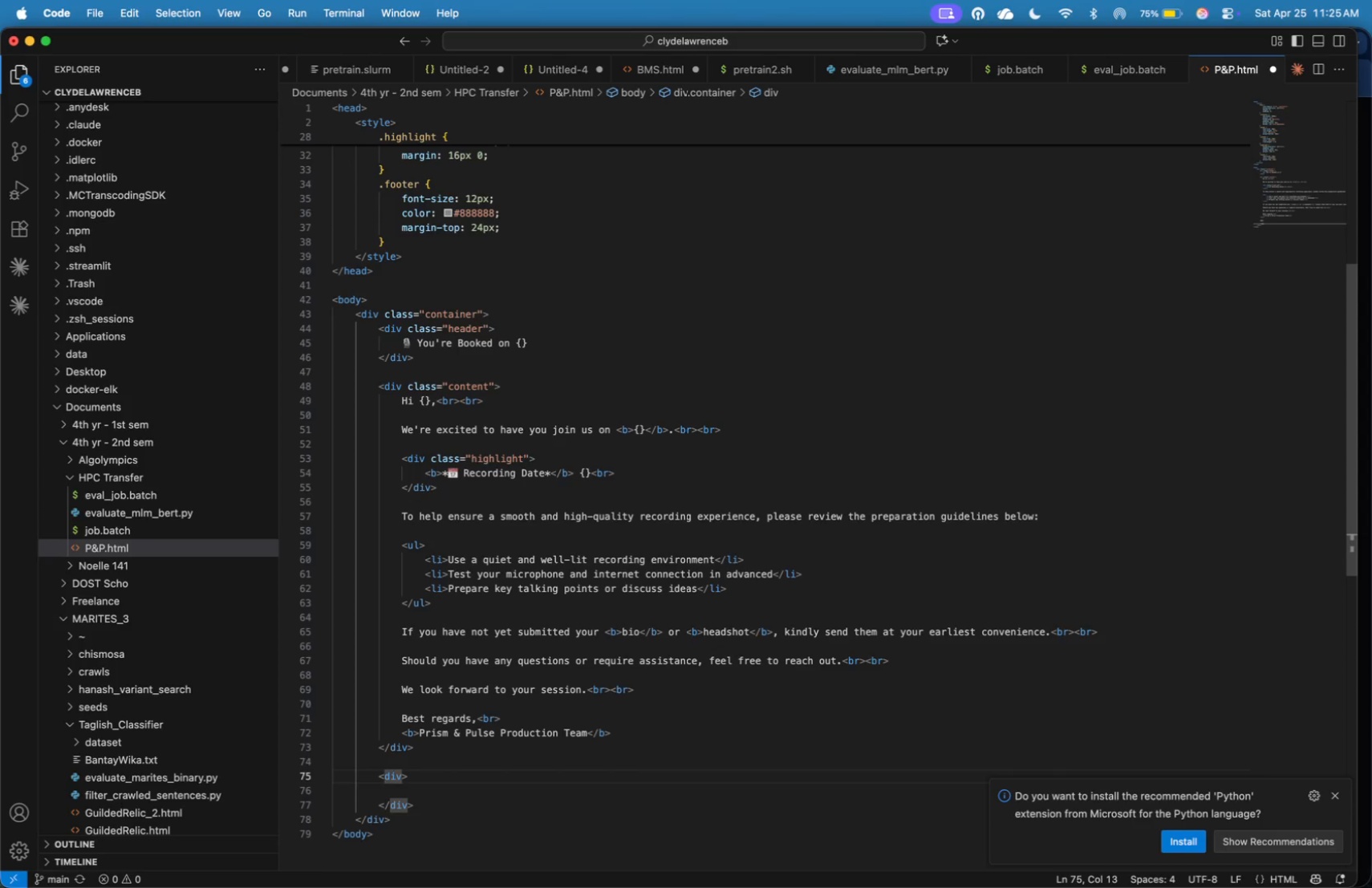 
type( class=footer)
 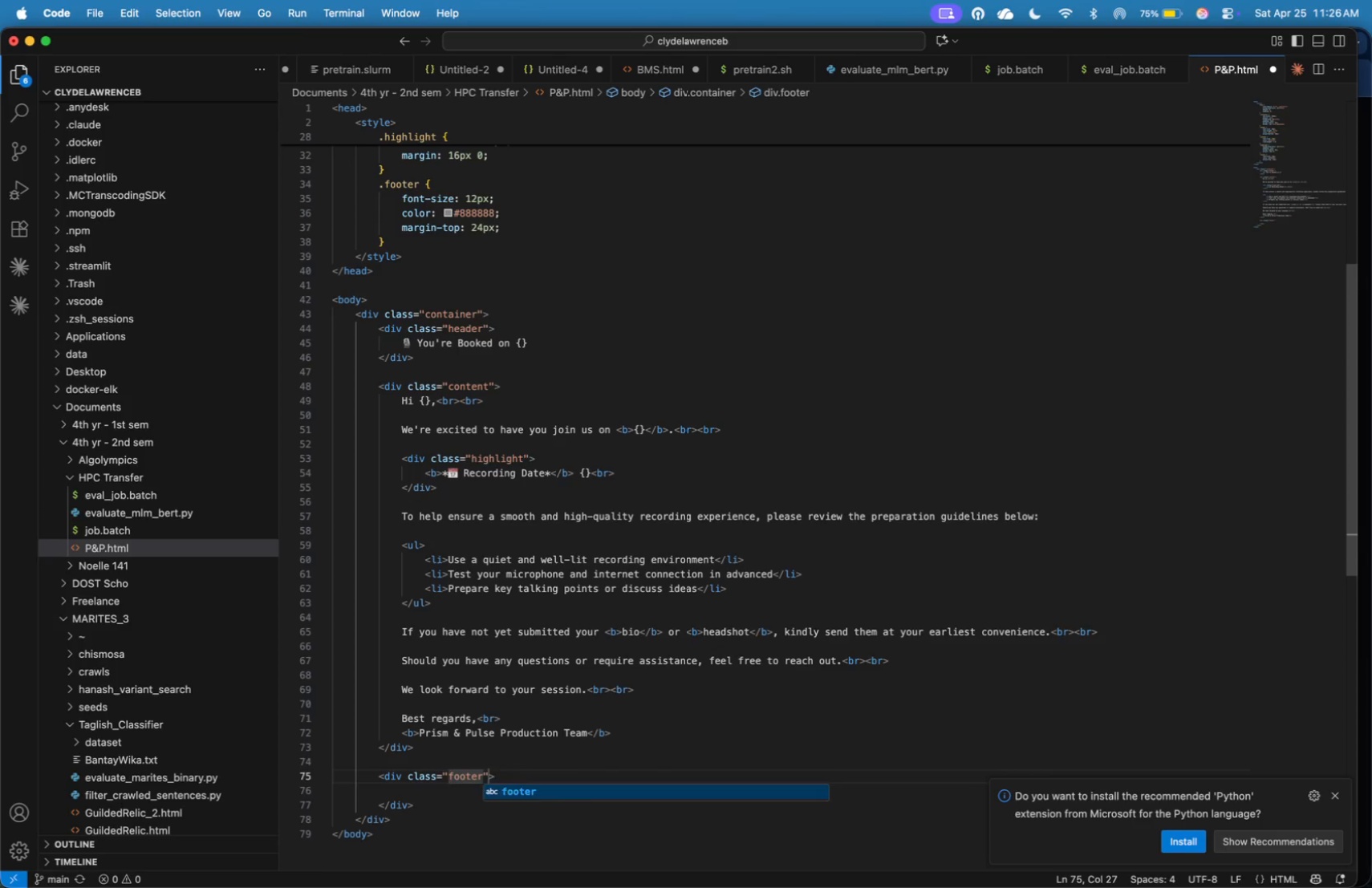 
key(ArrowRight)
 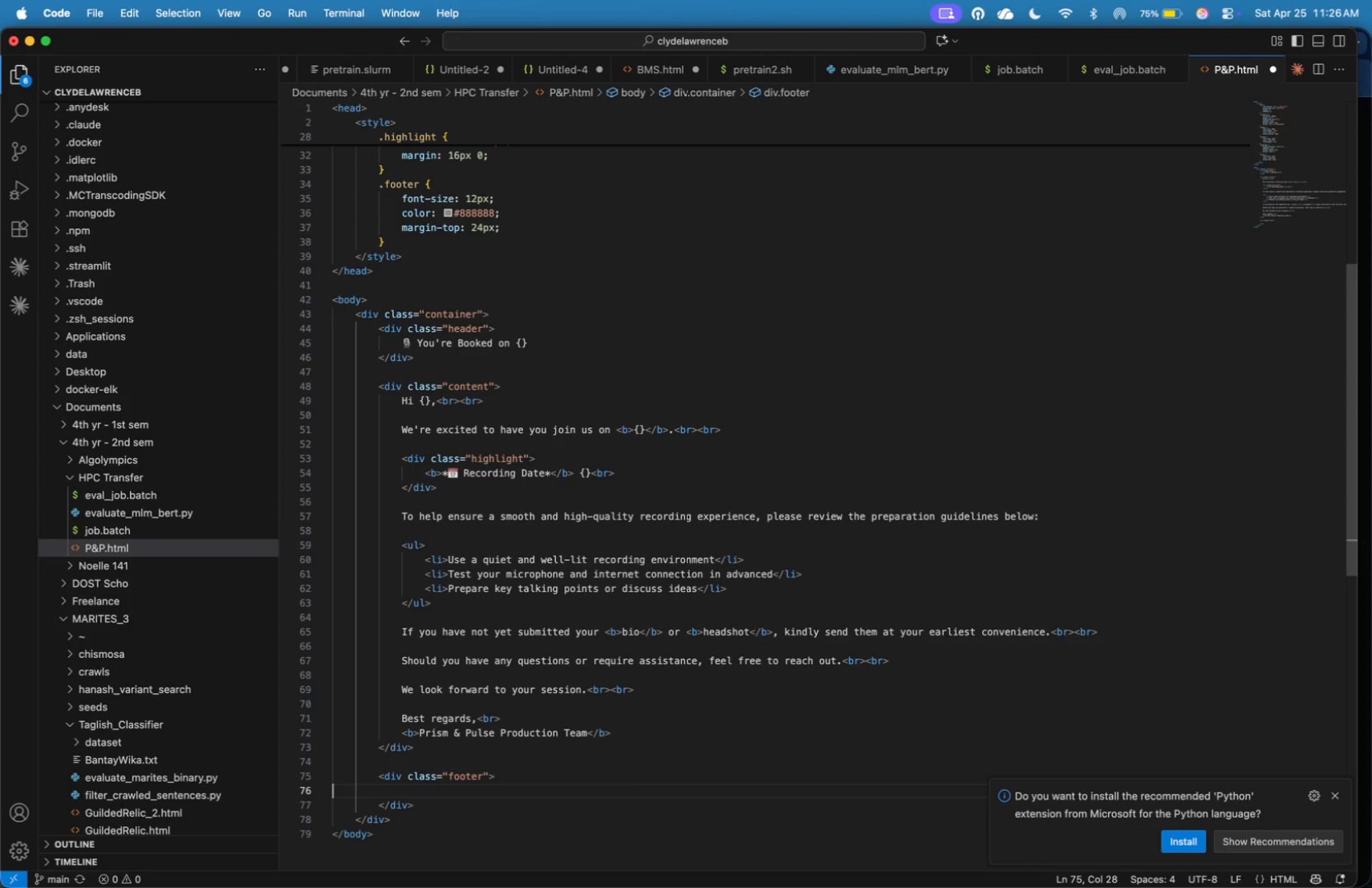 
key(ArrowDown)
 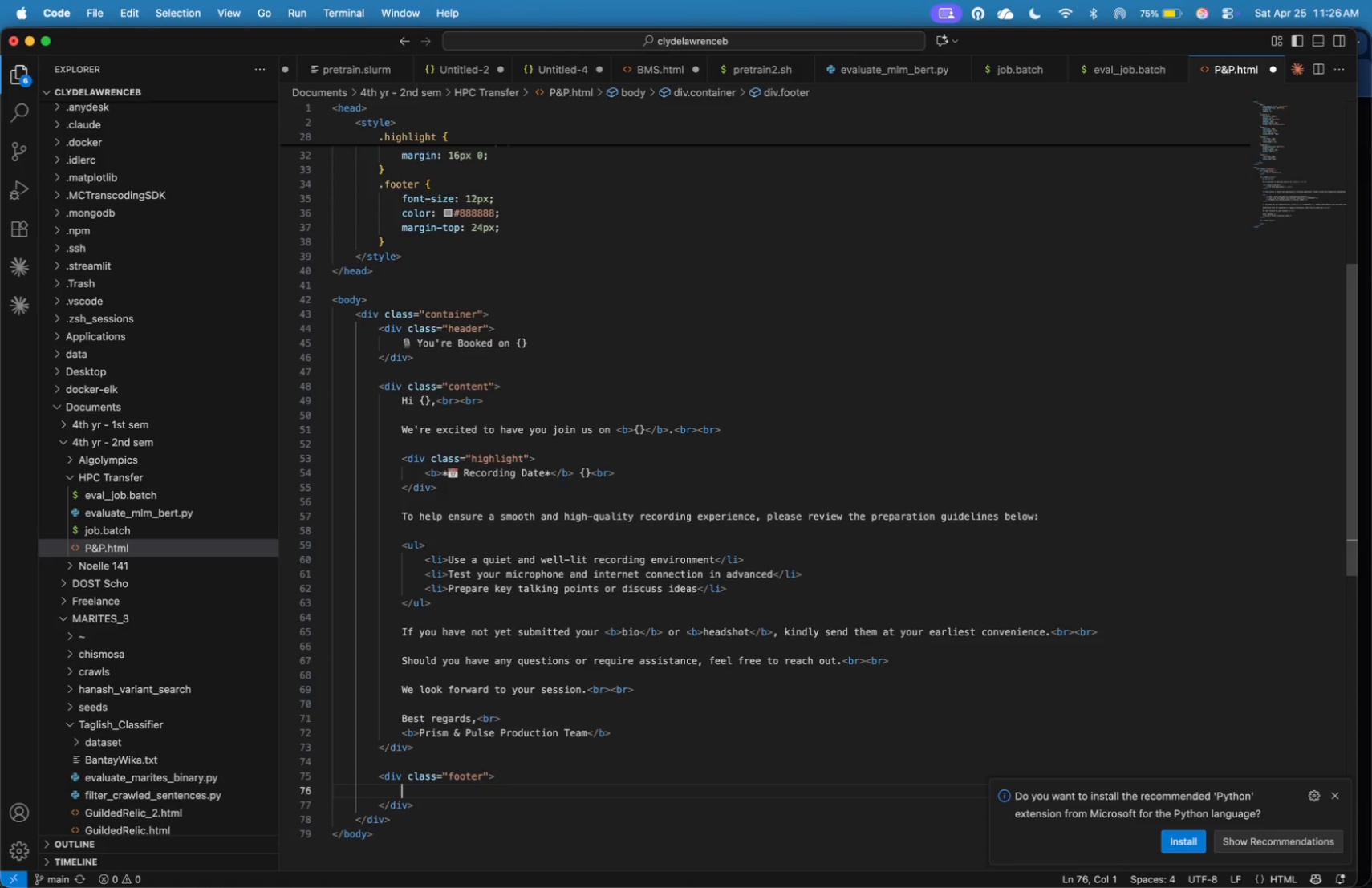 
key(Tab)
type(This is an automated message from )
 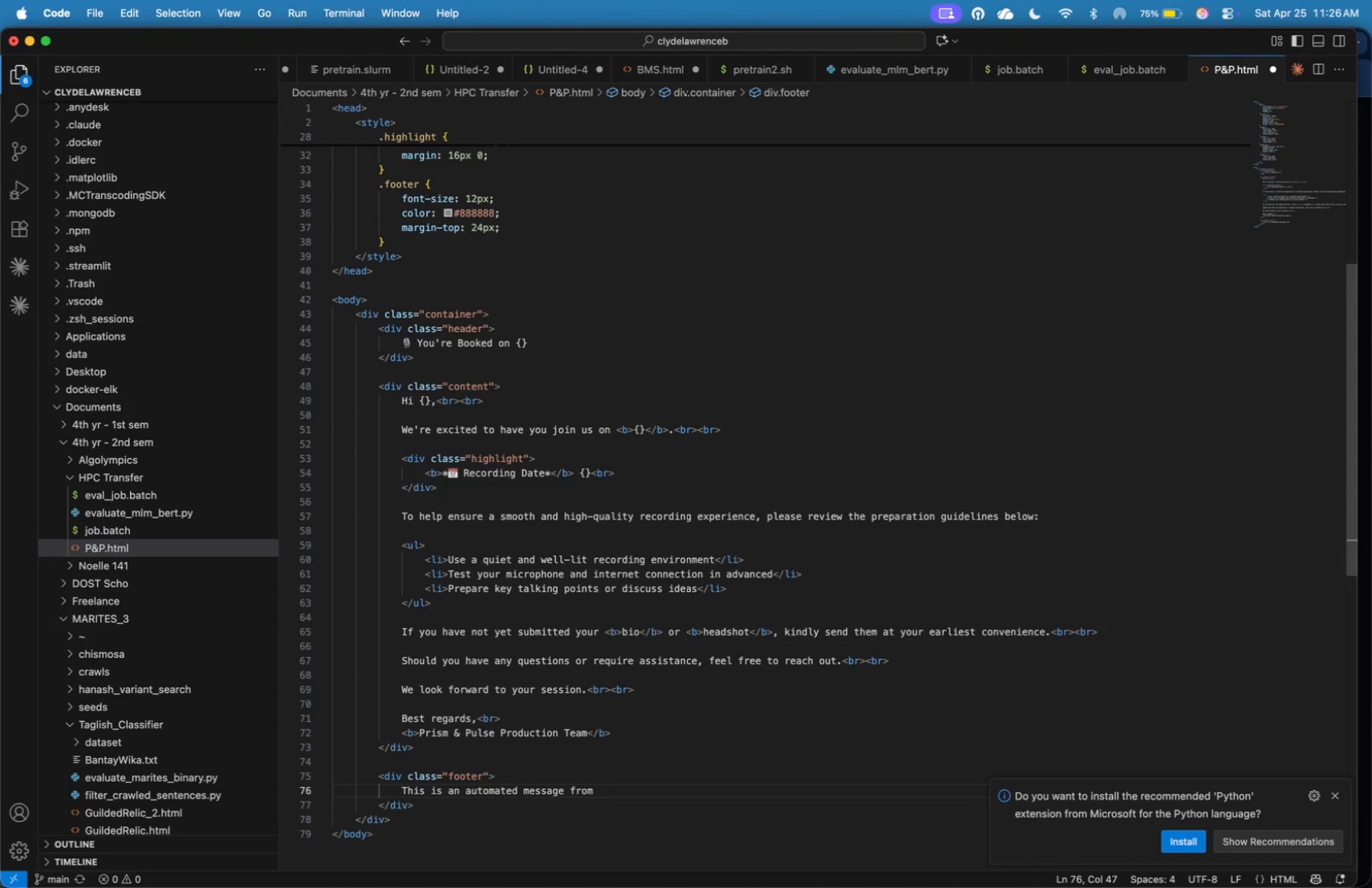 
type(Prism & Pulse)
 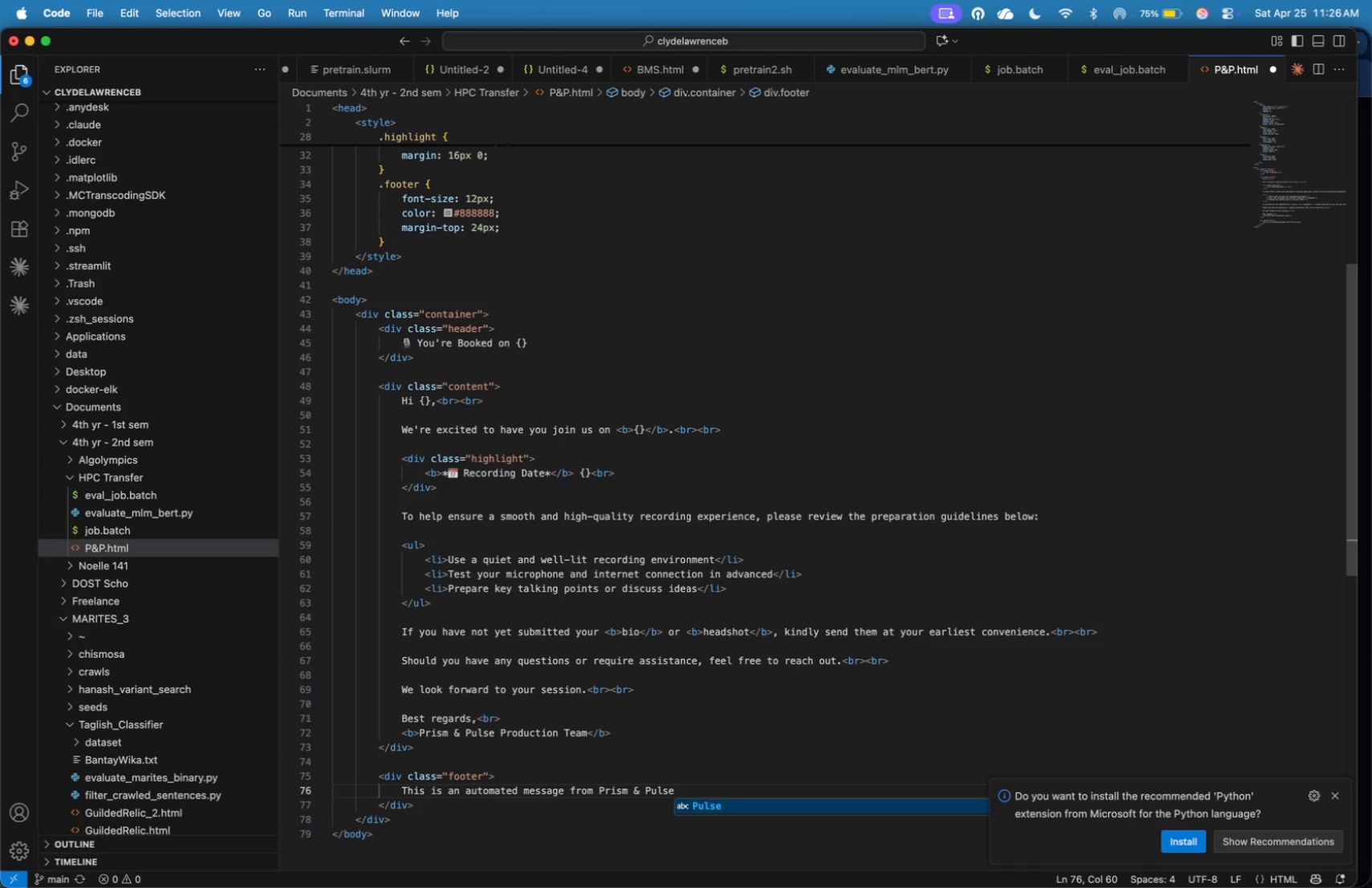 
key(Meta+A)
 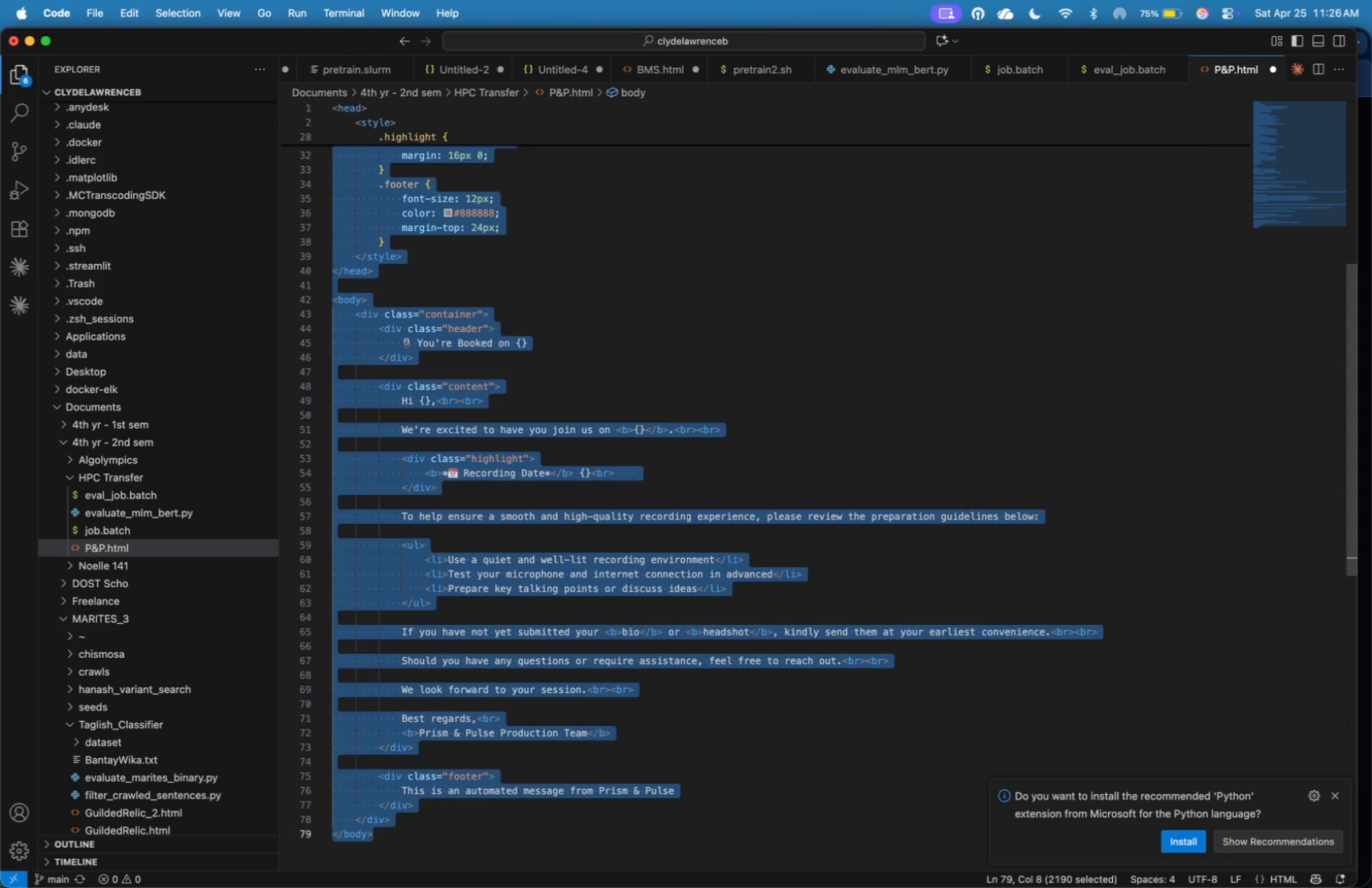 
key(Meta+C)
 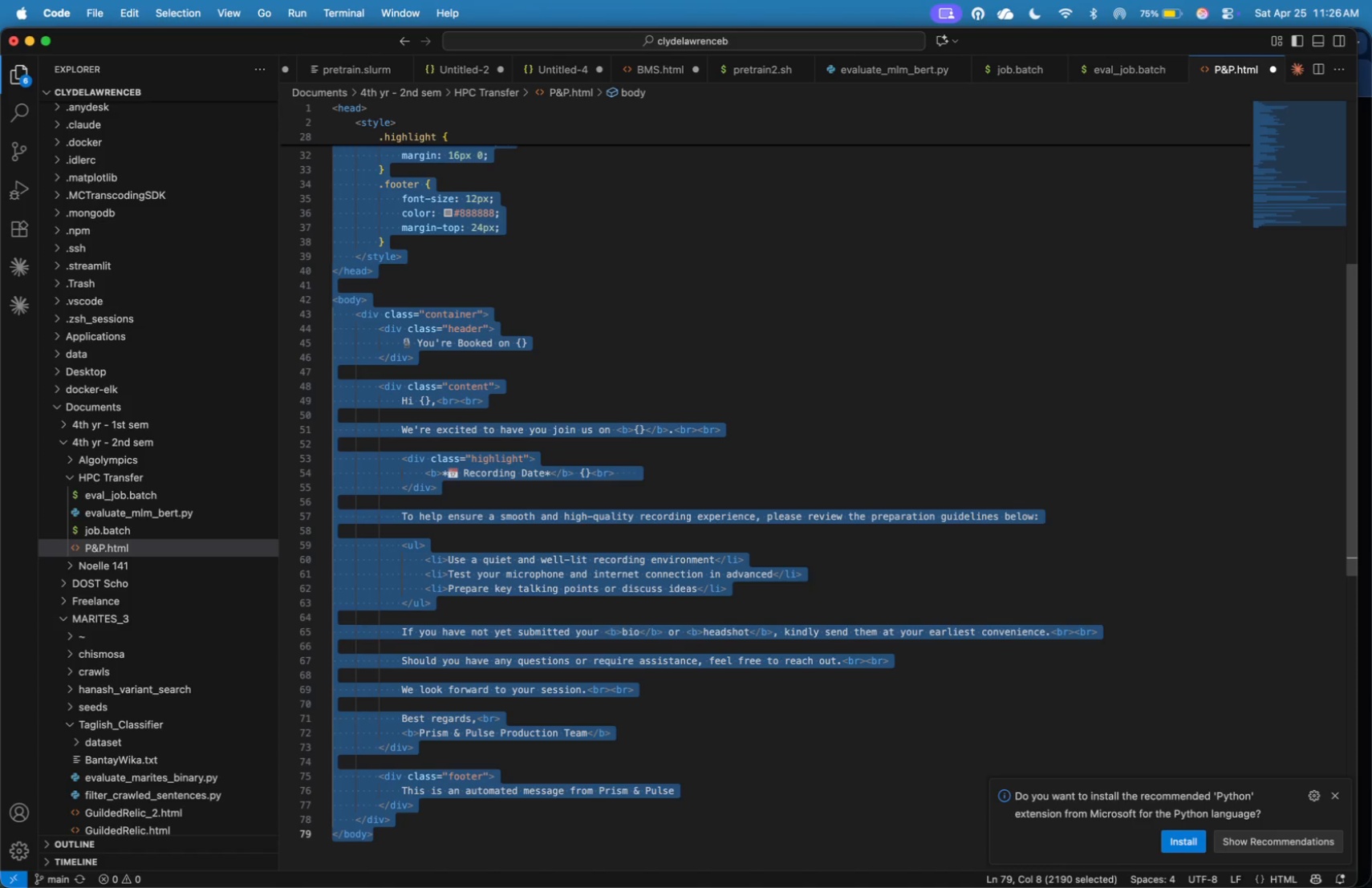 
wait(31.1)
 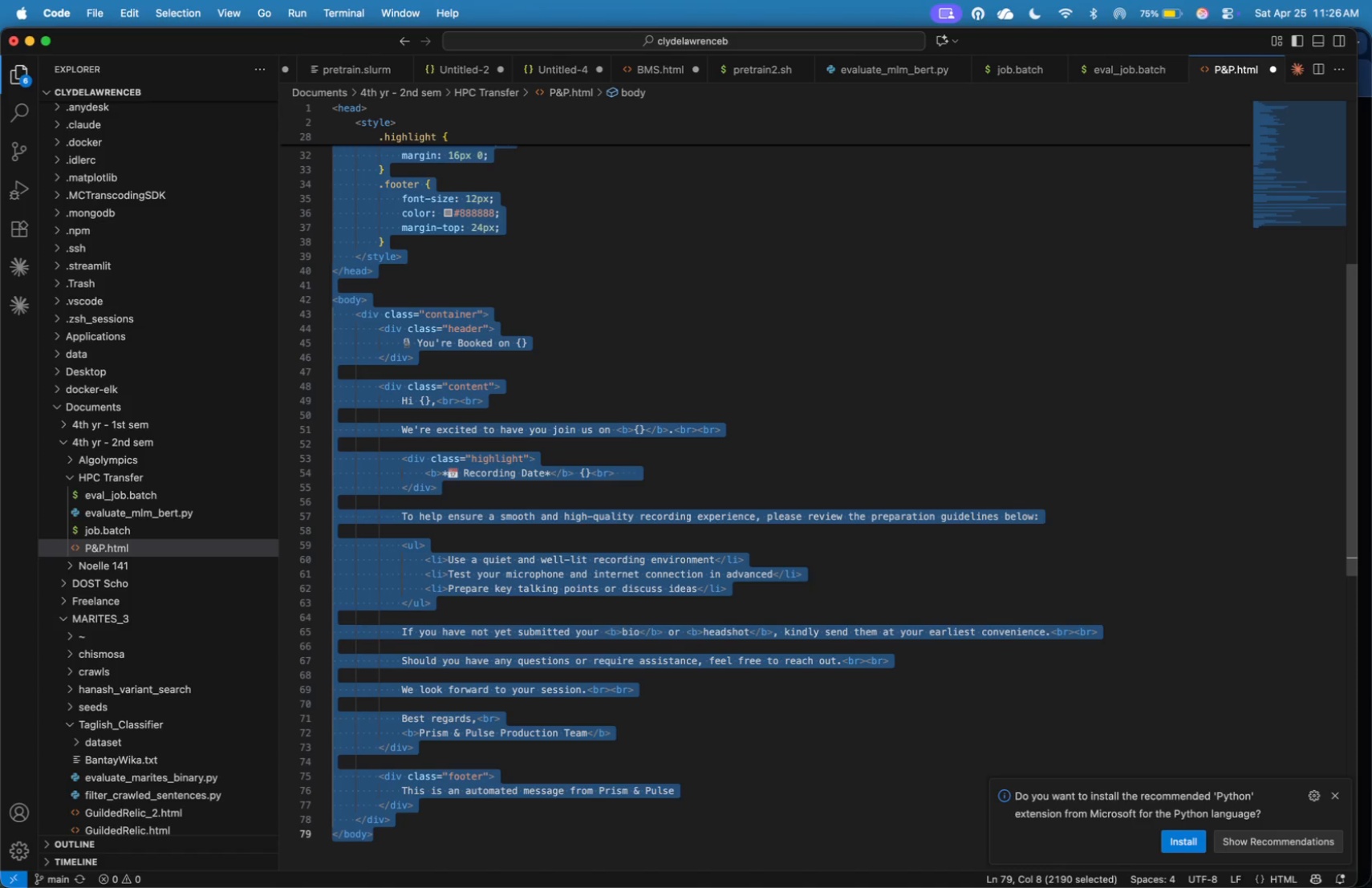 
key(Meta+Tab)
 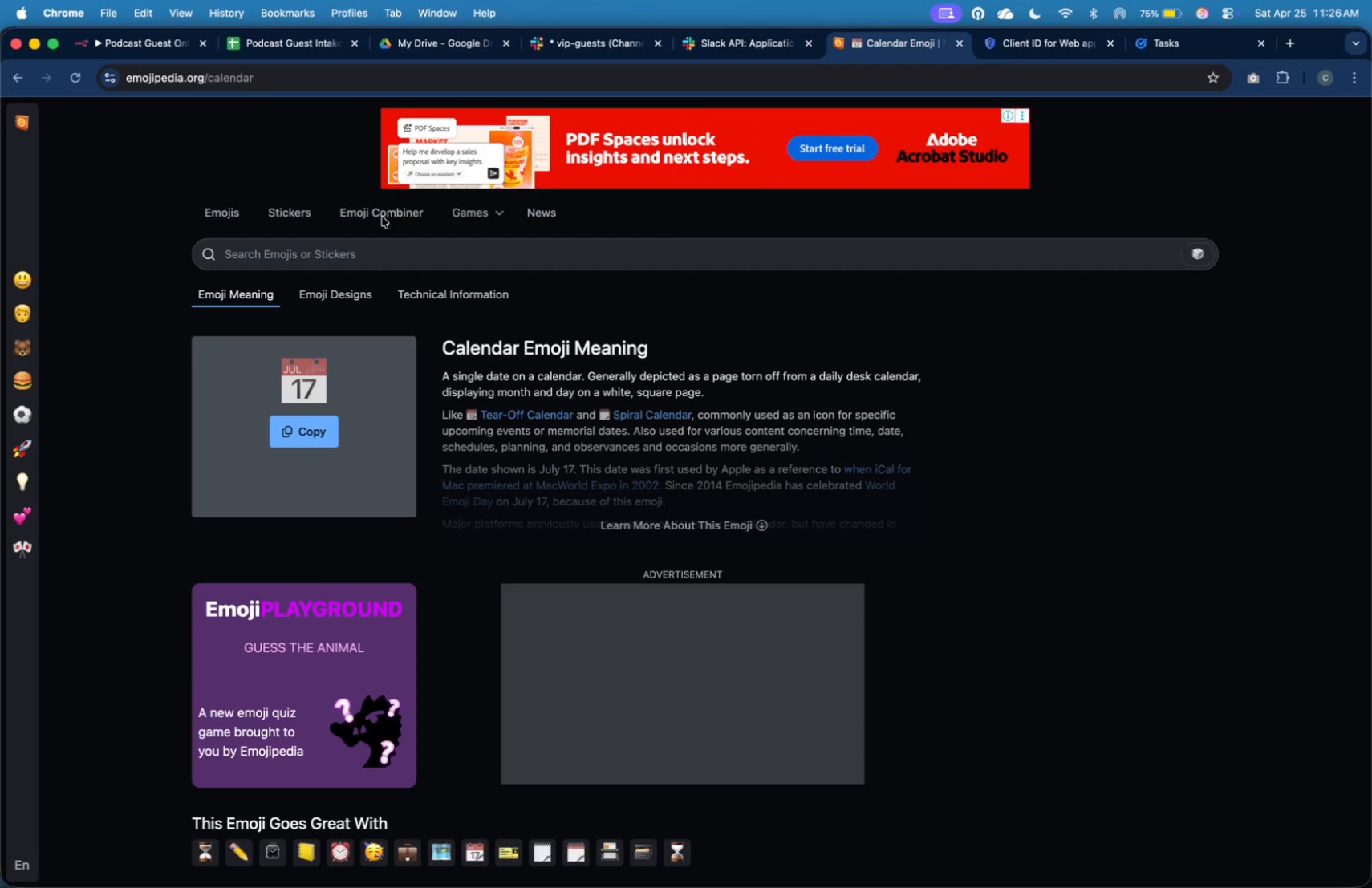 
left_click([177, 45])
 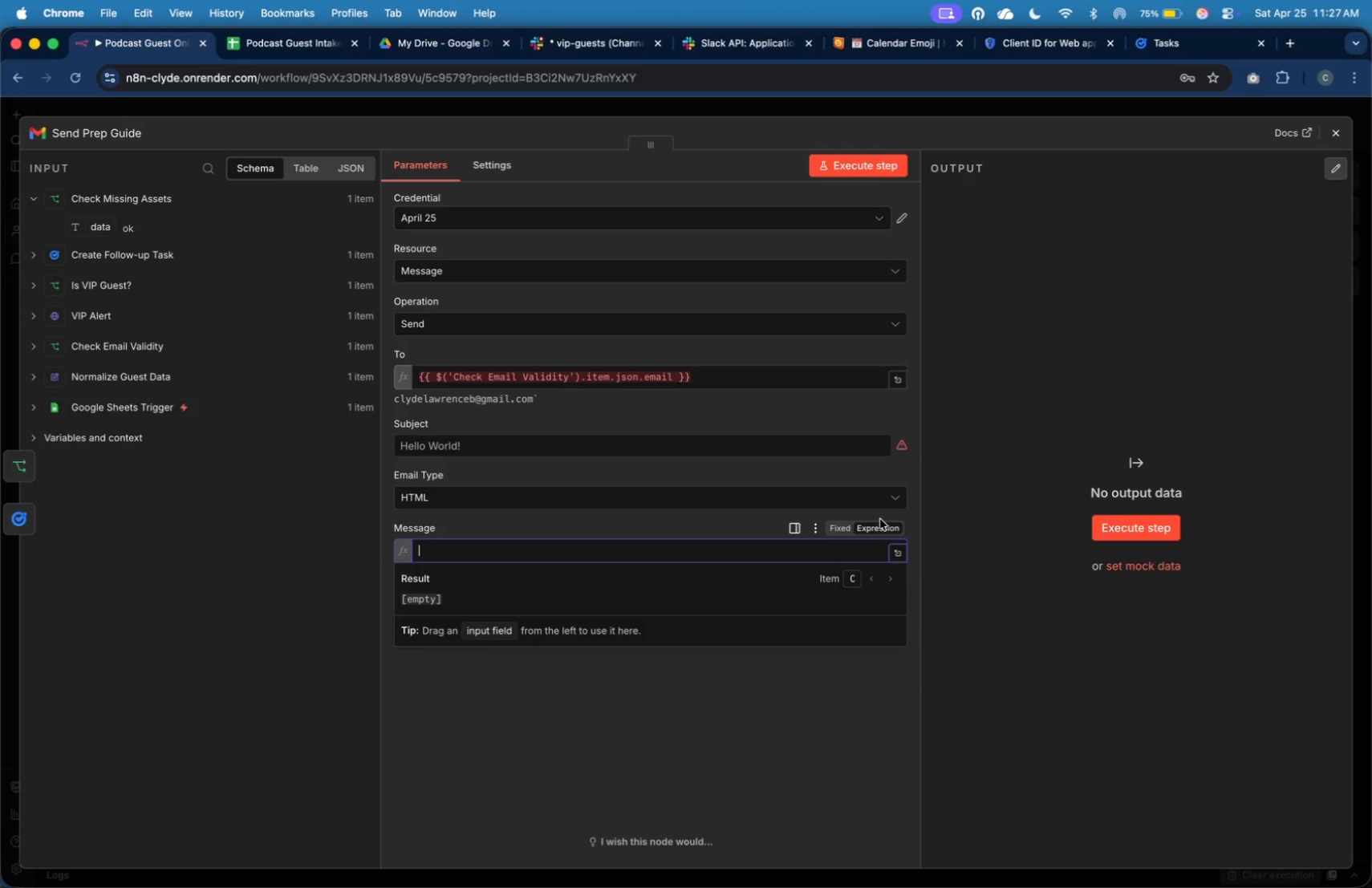 
wait(5.61)
 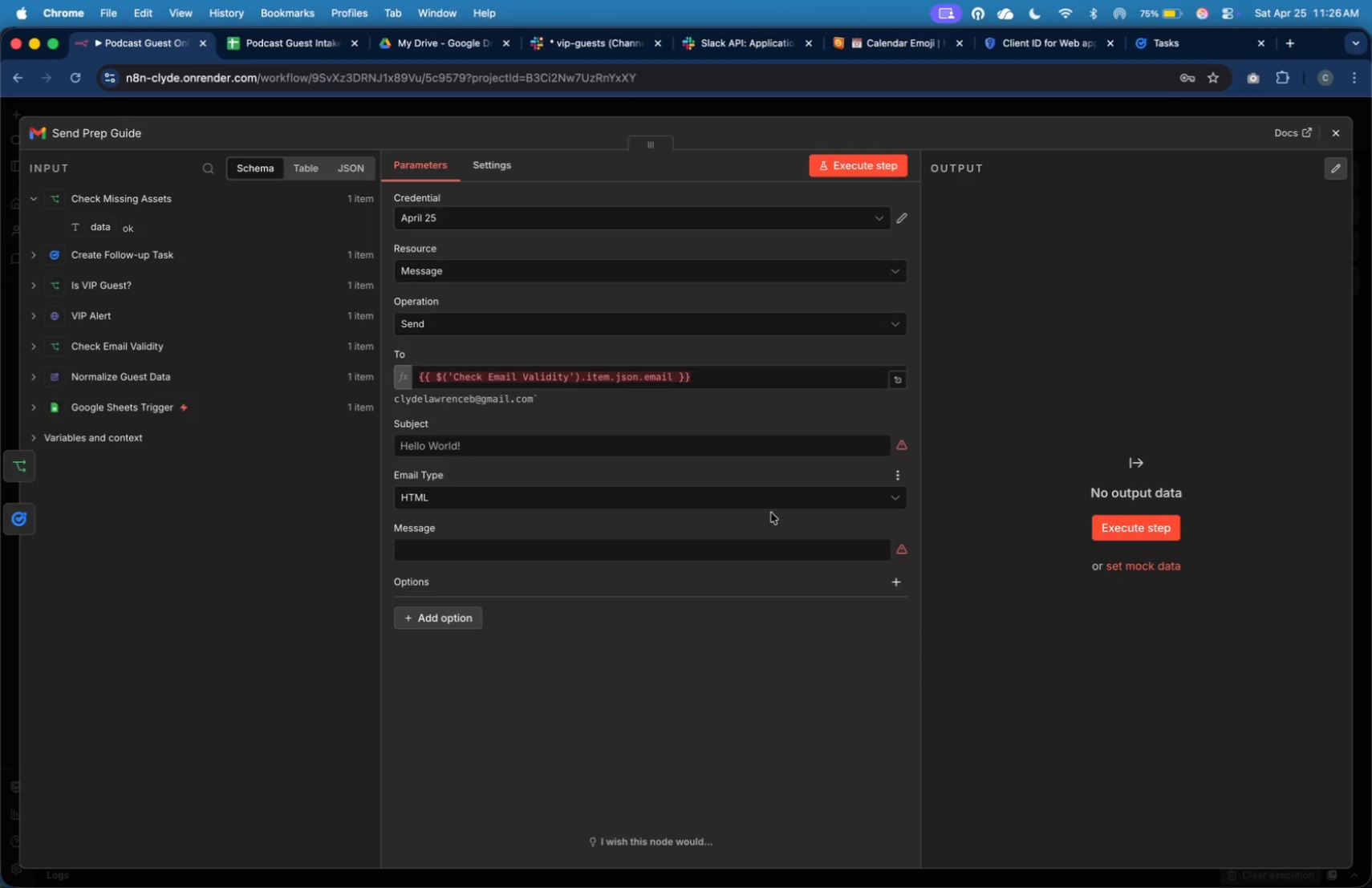 
left_click([899, 549])
 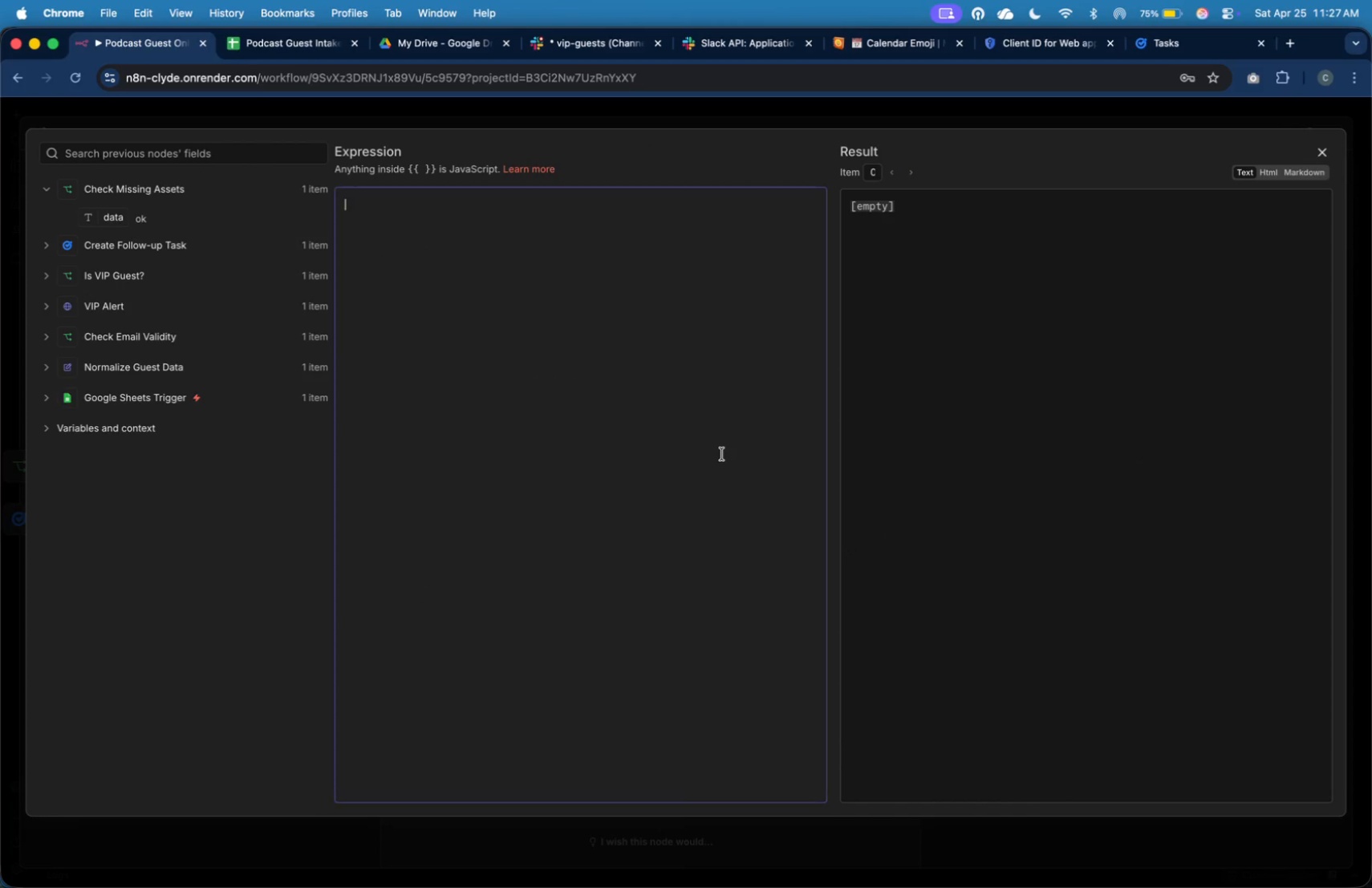 
key(Meta+V)
 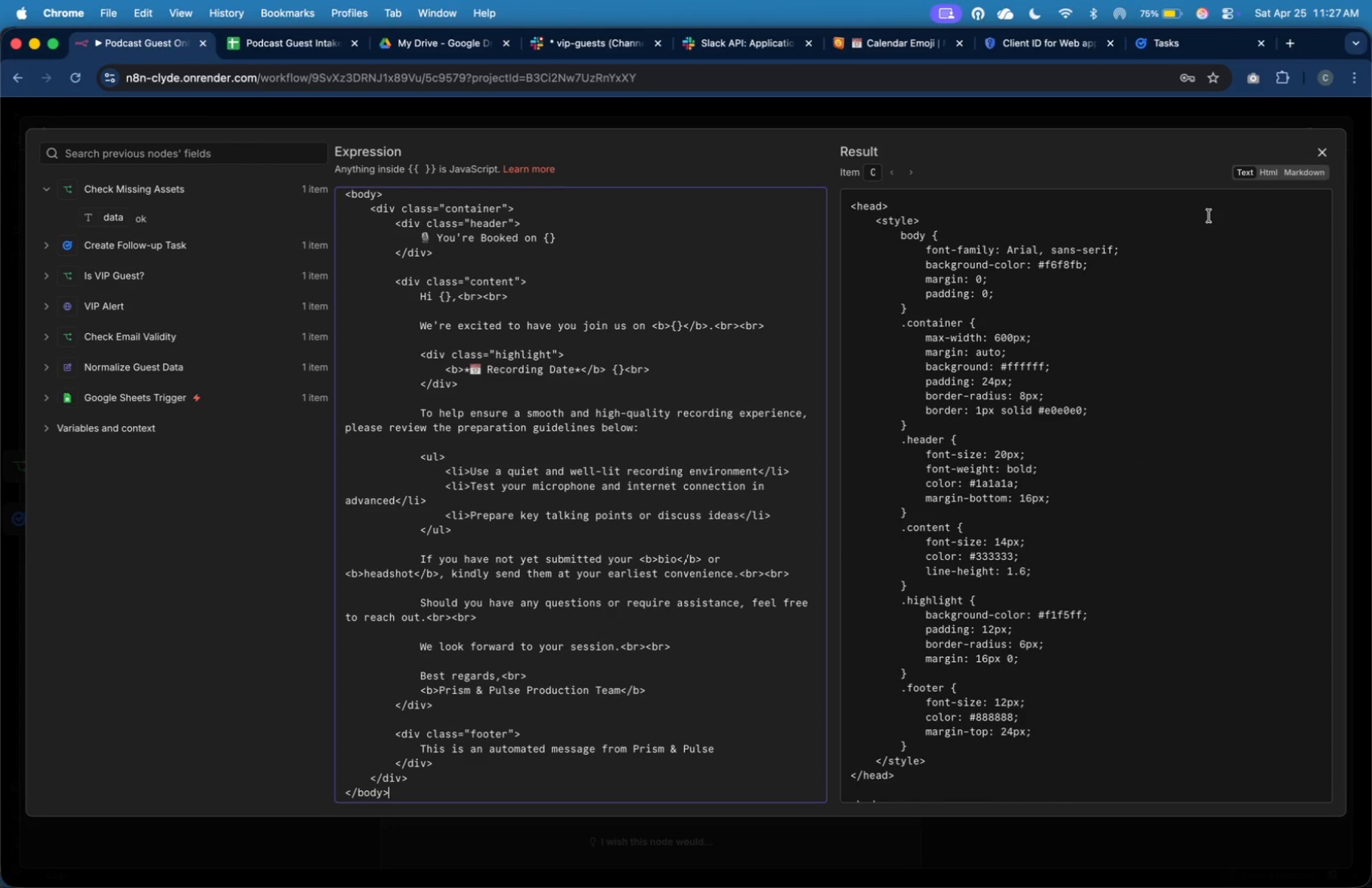 
left_click([1266, 173])
 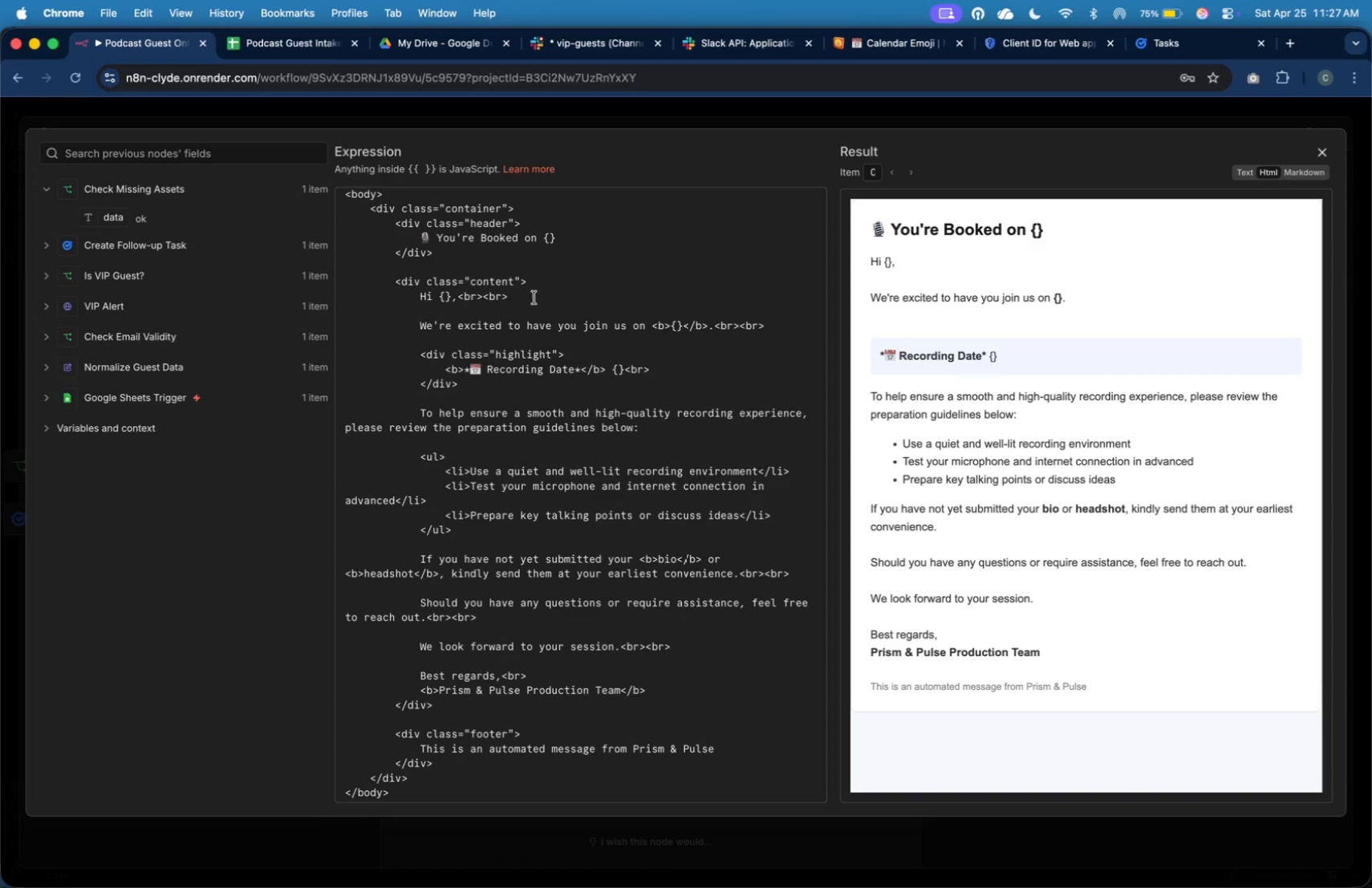 
scroll: coordinate [522, 354], scroll_direction: up, amount: 32.0
 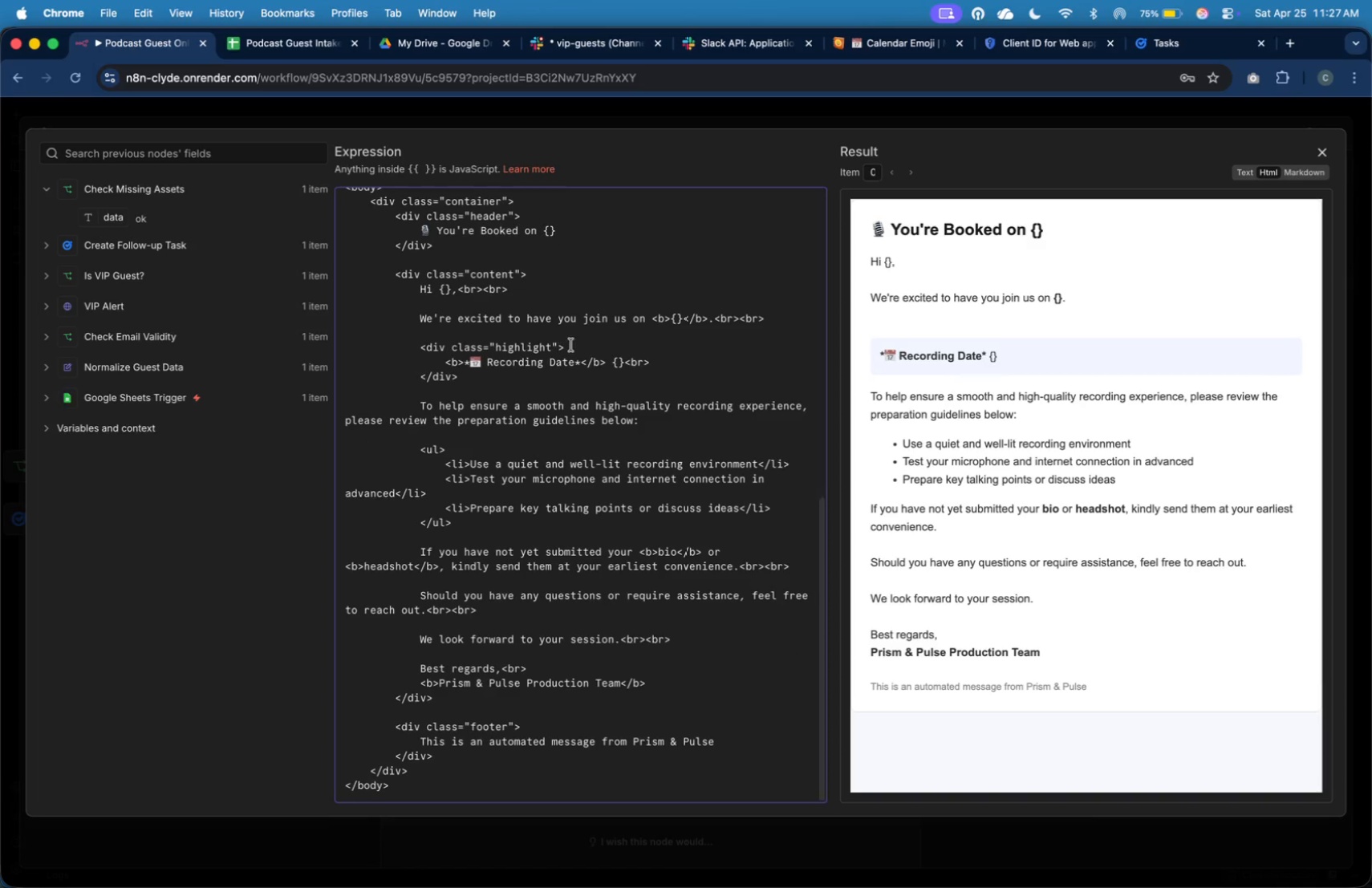 
left_click([587, 337])
 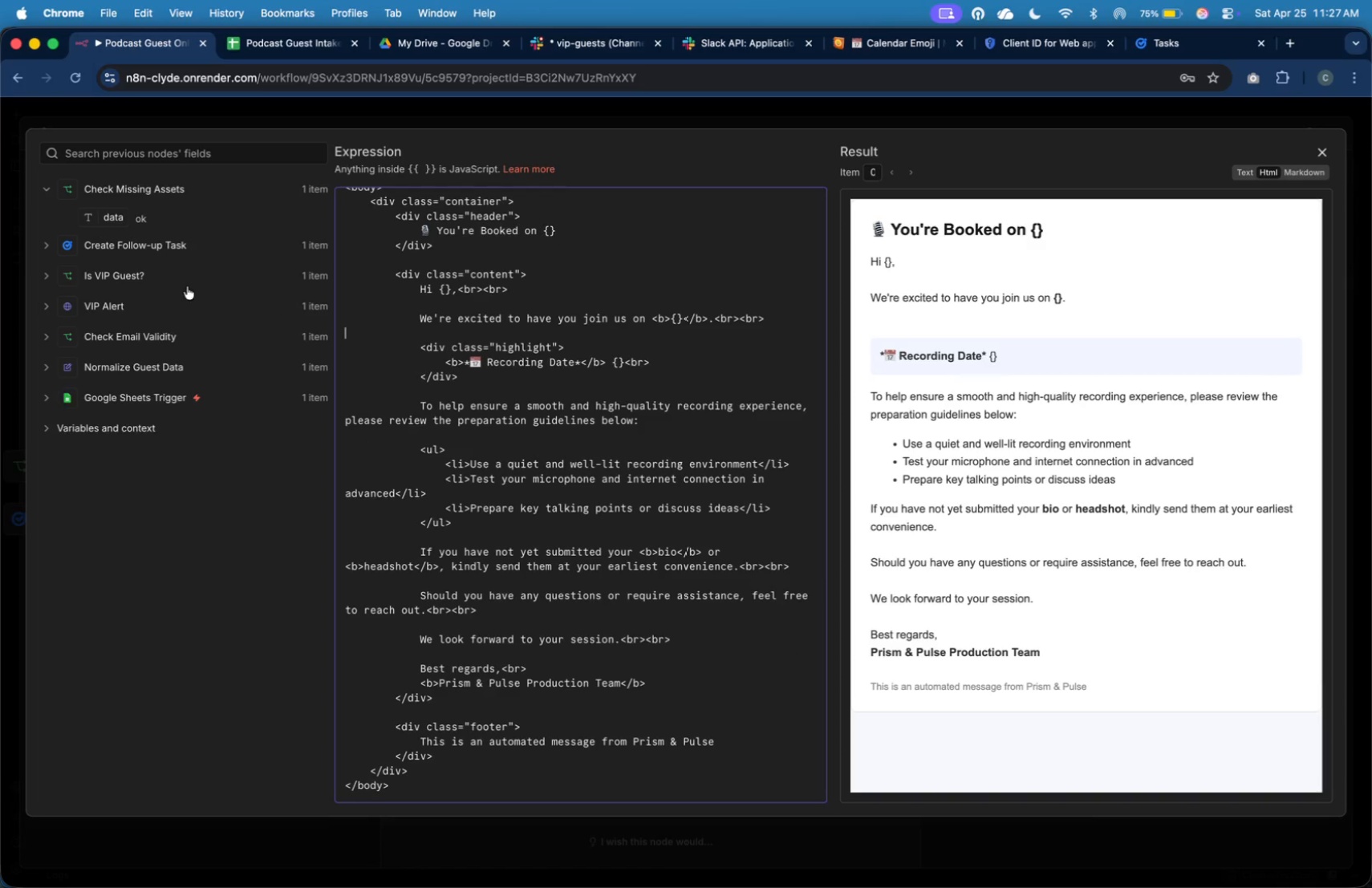 
left_click([185, 333])
 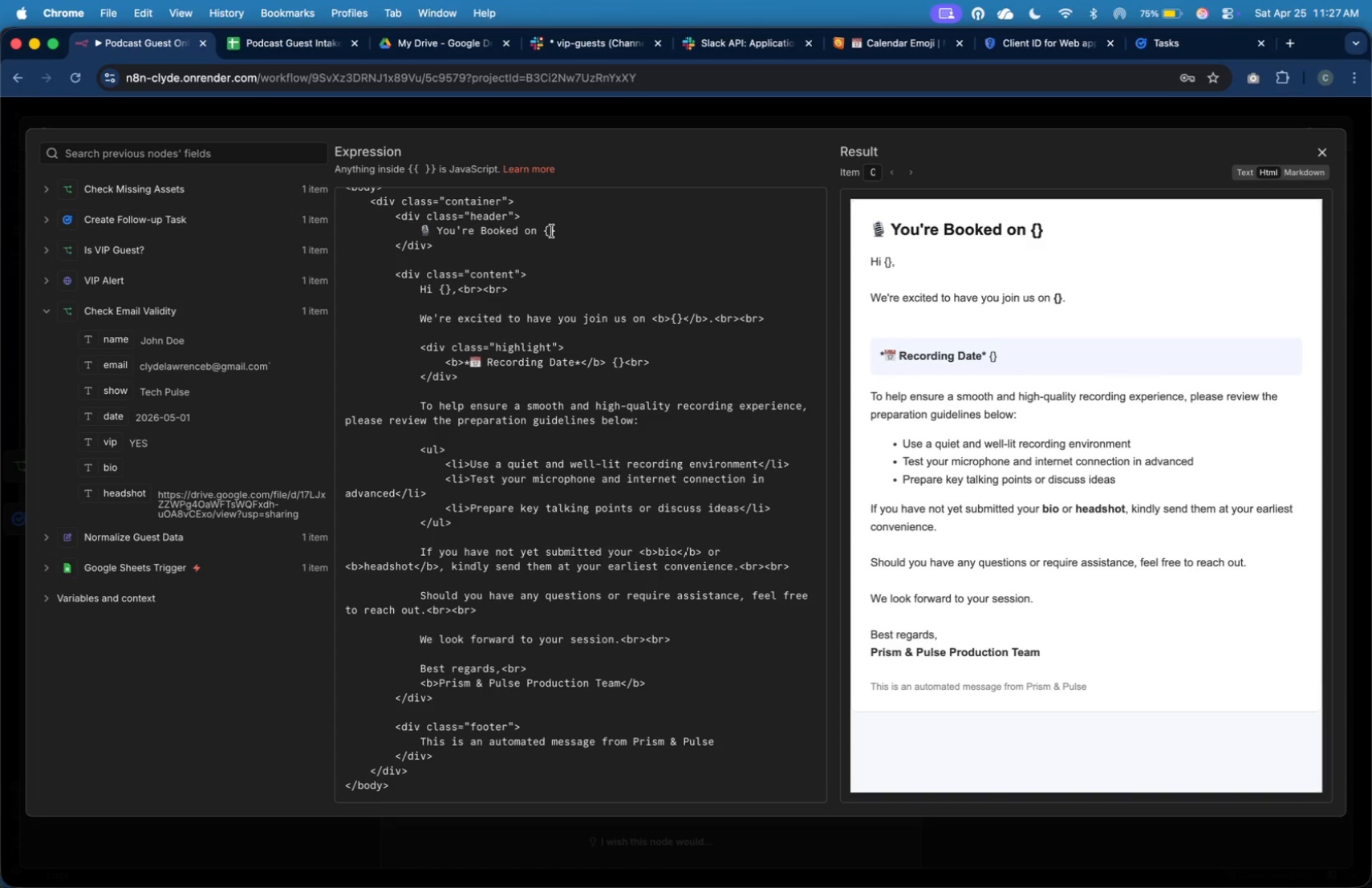 
wait(5.45)
 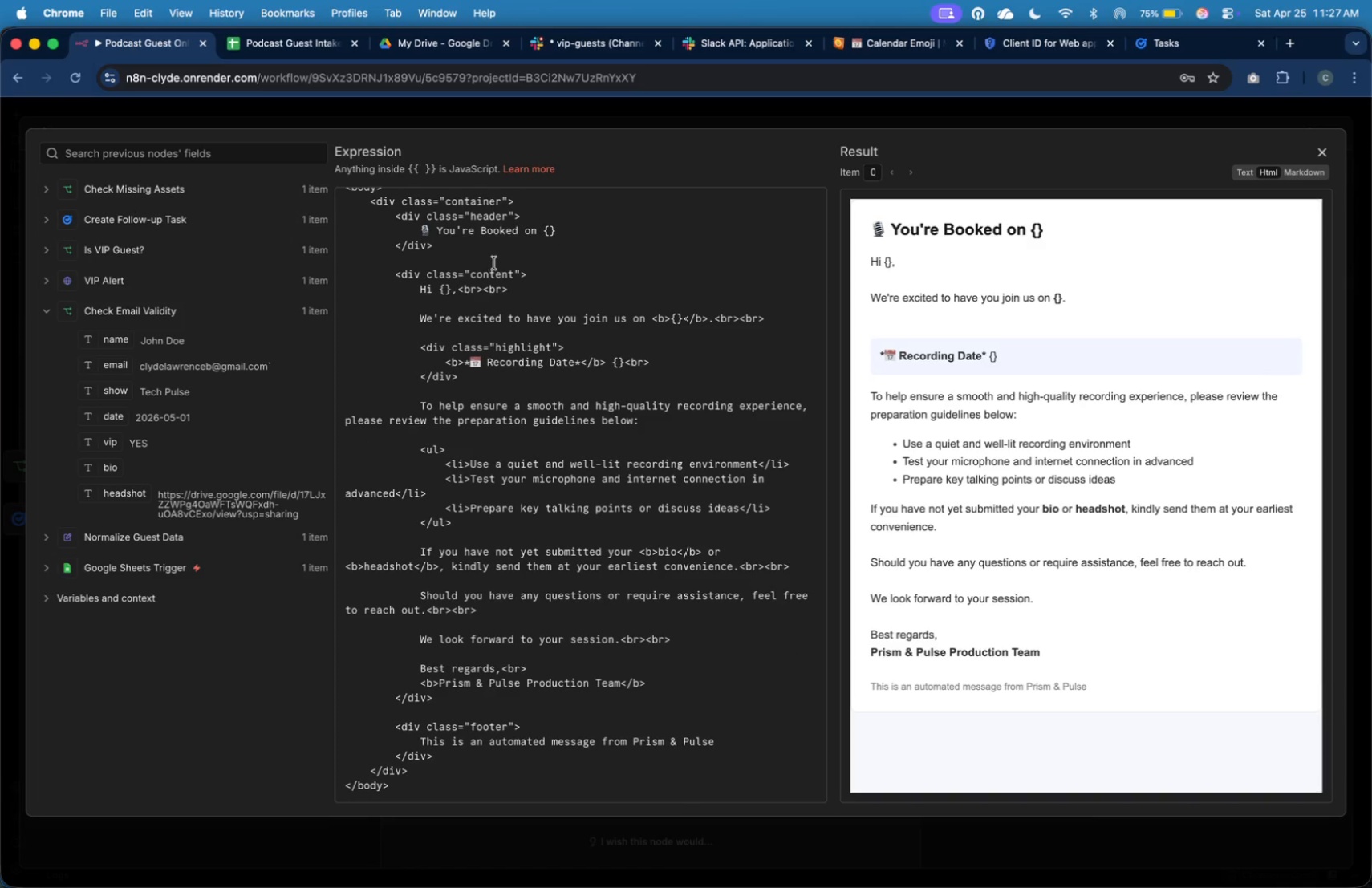 
left_click([562, 232])
 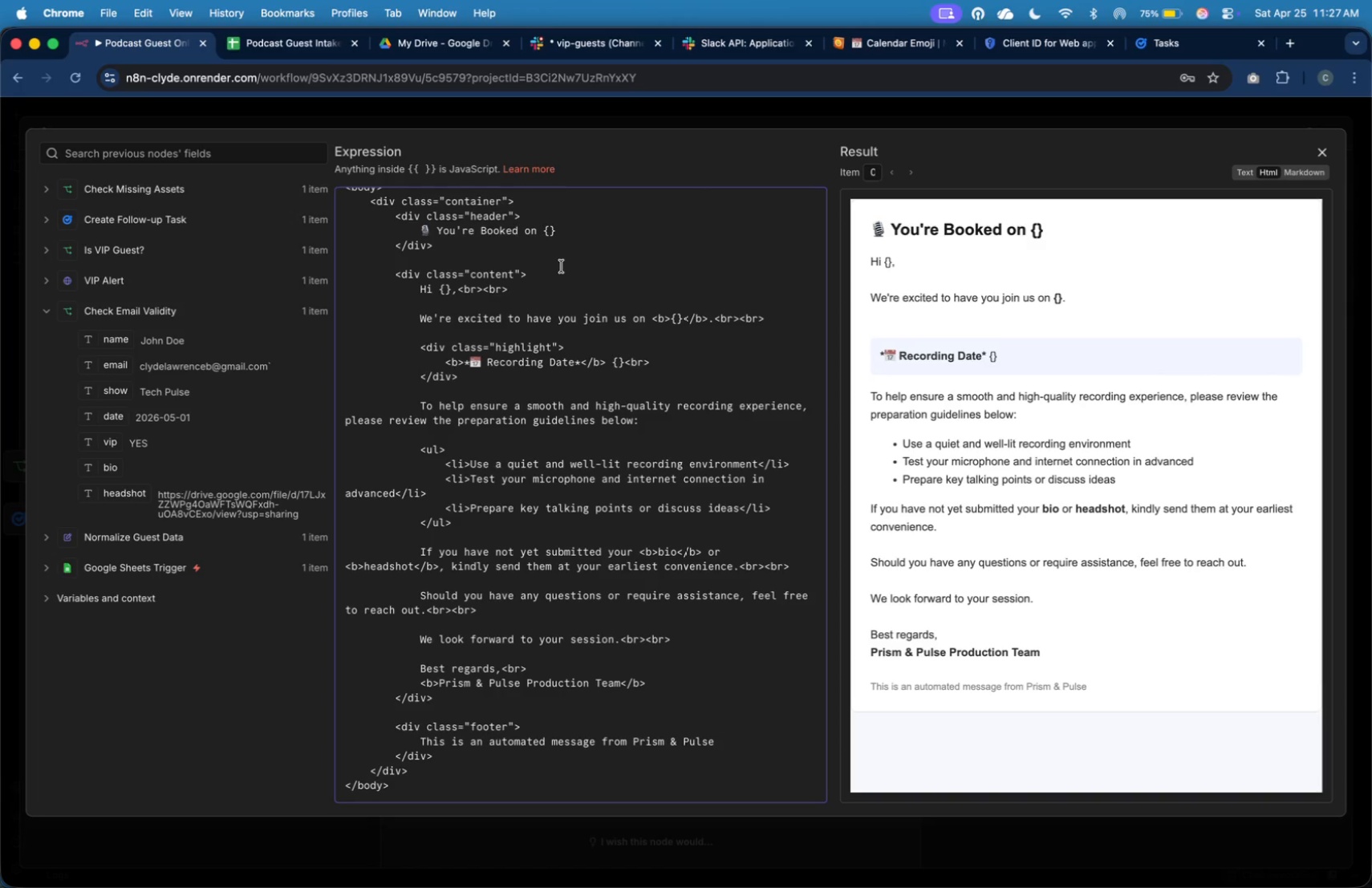 
key(Backspace)
 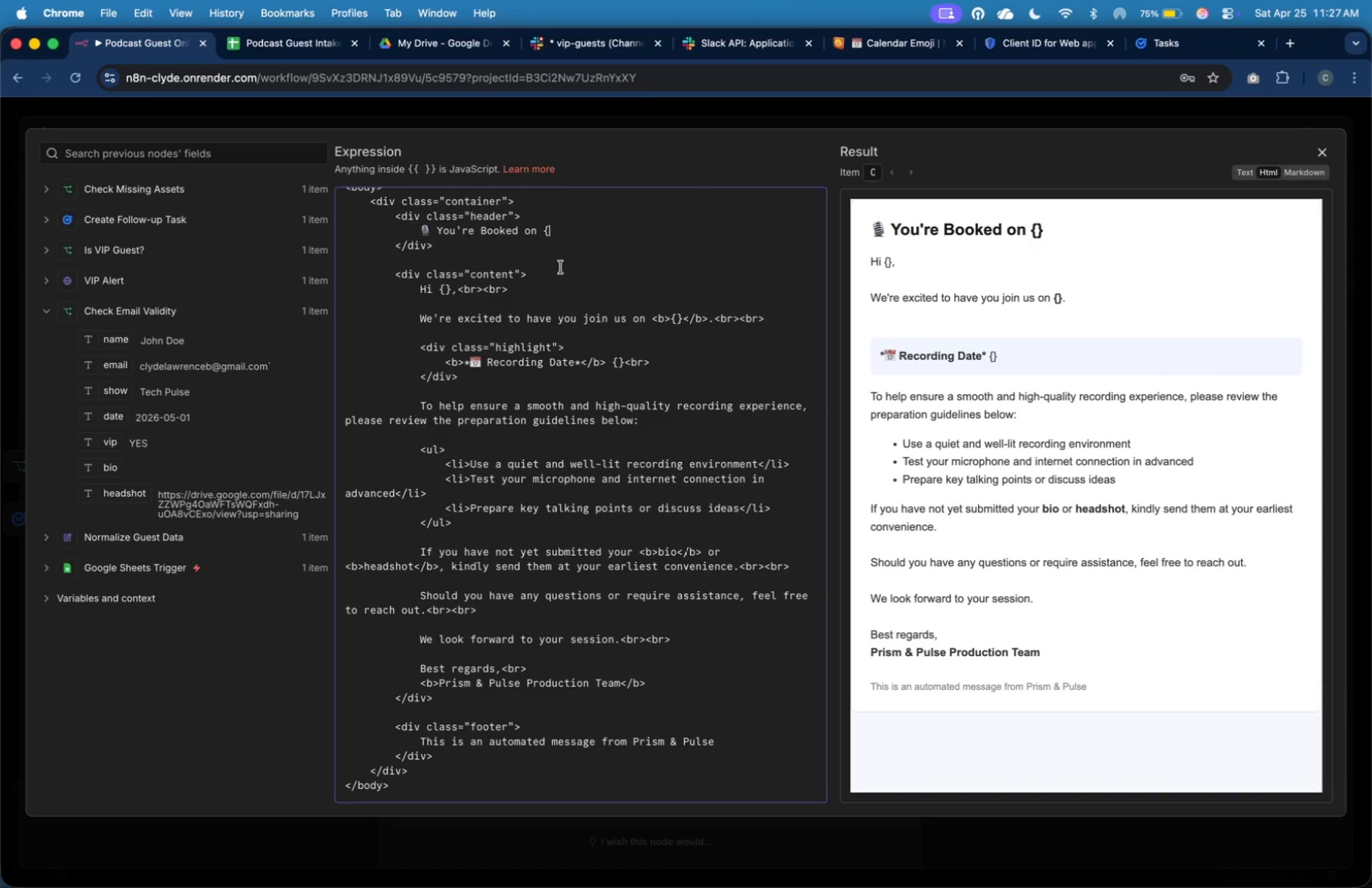 
key(Backspace)
 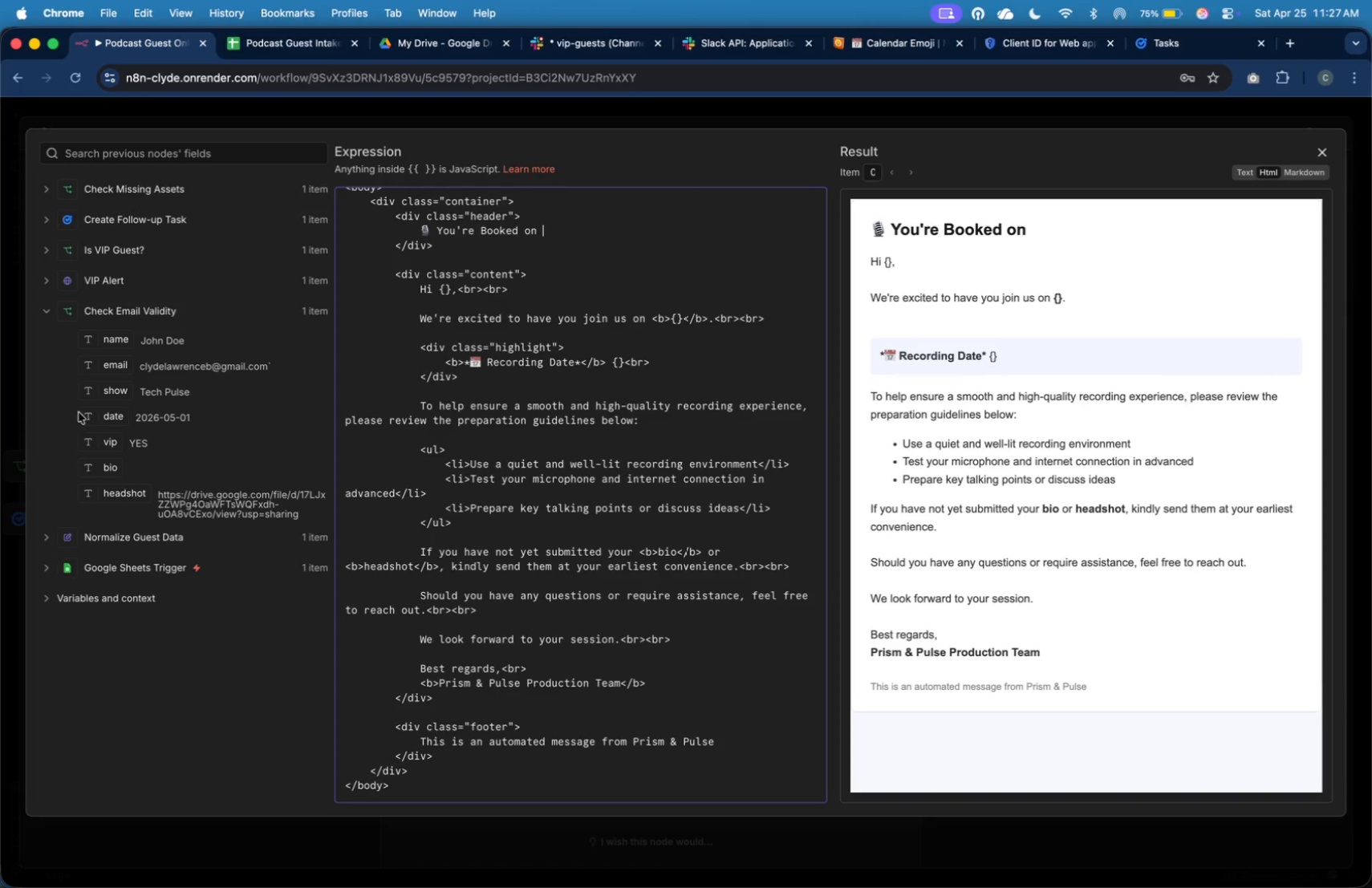 
left_click_drag(start_coordinate=[99, 395], to_coordinate=[558, 229])
 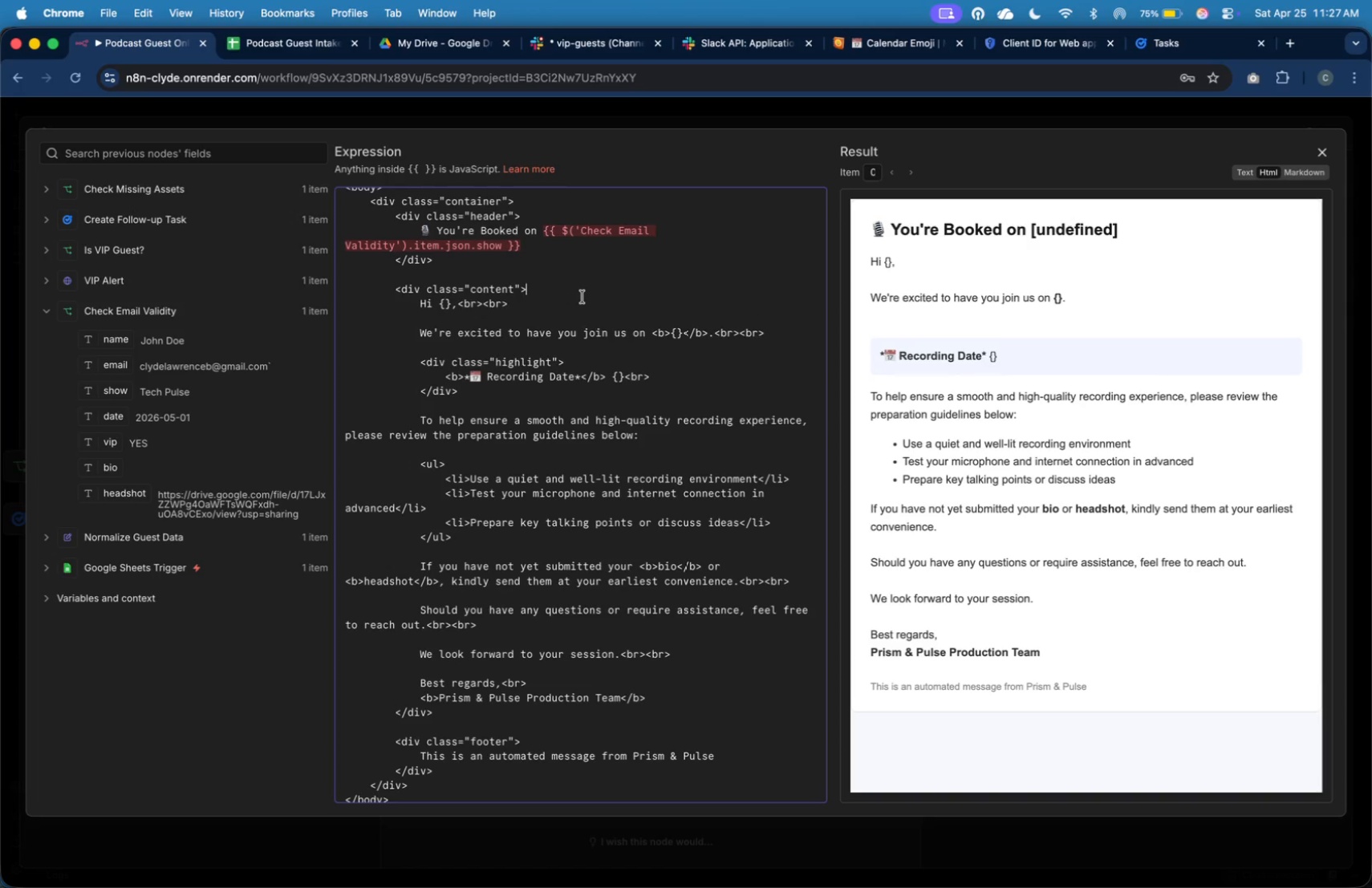 
left_click([565, 315])
 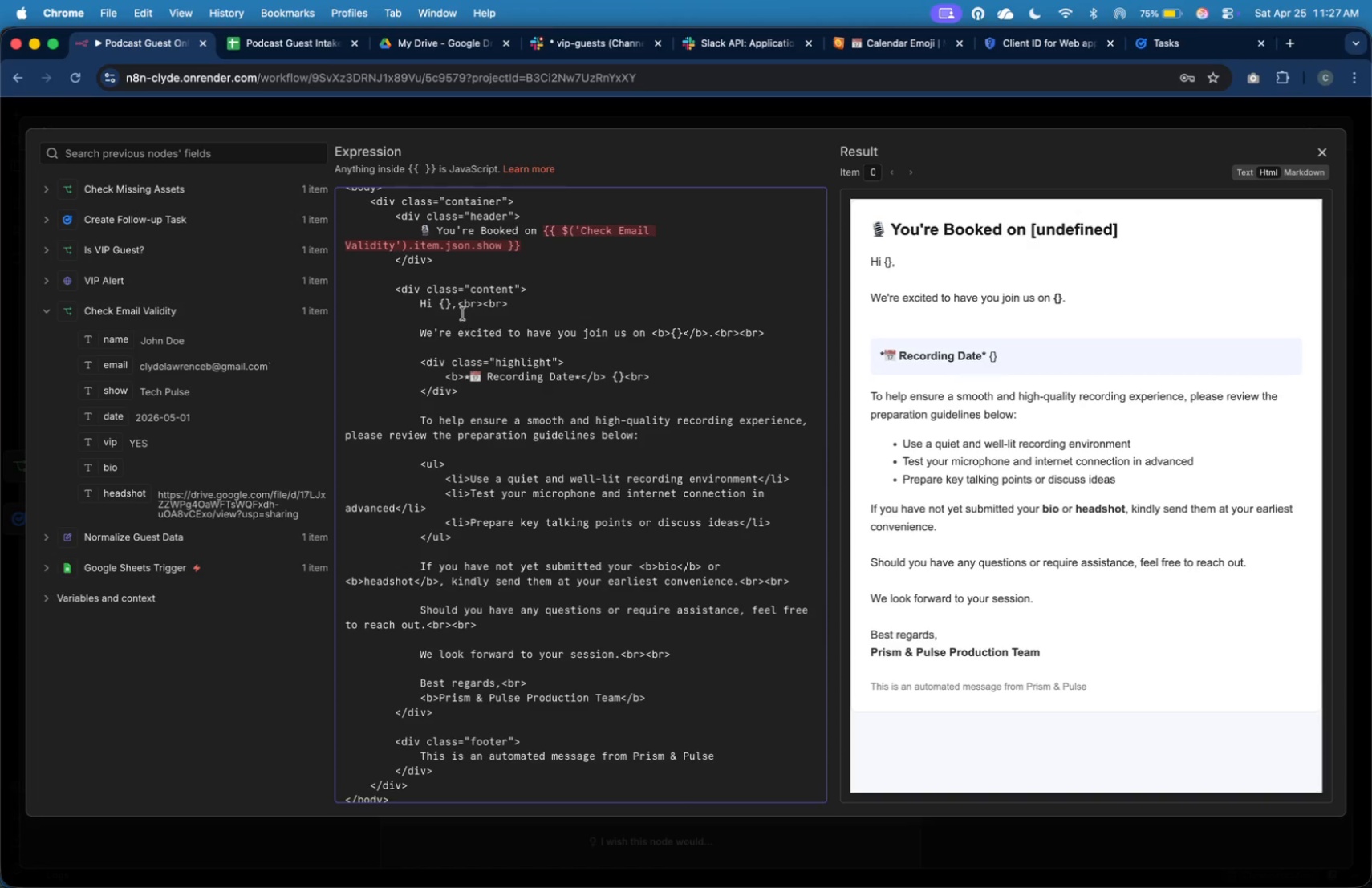 
left_click([455, 308])
 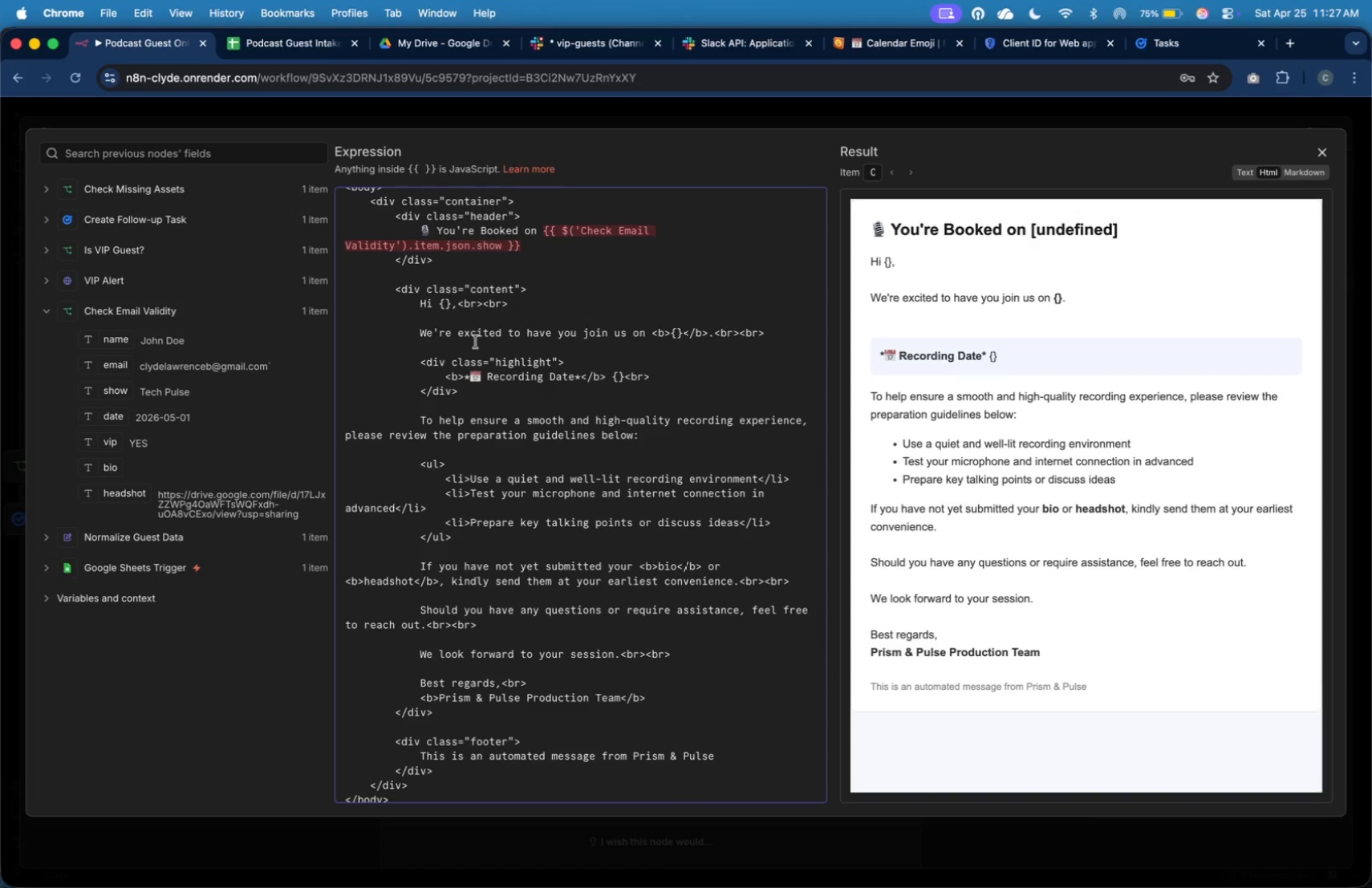 
key(ArrowLeft)
 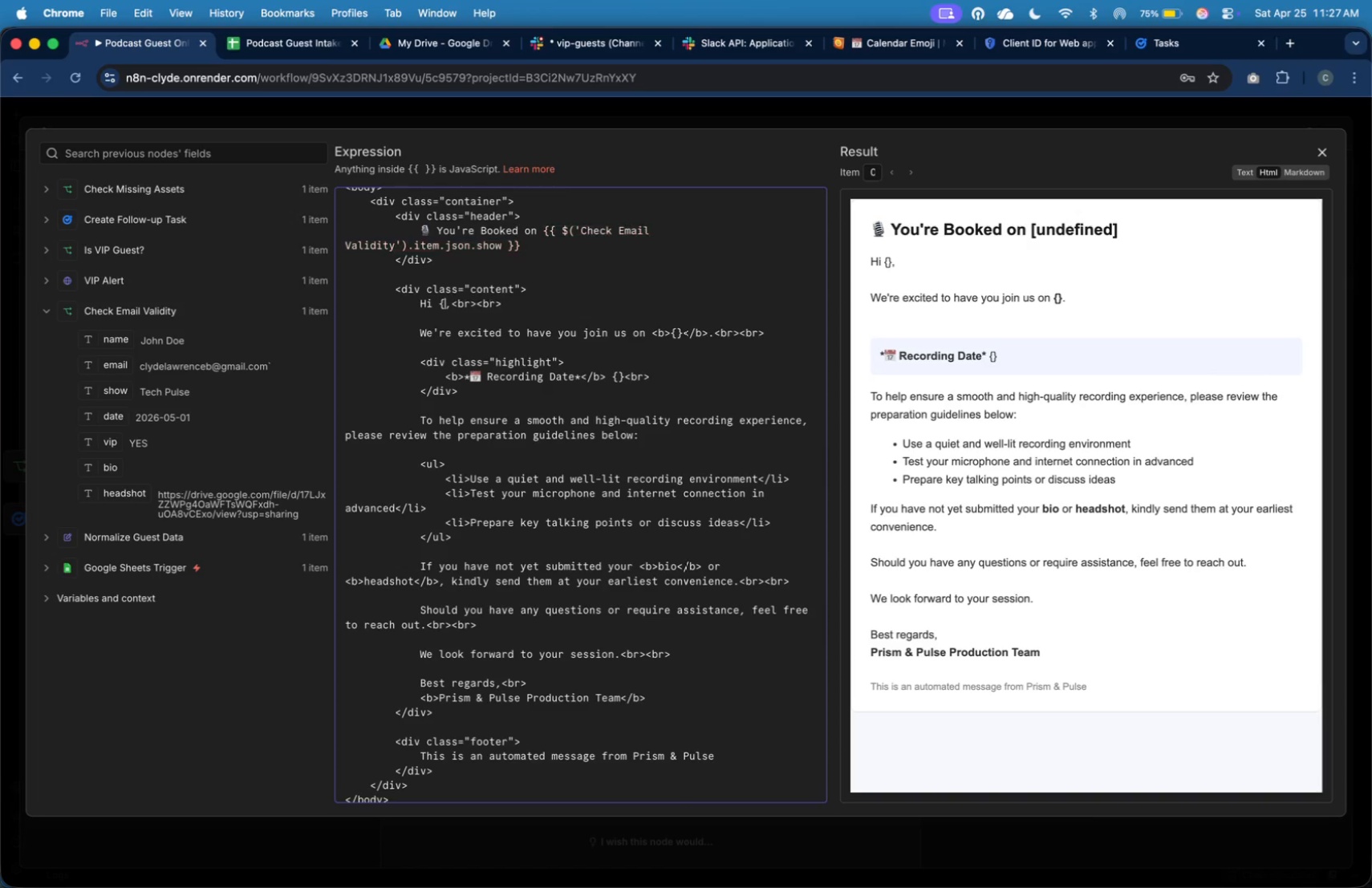 
key(Backspace)
 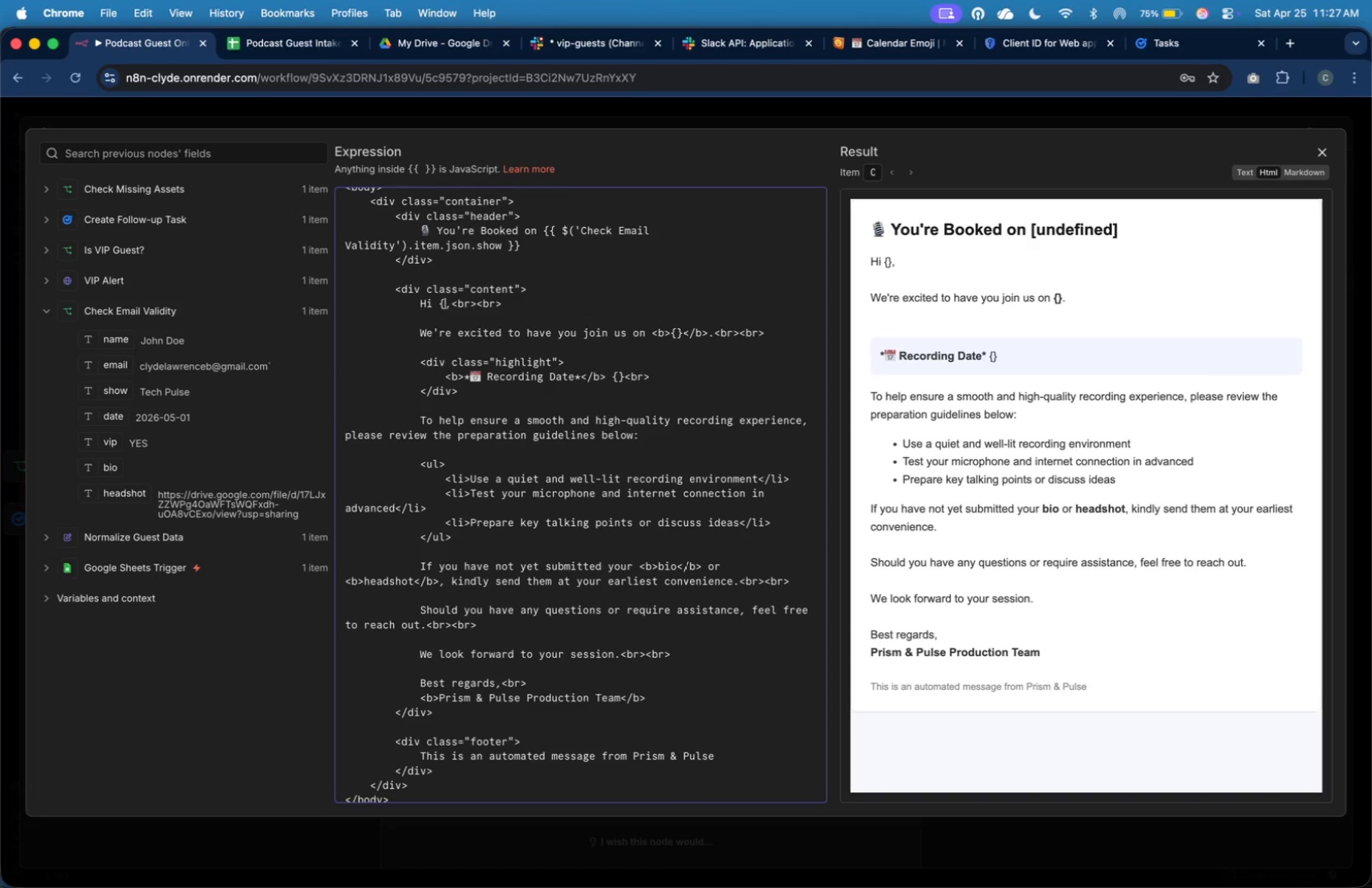 
key(Backspace)
 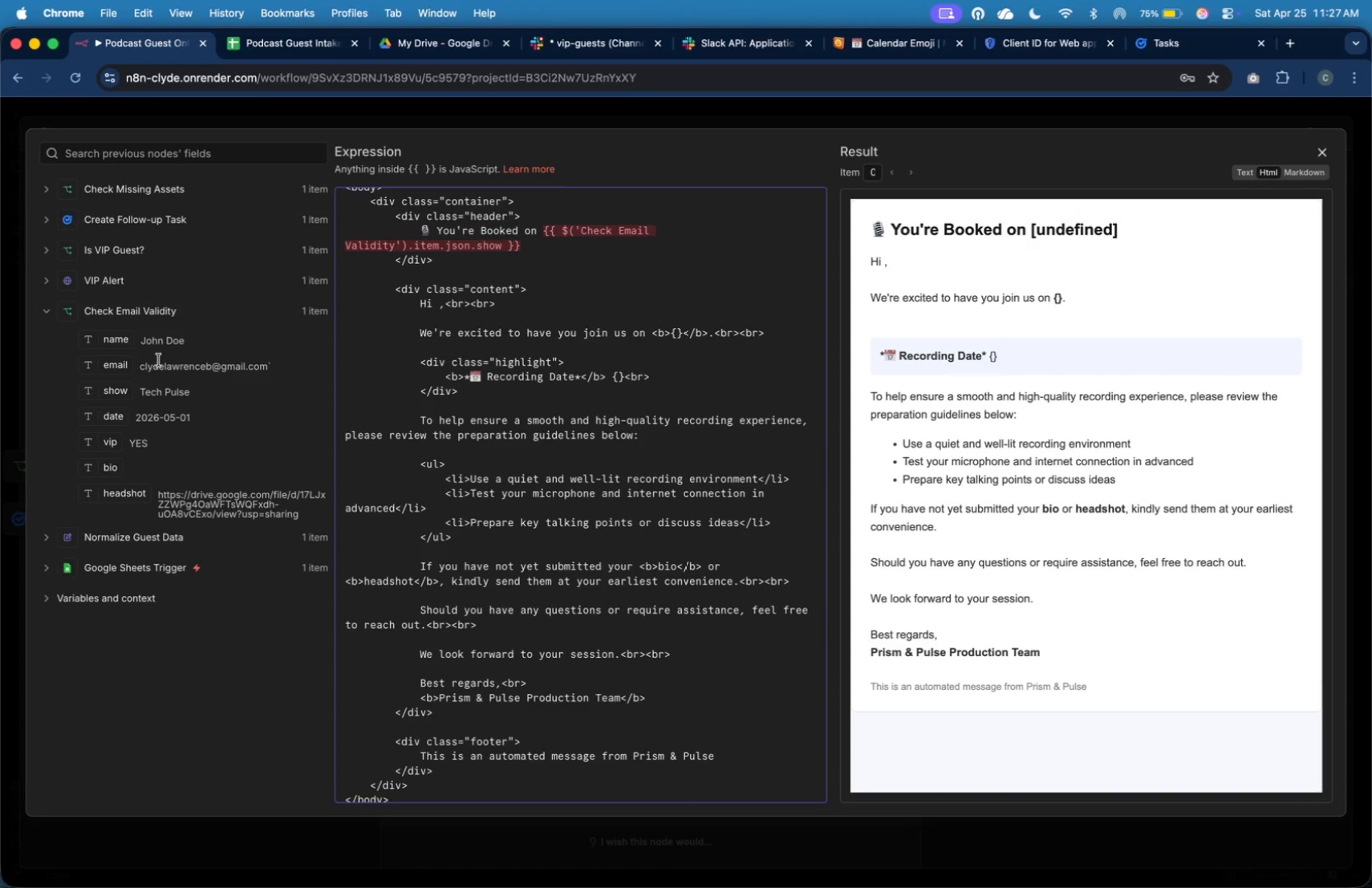 
left_click_drag(start_coordinate=[124, 343], to_coordinate=[440, 308])
 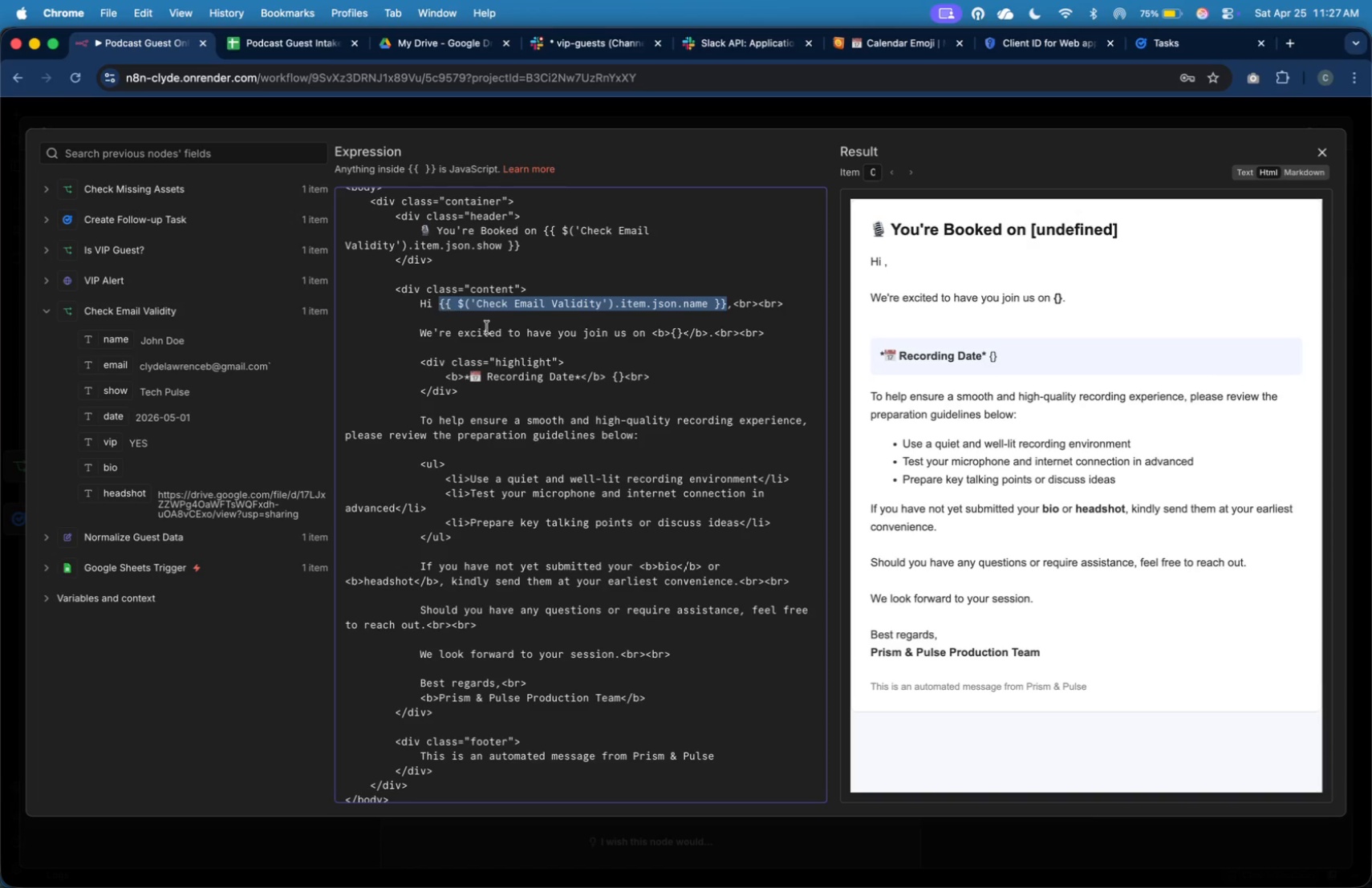 
left_click([492, 328])
 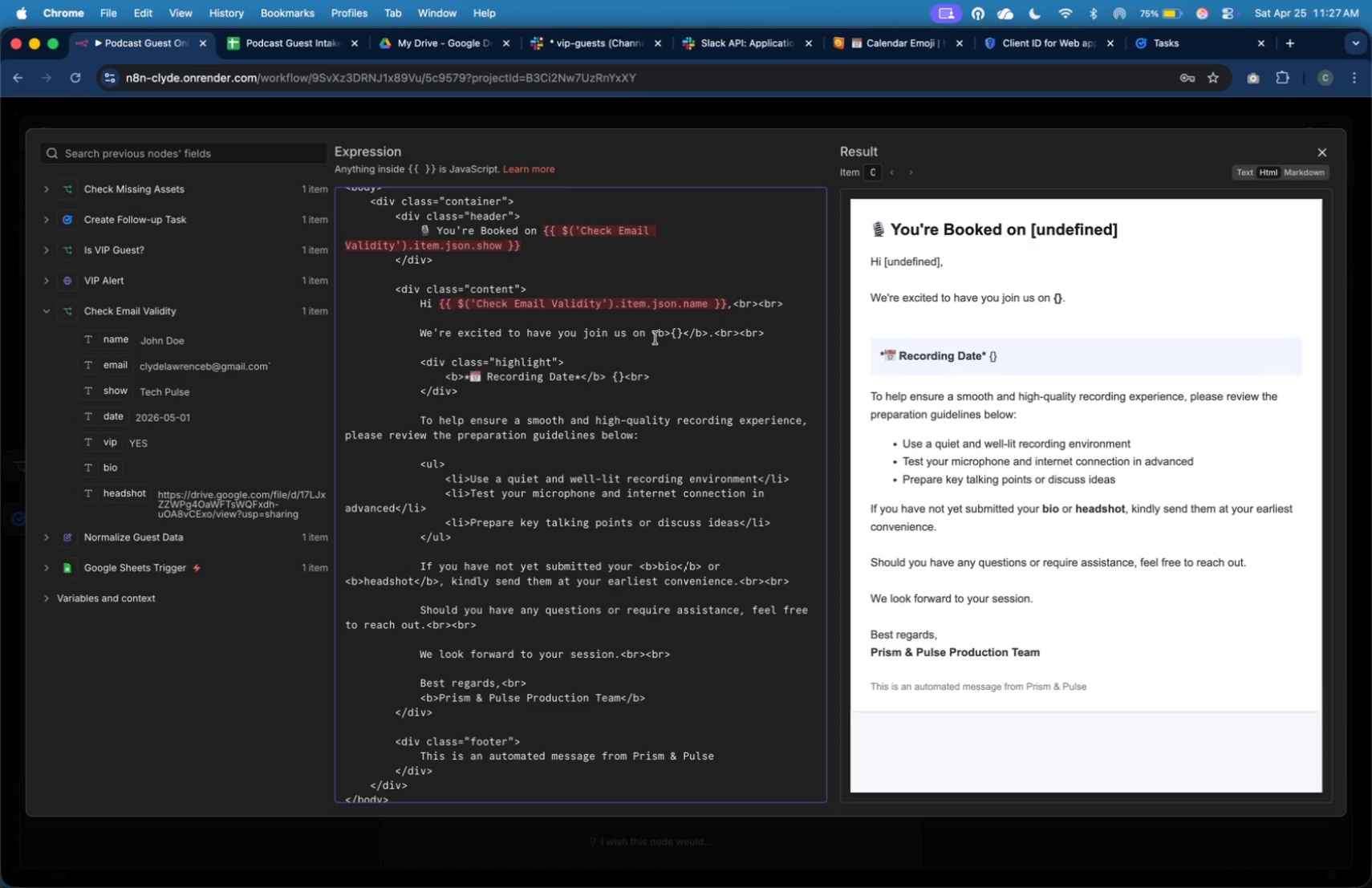 
left_click([677, 333])
 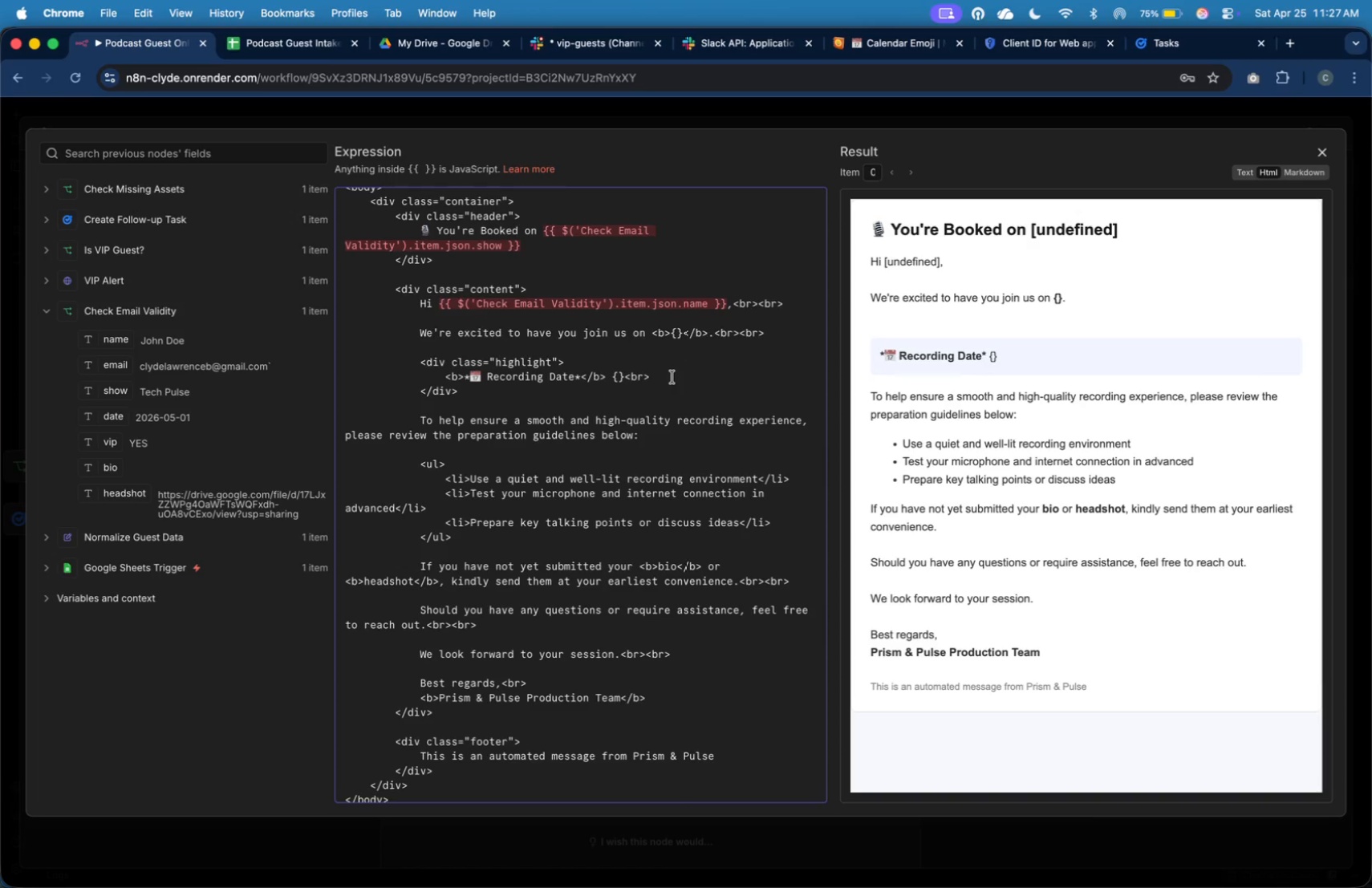 
wait(5.2)
 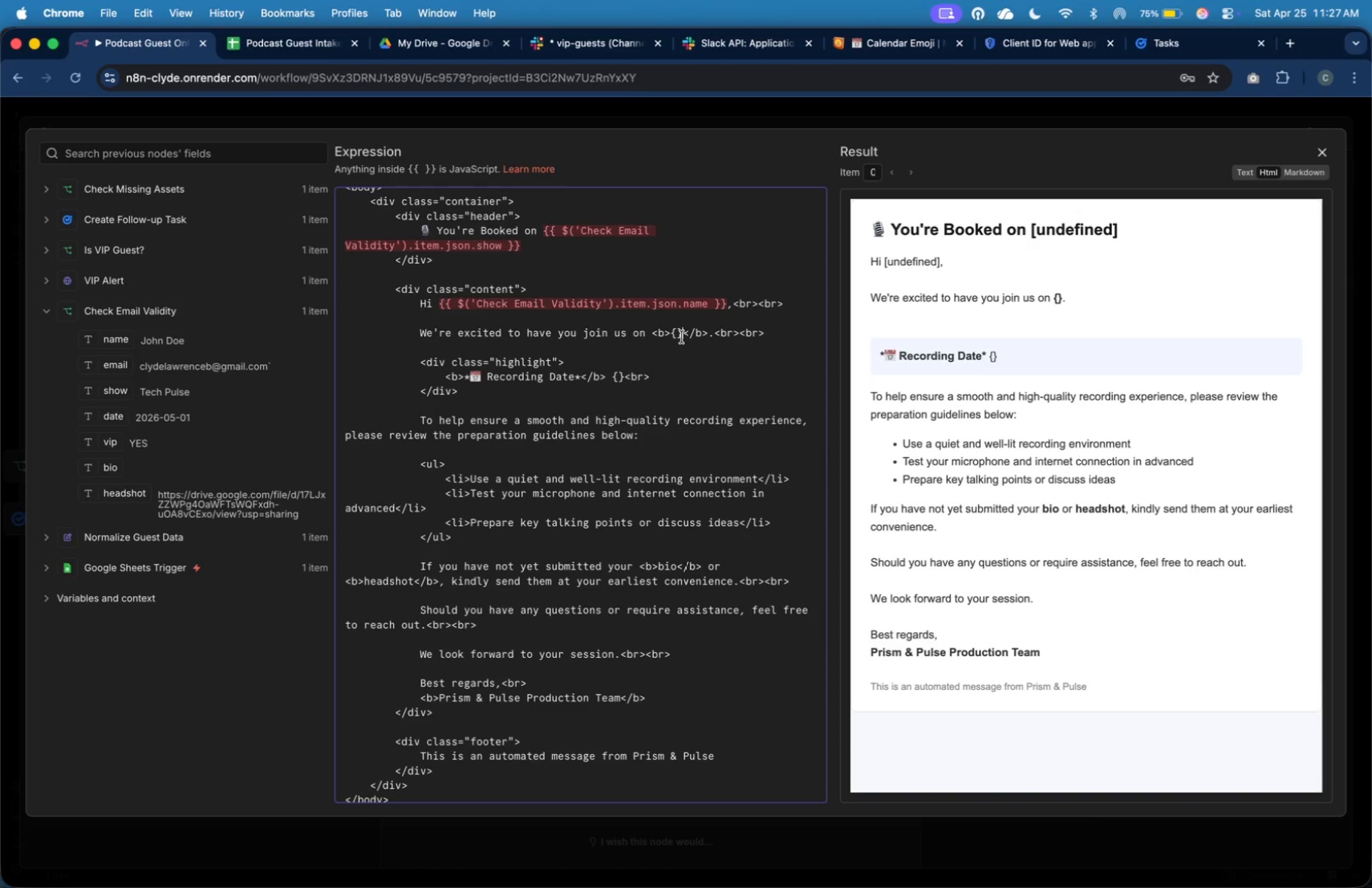 
key(Backspace)
 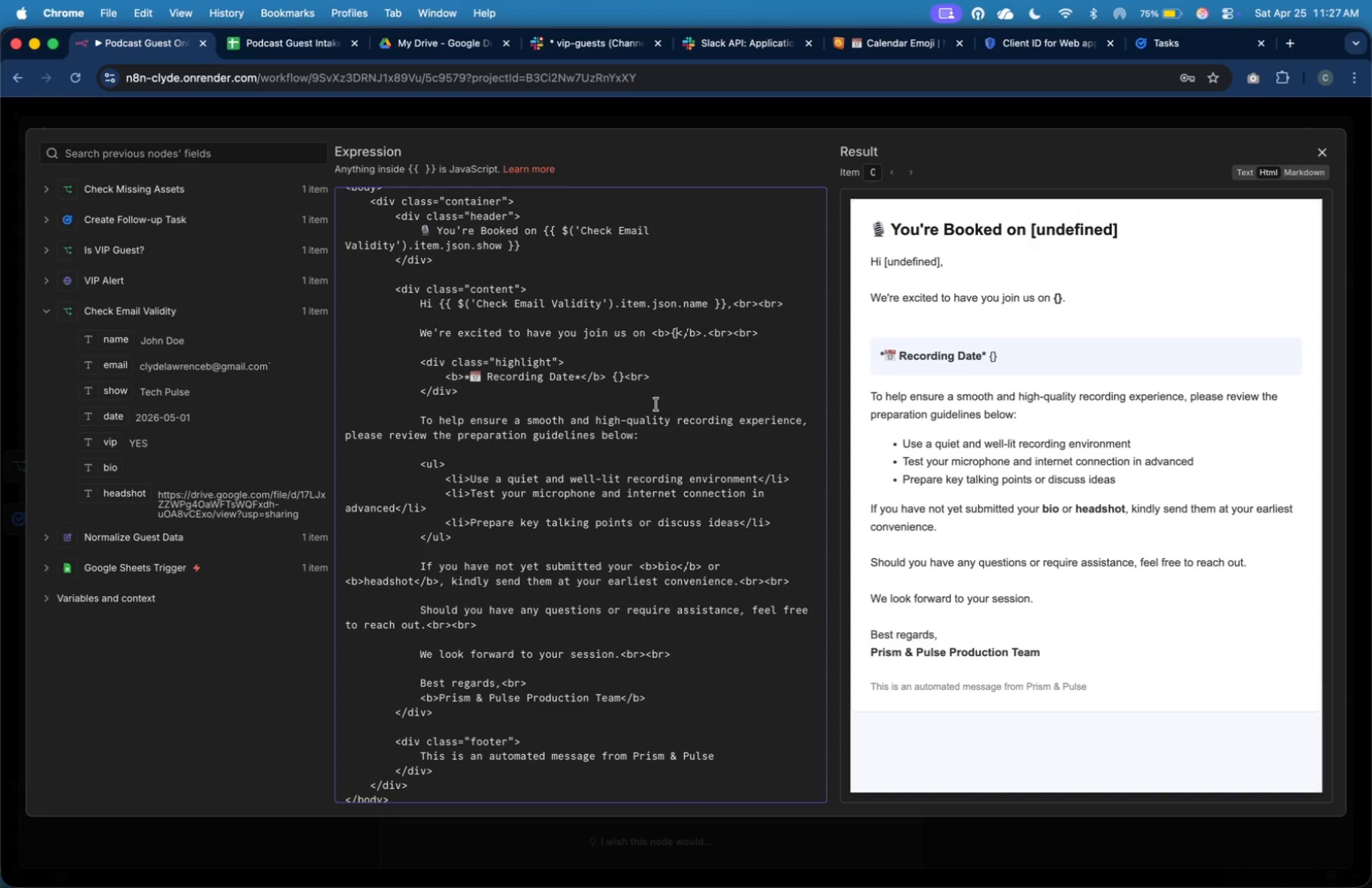 
key(Backspace)
 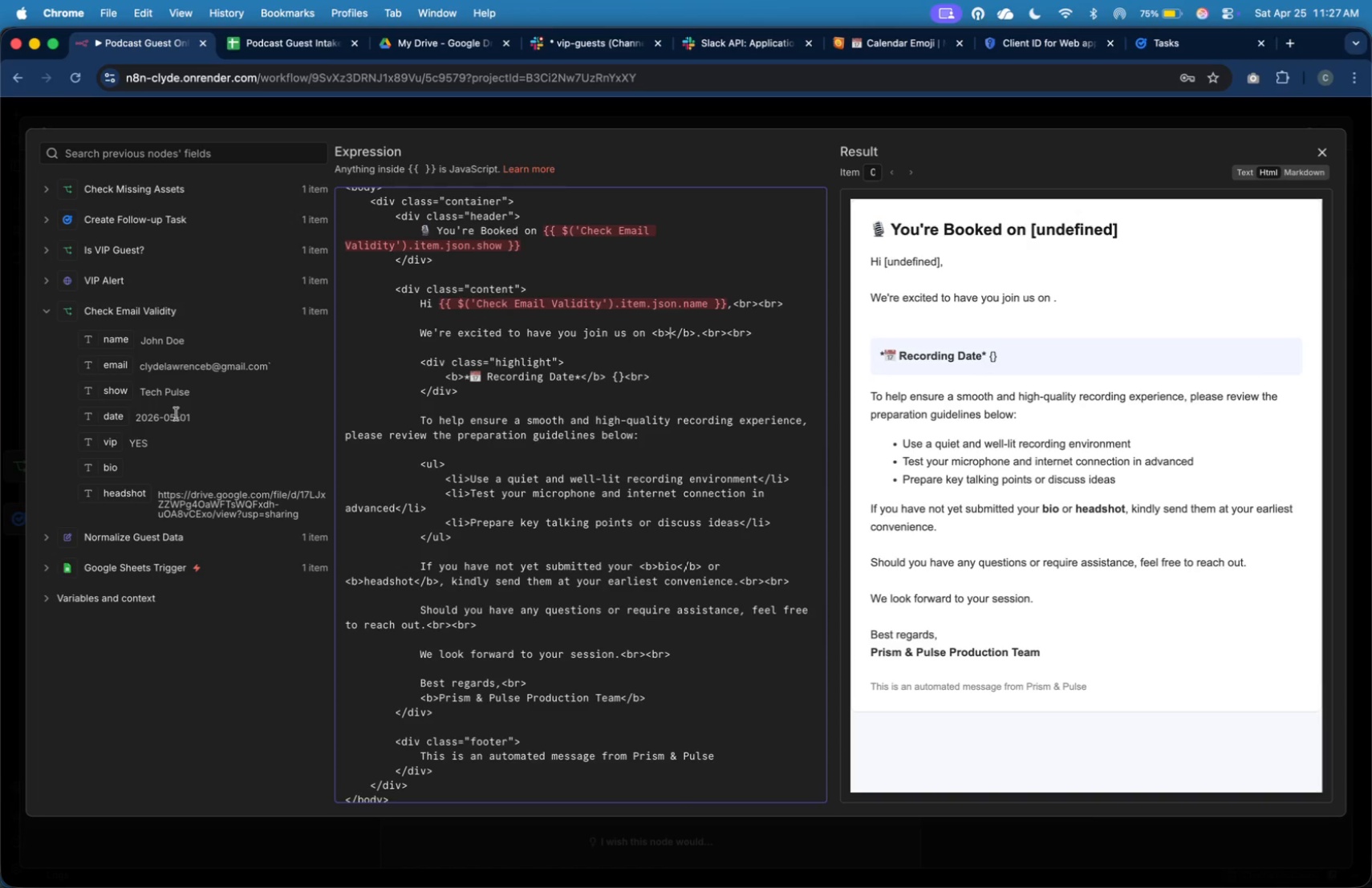 
left_click_drag(start_coordinate=[104, 420], to_coordinate=[669, 334])
 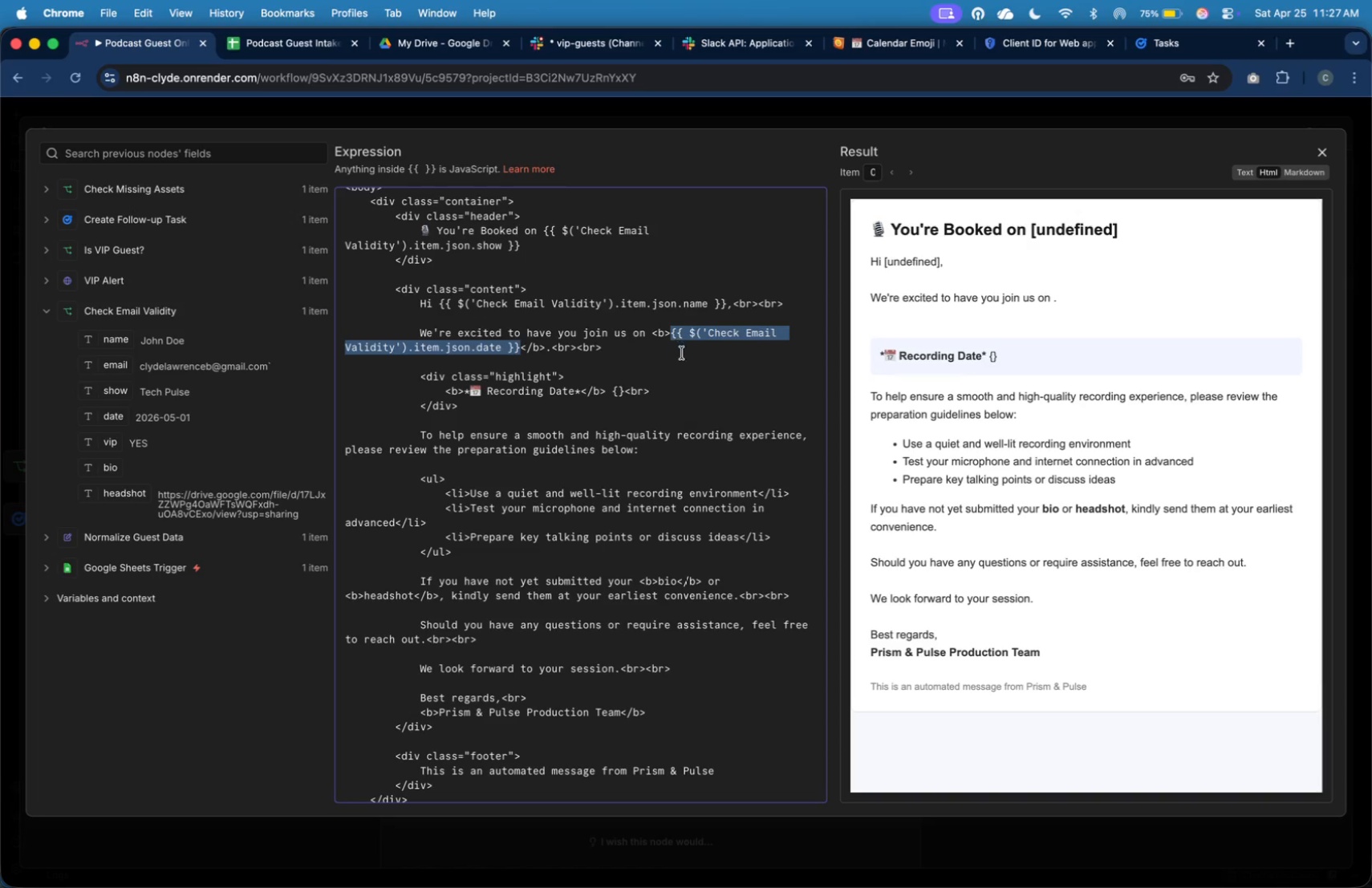 
left_click([683, 355])
 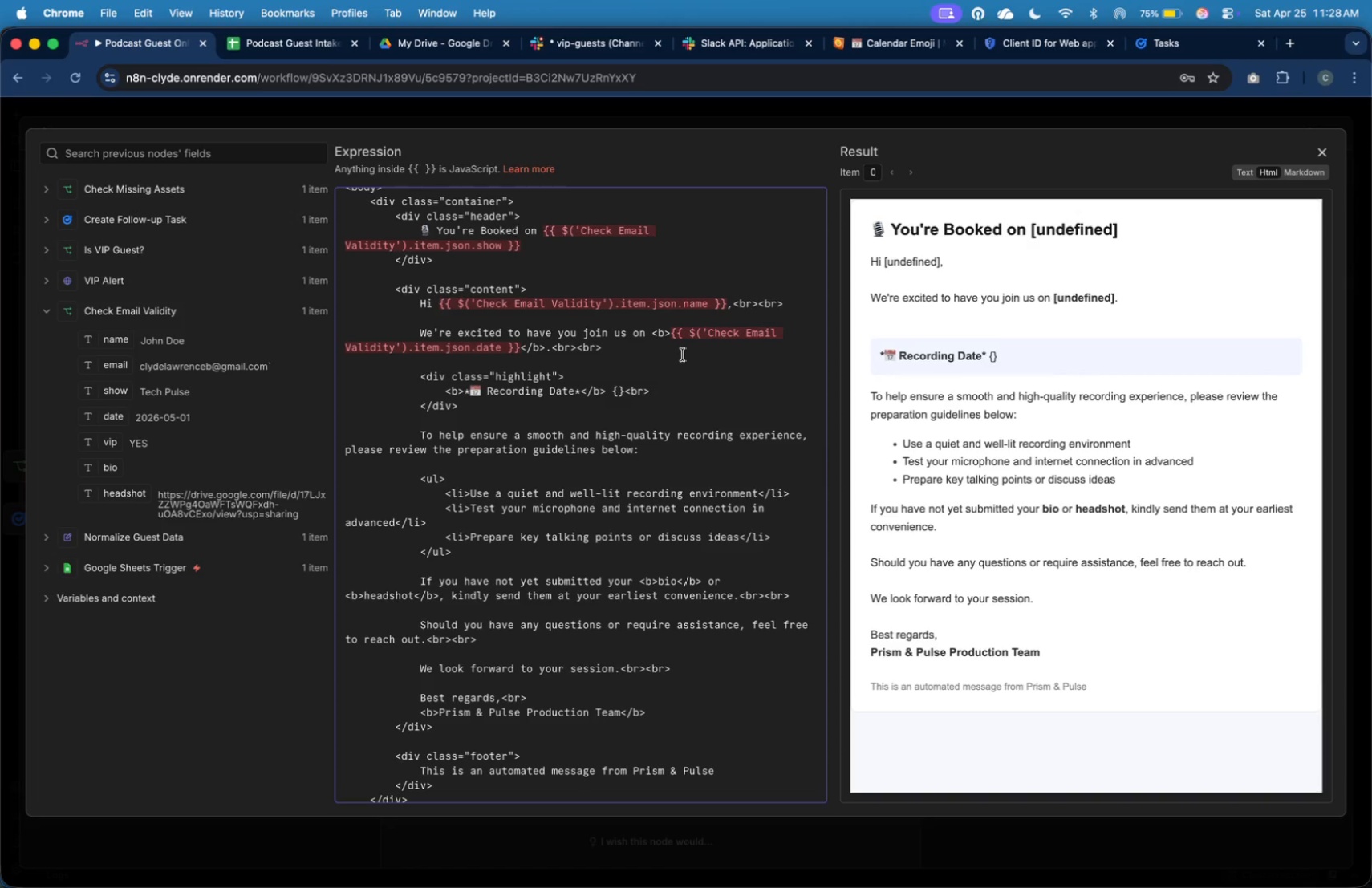 
wait(18.74)
 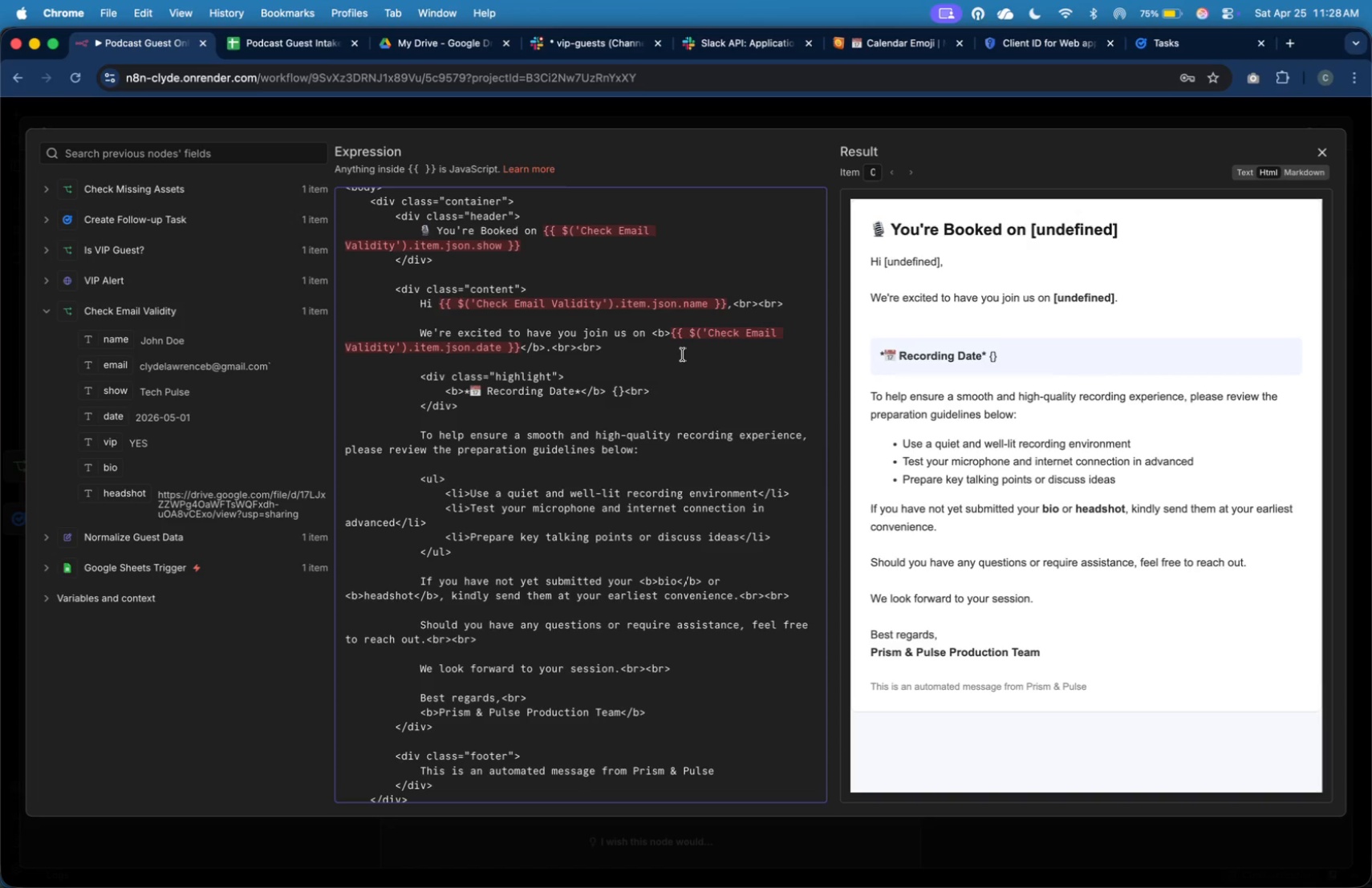 
key(Meta+Z)
 